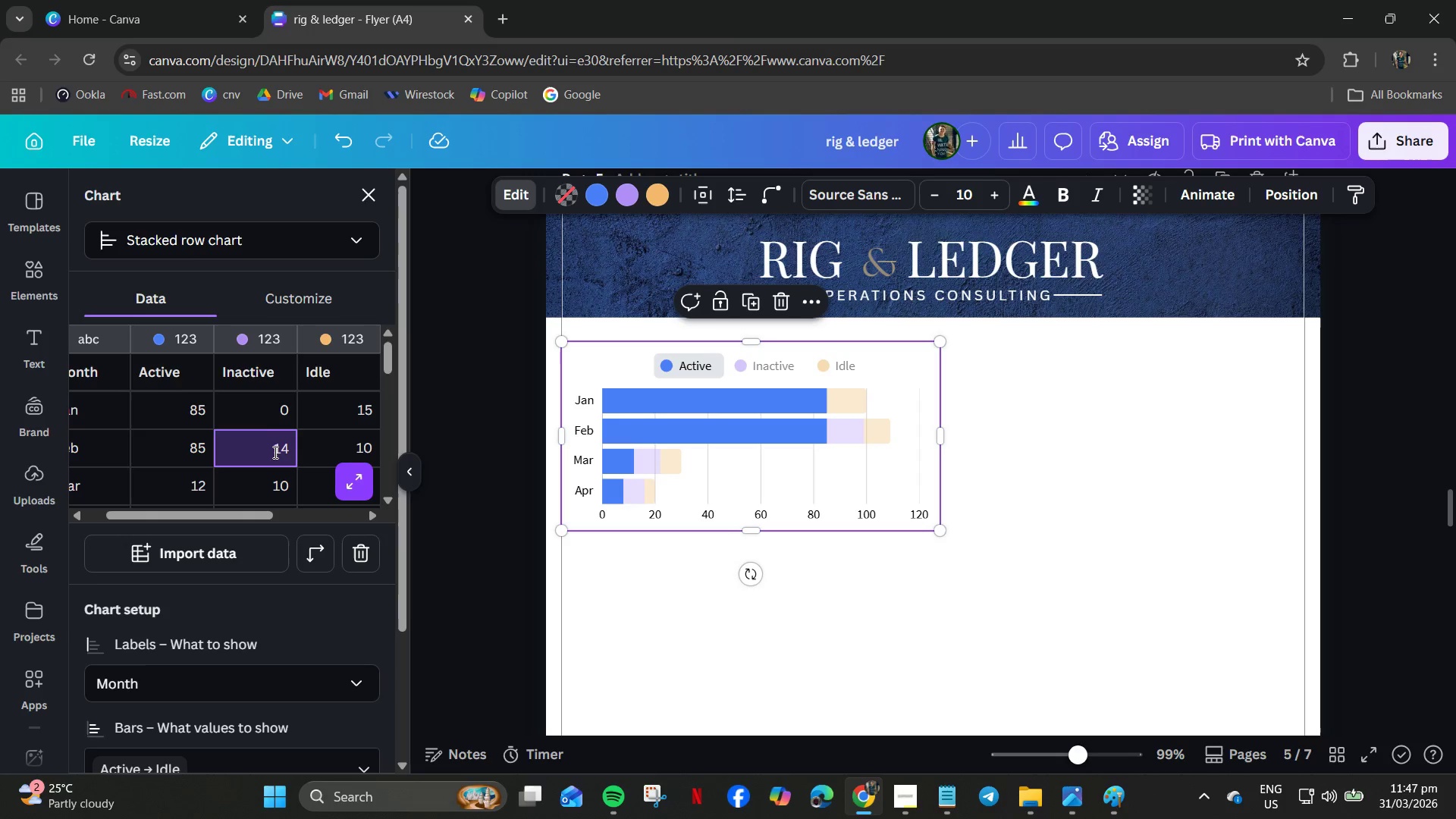 
left_click_drag(start_coordinate=[270, 450], to_coordinate=[313, 450])
 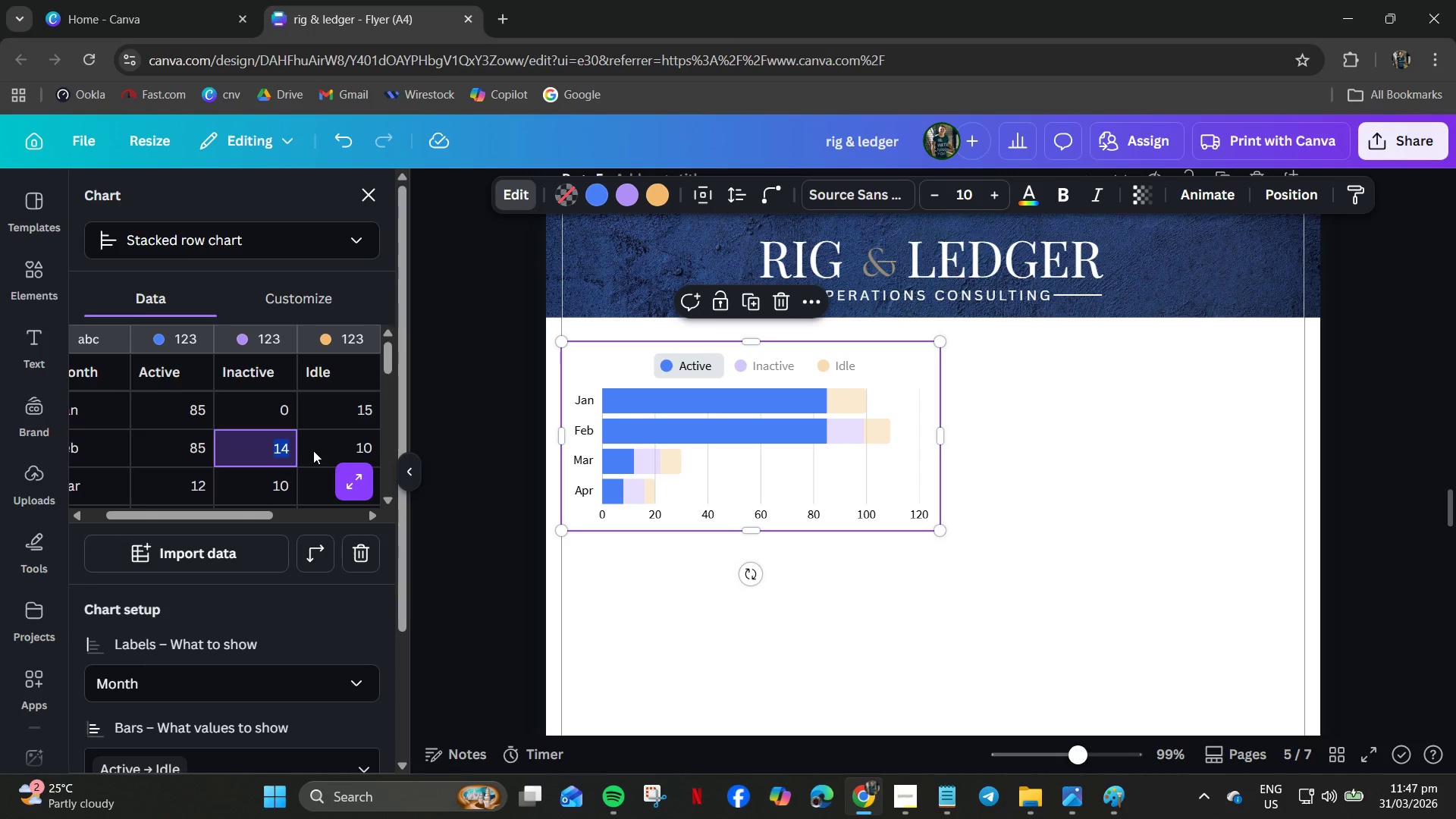 
key(Numpad1)
 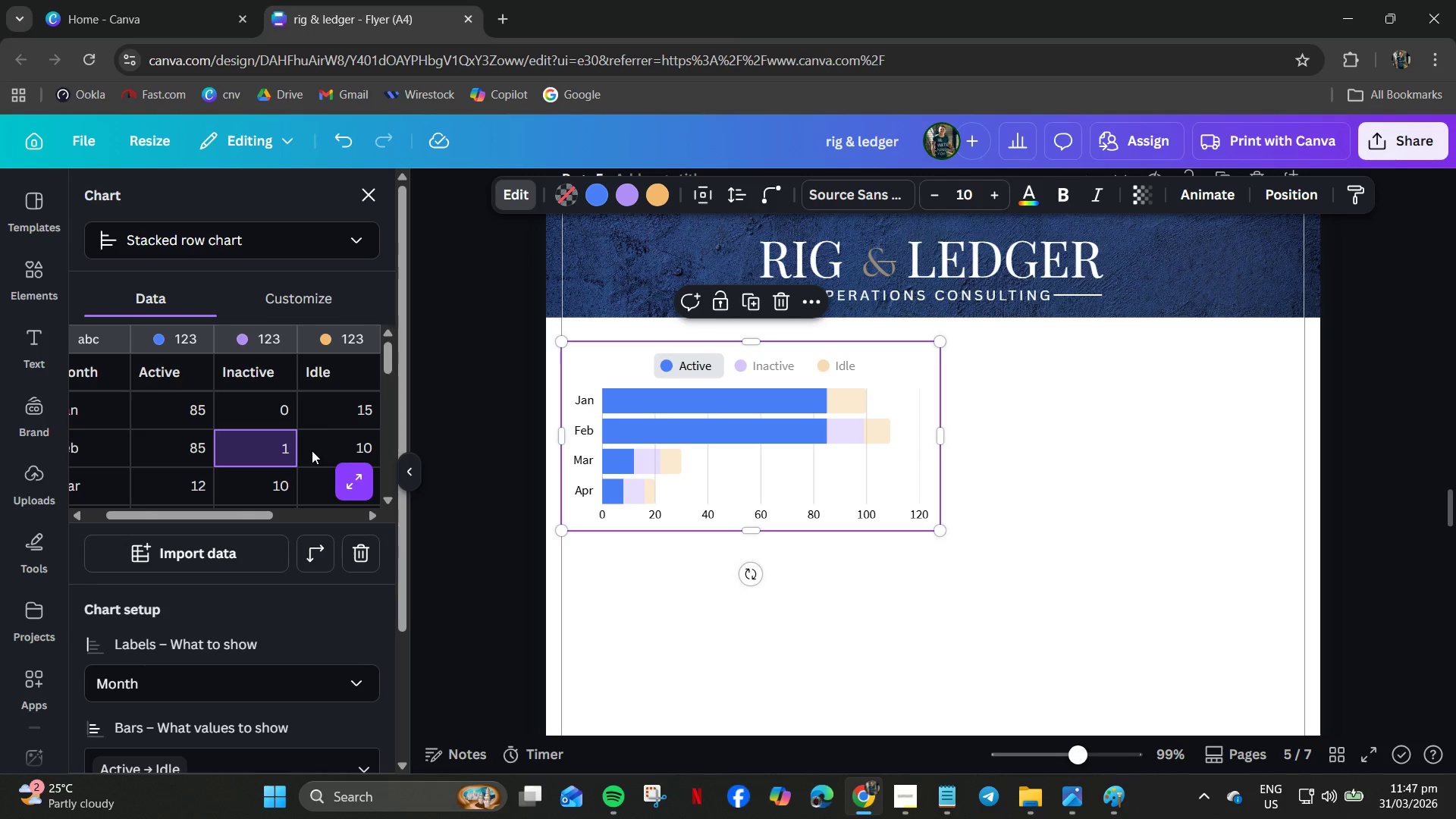 
key(Numpad0)
 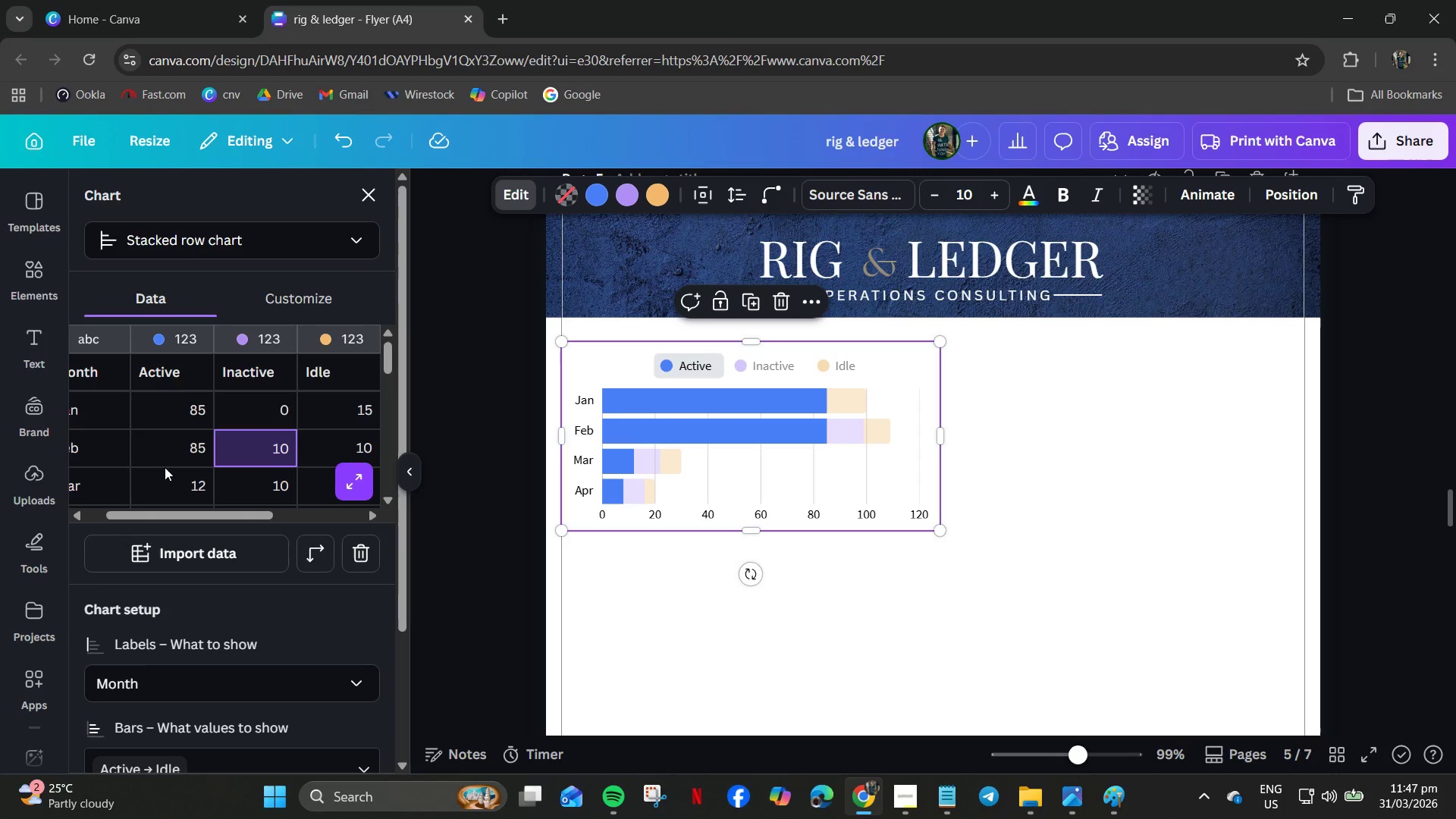 
left_click_drag(start_coordinate=[173, 472], to_coordinate=[187, 475])
 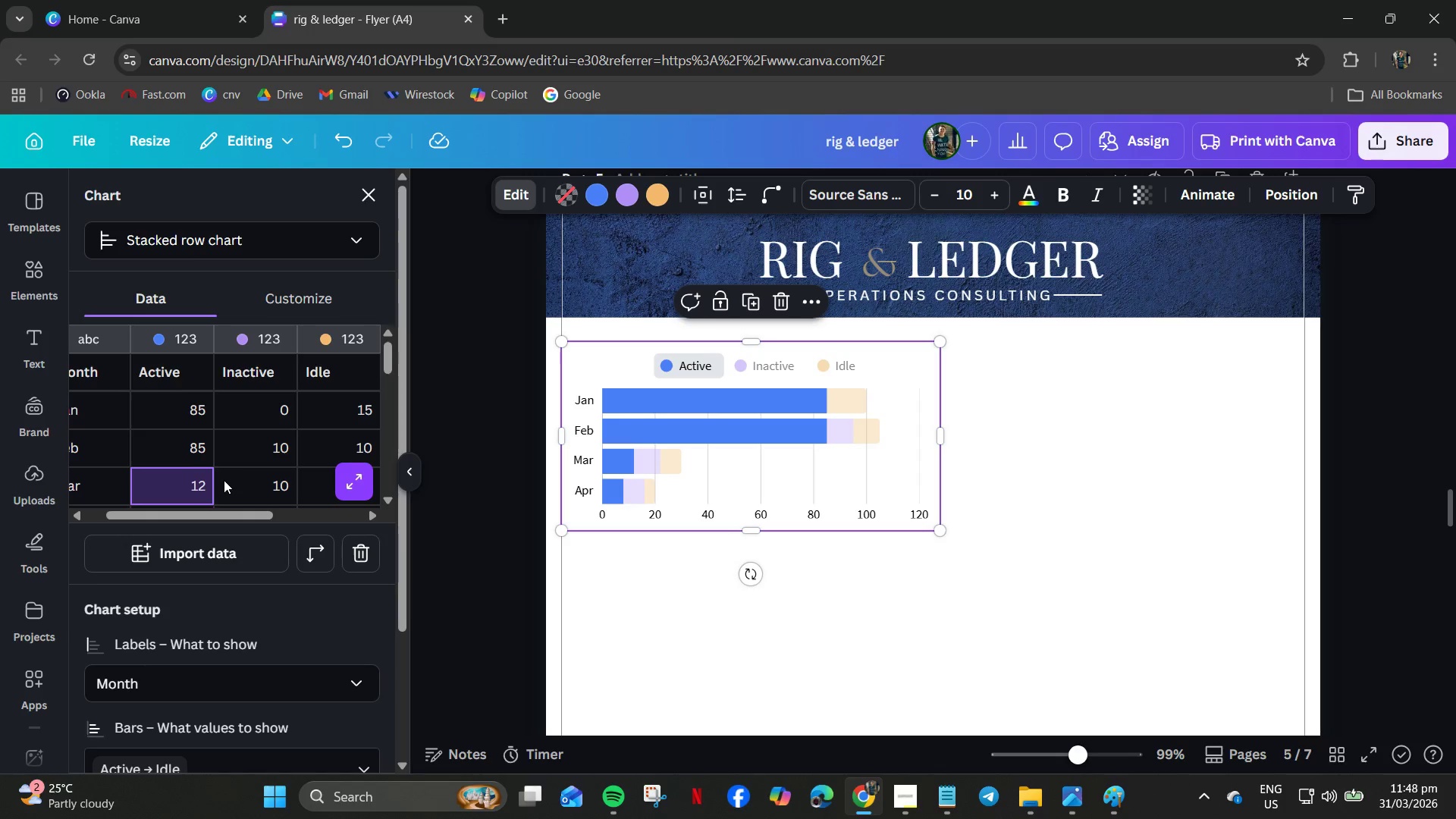 
double_click([202, 486])
 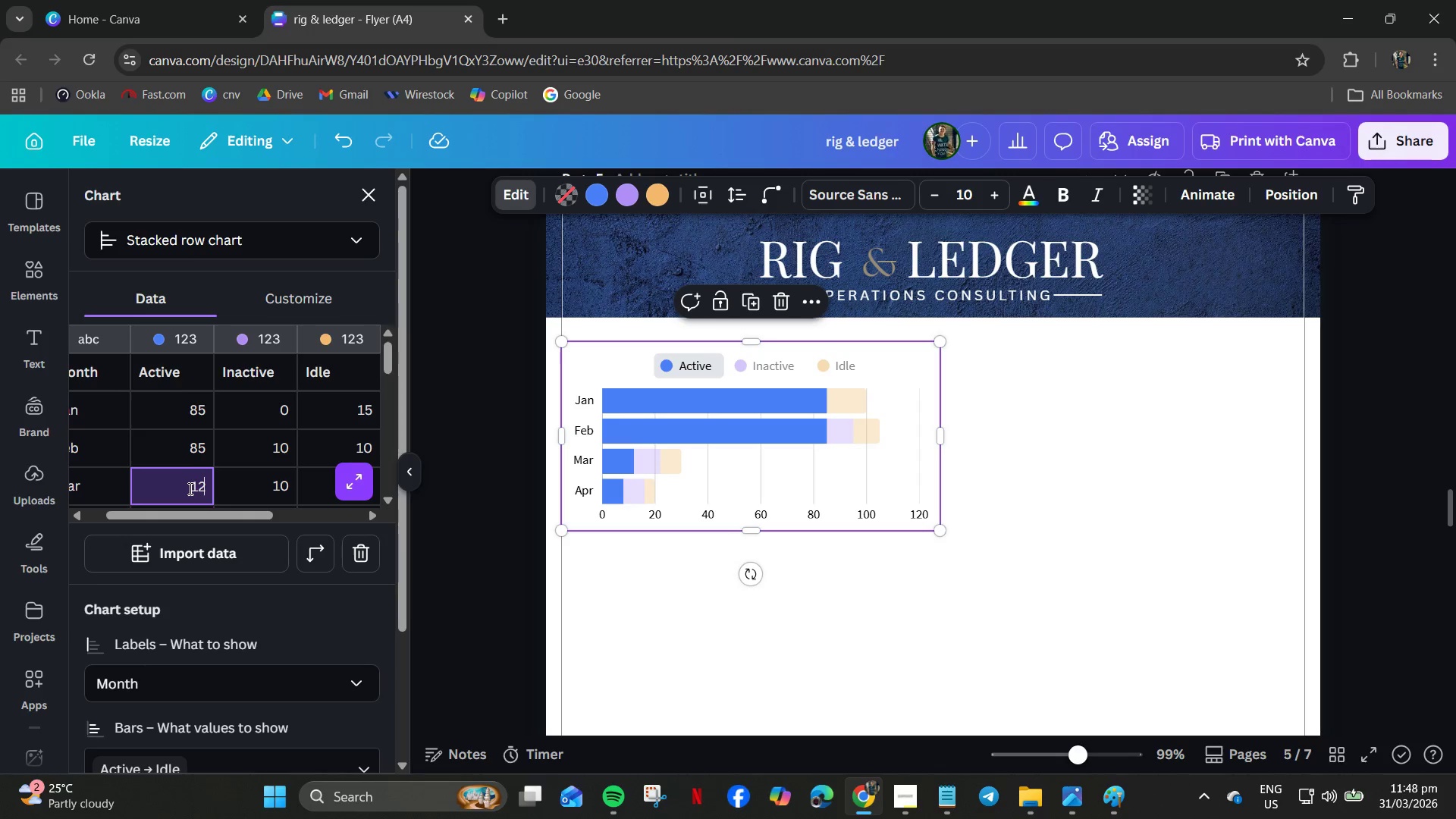 
left_click_drag(start_coordinate=[189, 488], to_coordinate=[224, 489])
 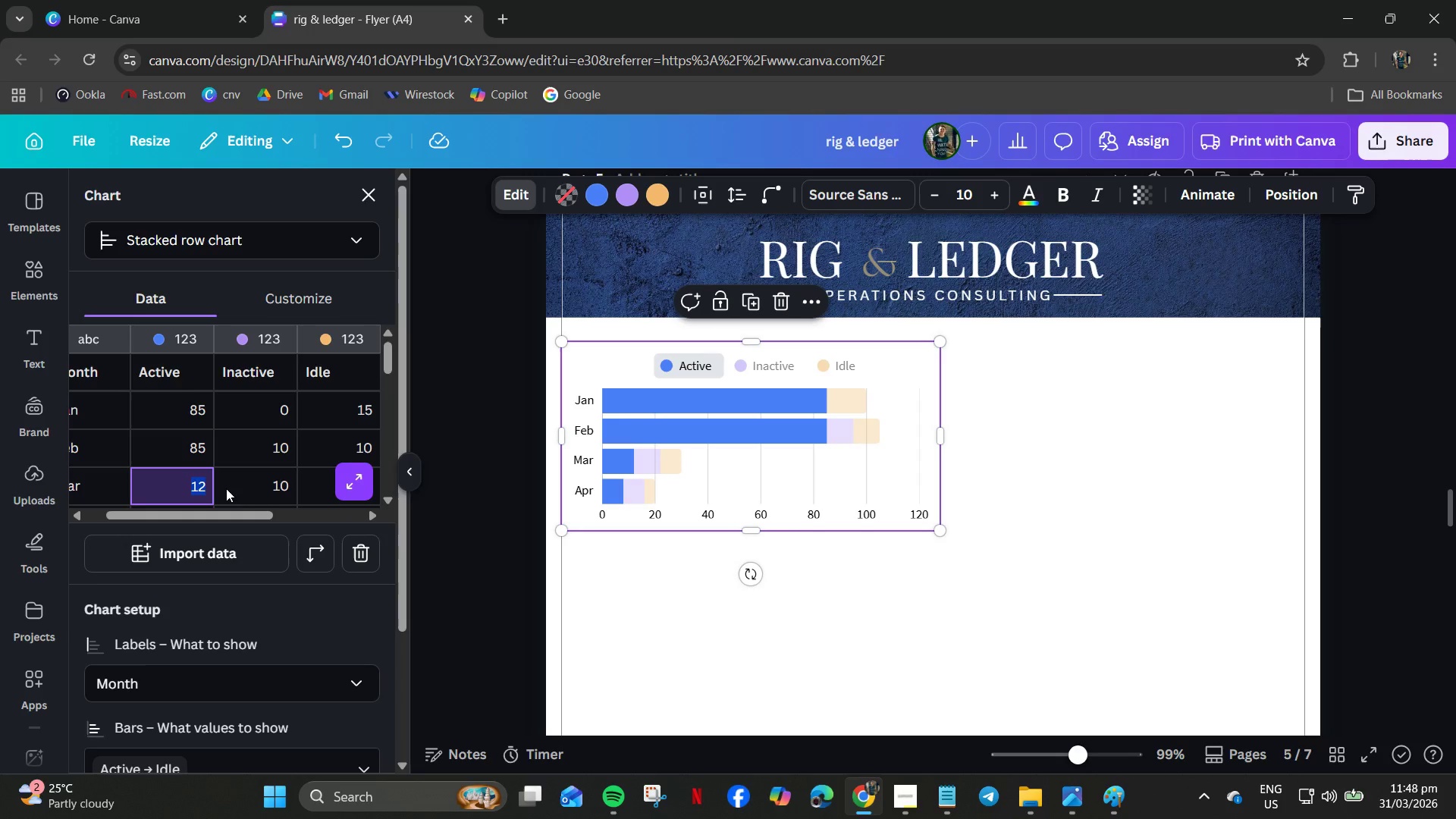 
key(Numpad4)
 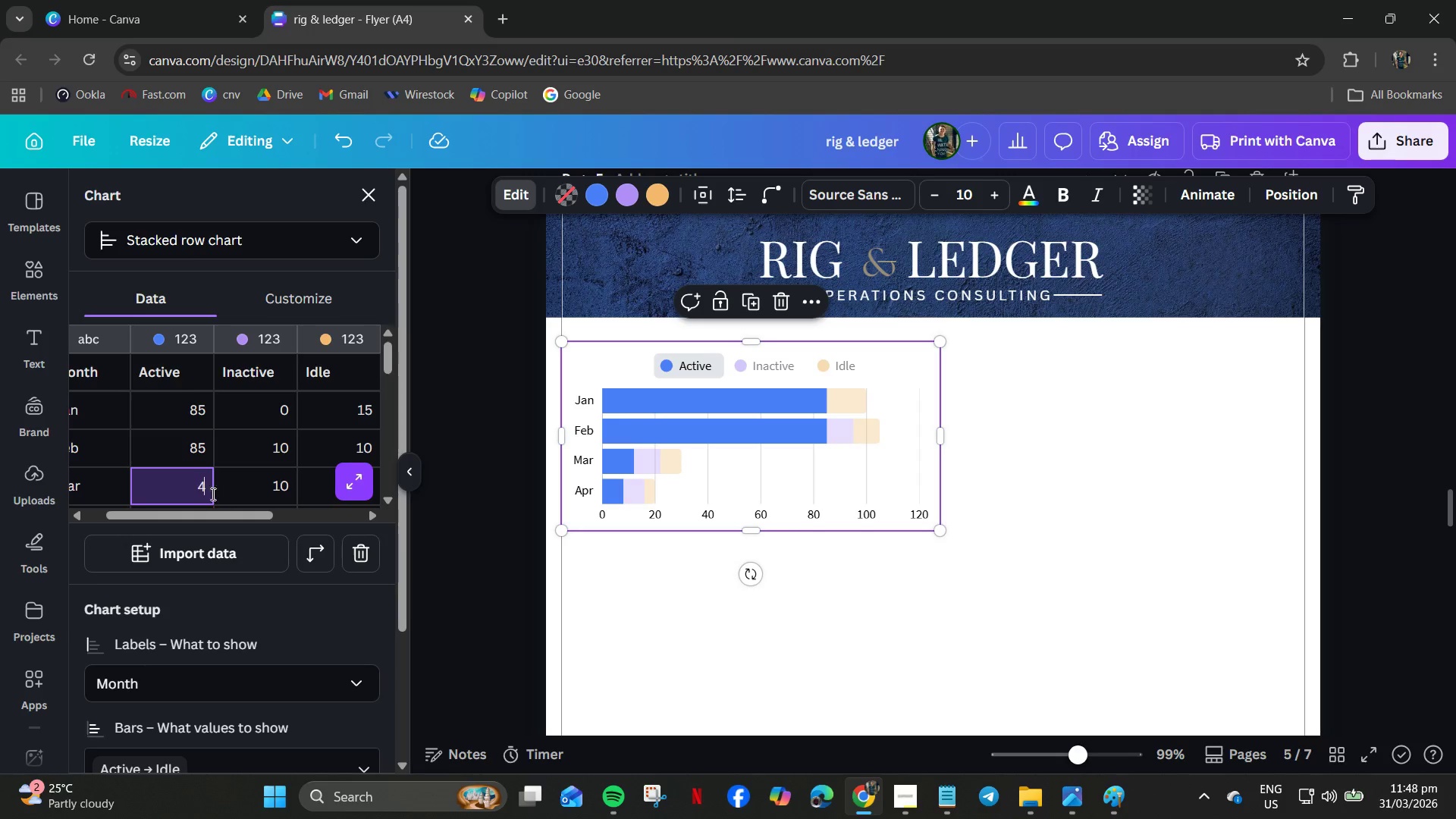 
key(Numpad5)
 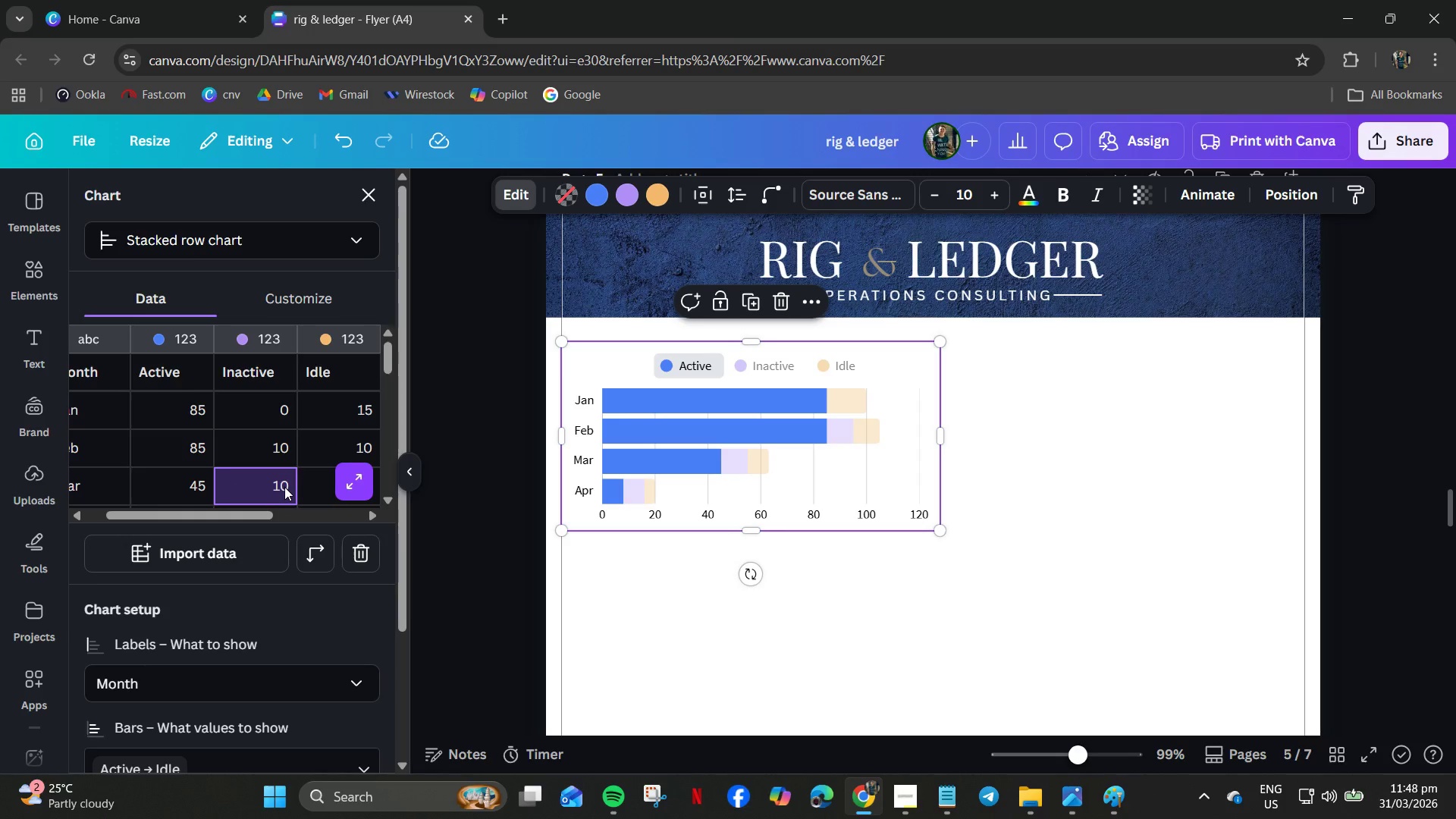 
left_click_drag(start_coordinate=[275, 488], to_coordinate=[279, 488])
 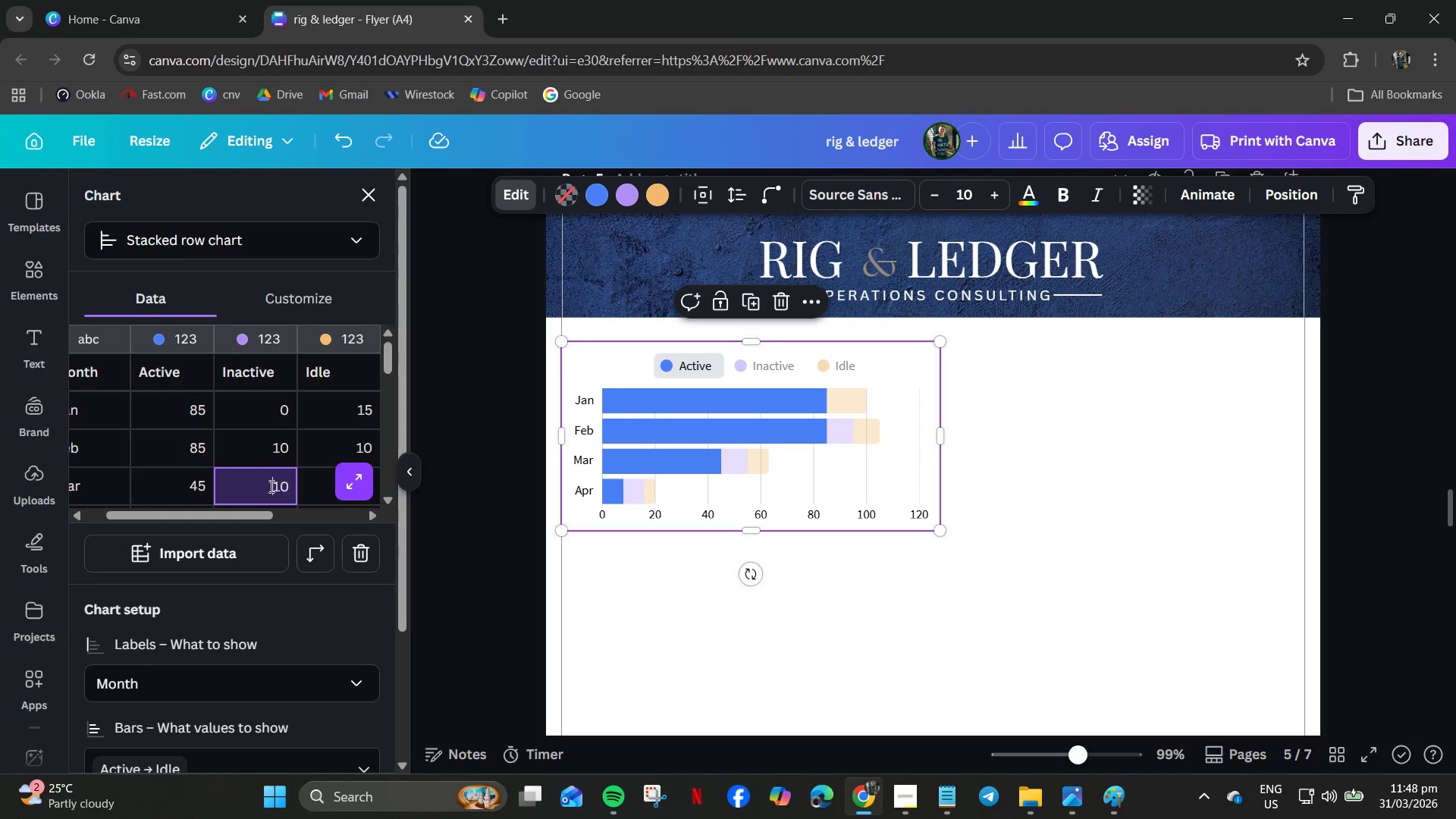 
left_click_drag(start_coordinate=[269, 486], to_coordinate=[297, 486])
 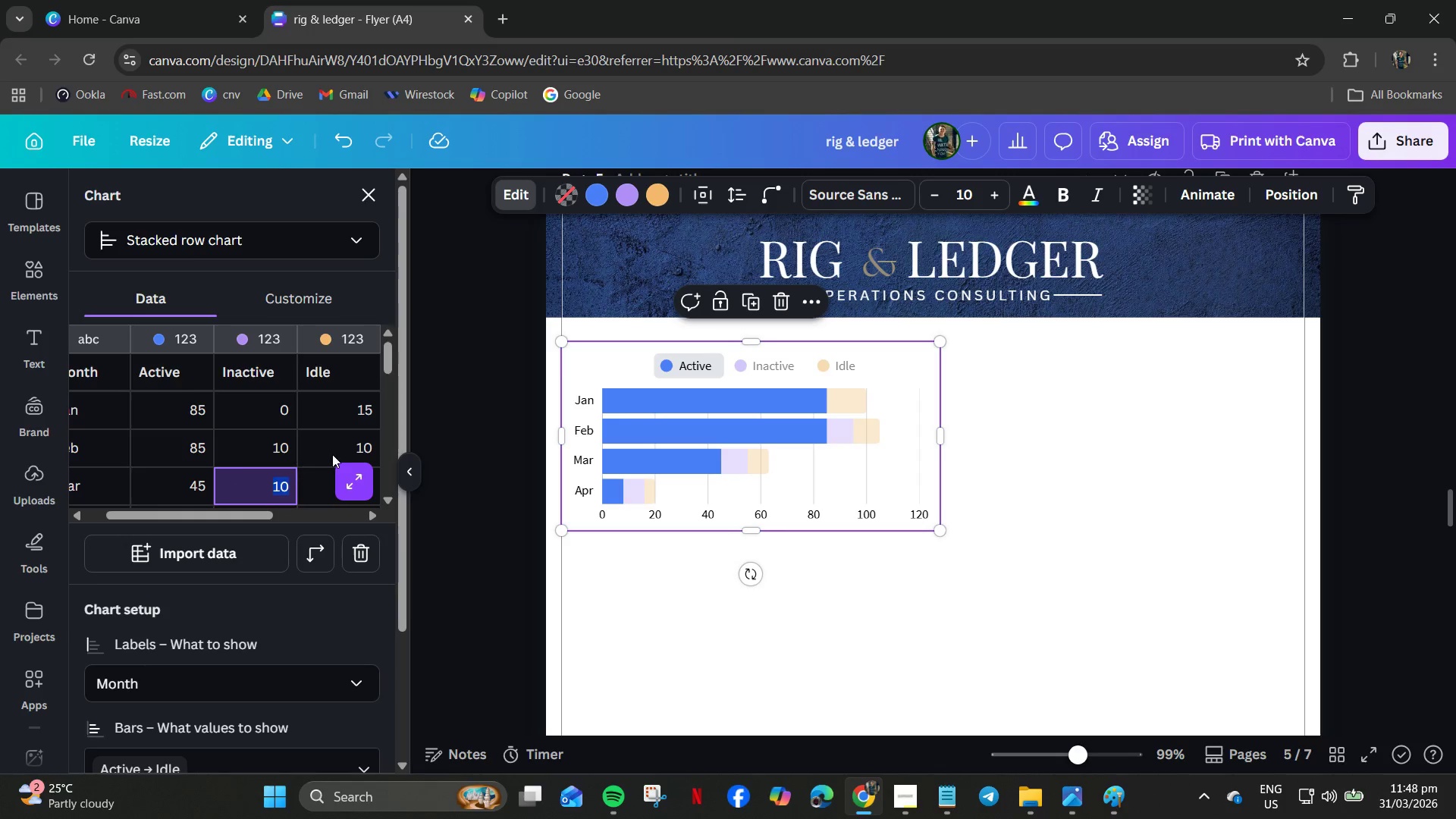 
left_click([355, 444])
 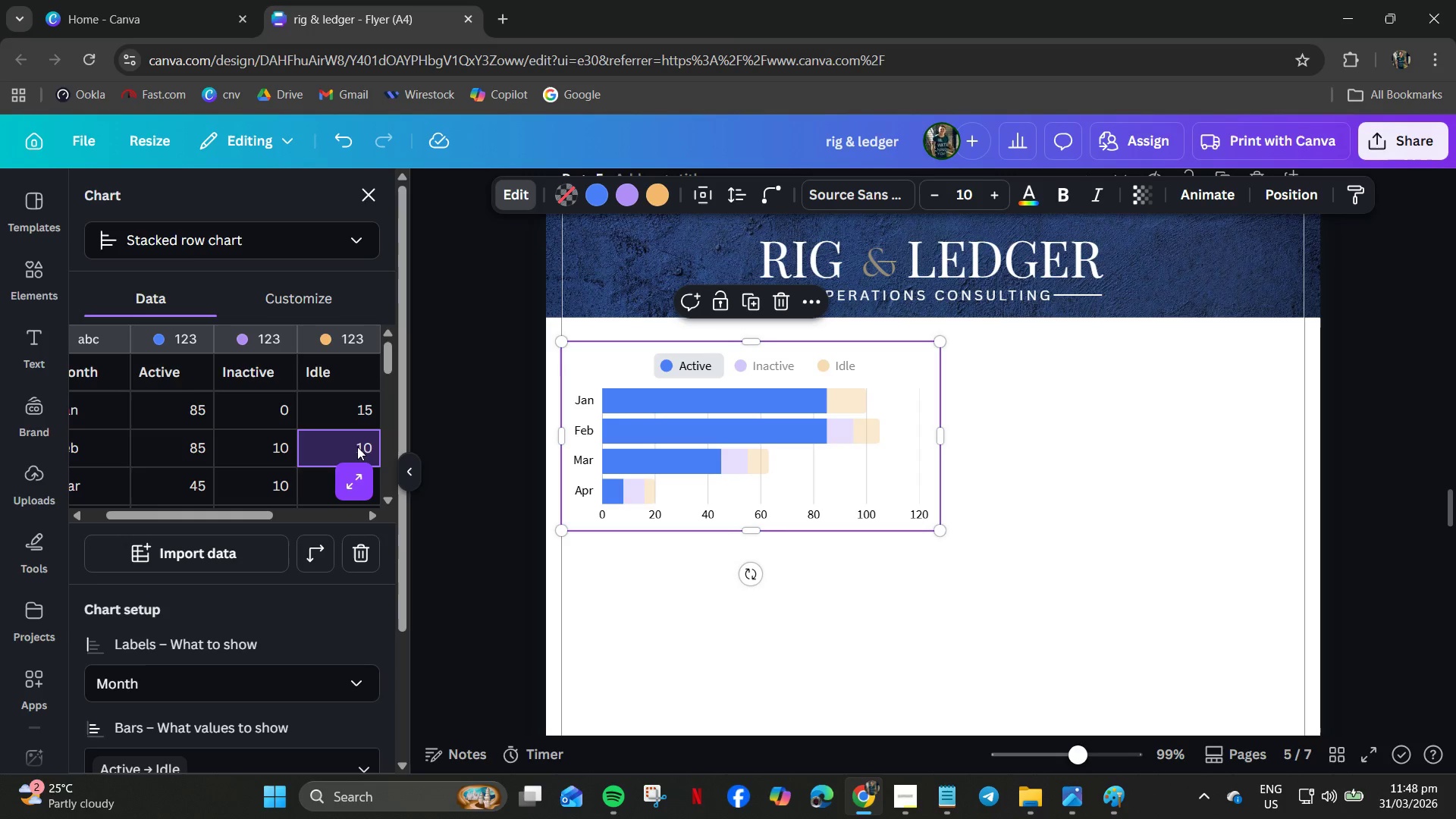 
left_click([356, 447])
 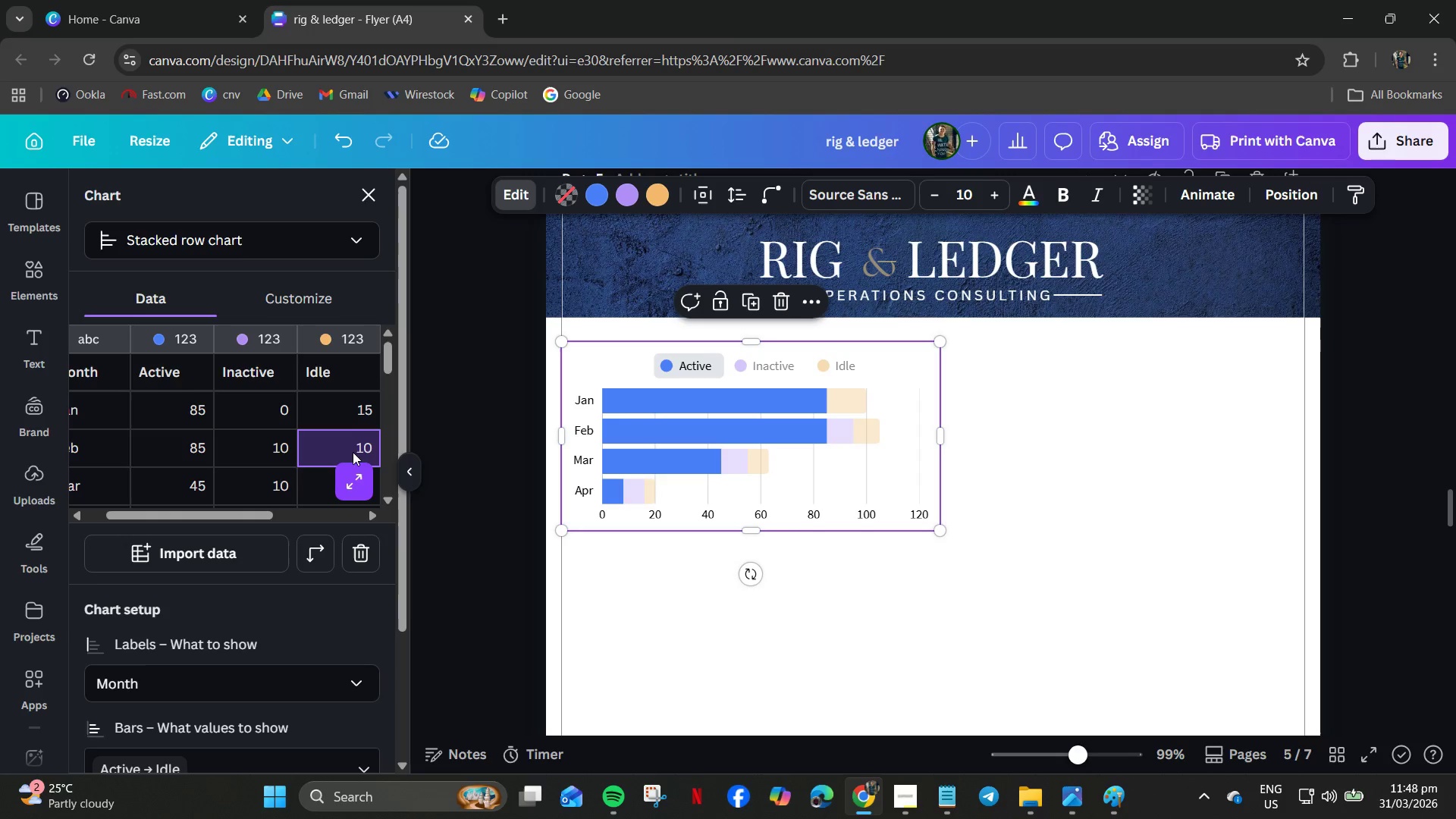 
left_click_drag(start_coordinate=[355, 450], to_coordinate=[370, 448])
 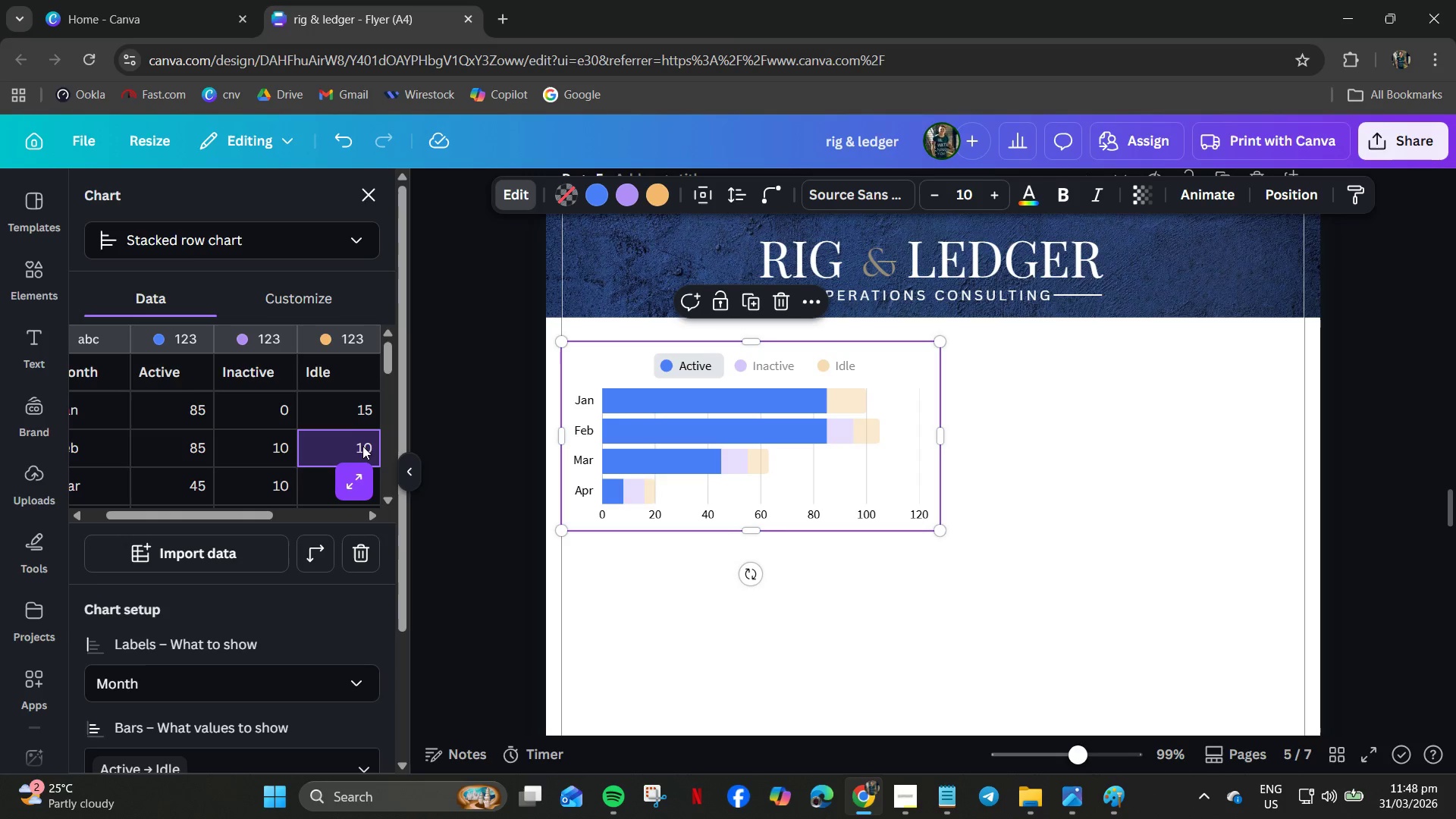 
double_click([362, 446])
 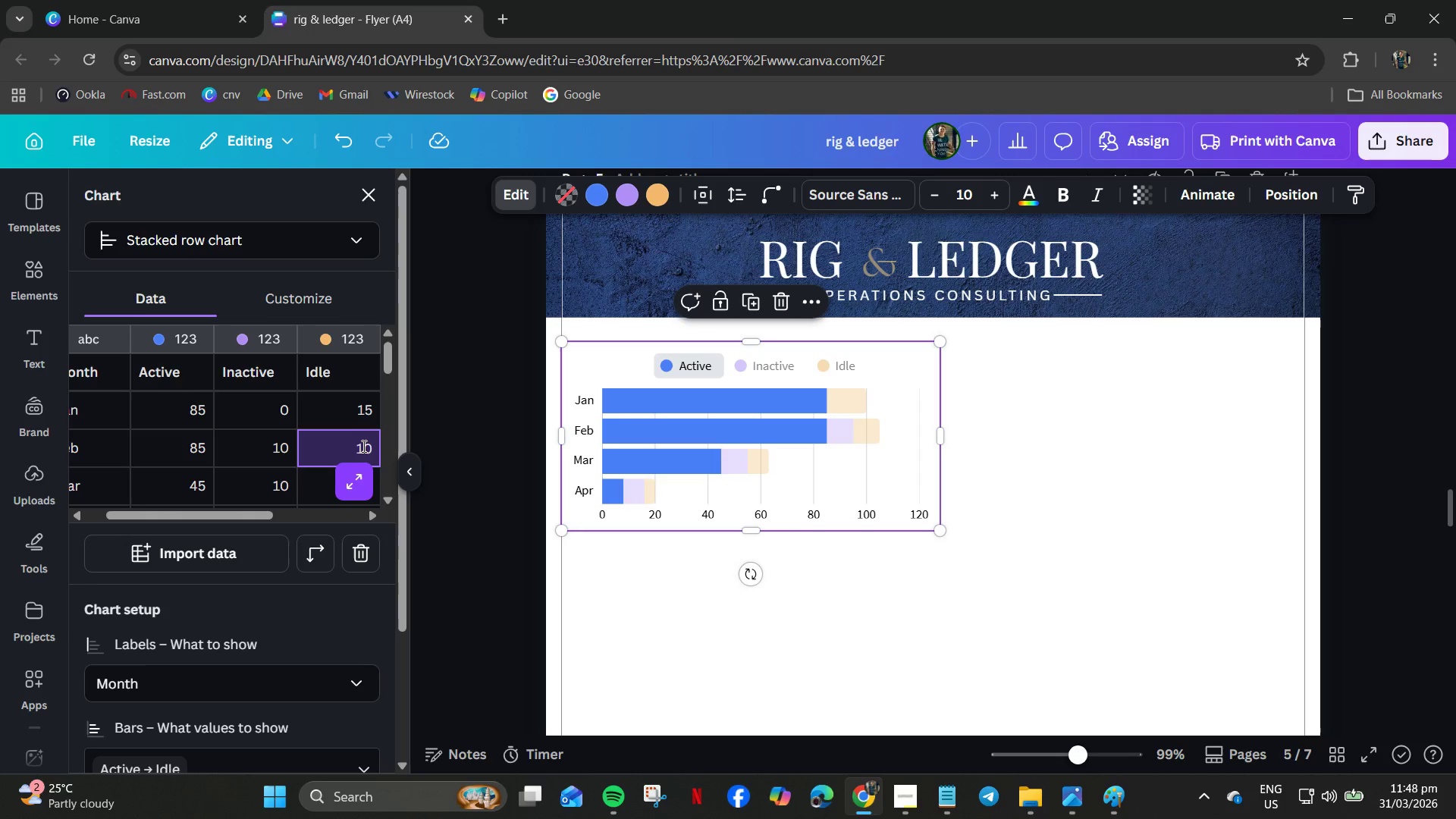 
key(Backspace)
 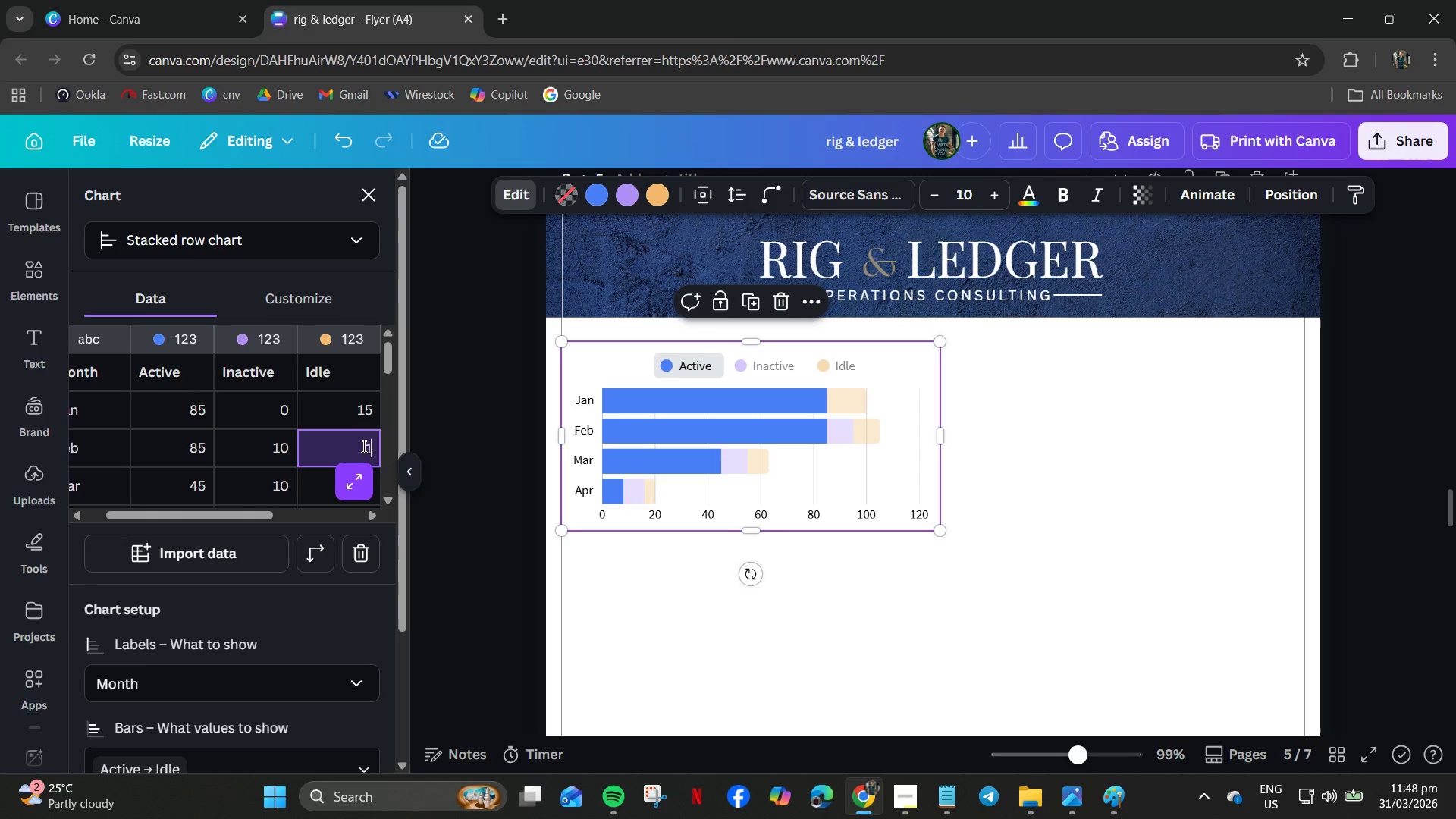 
key(Backspace)
 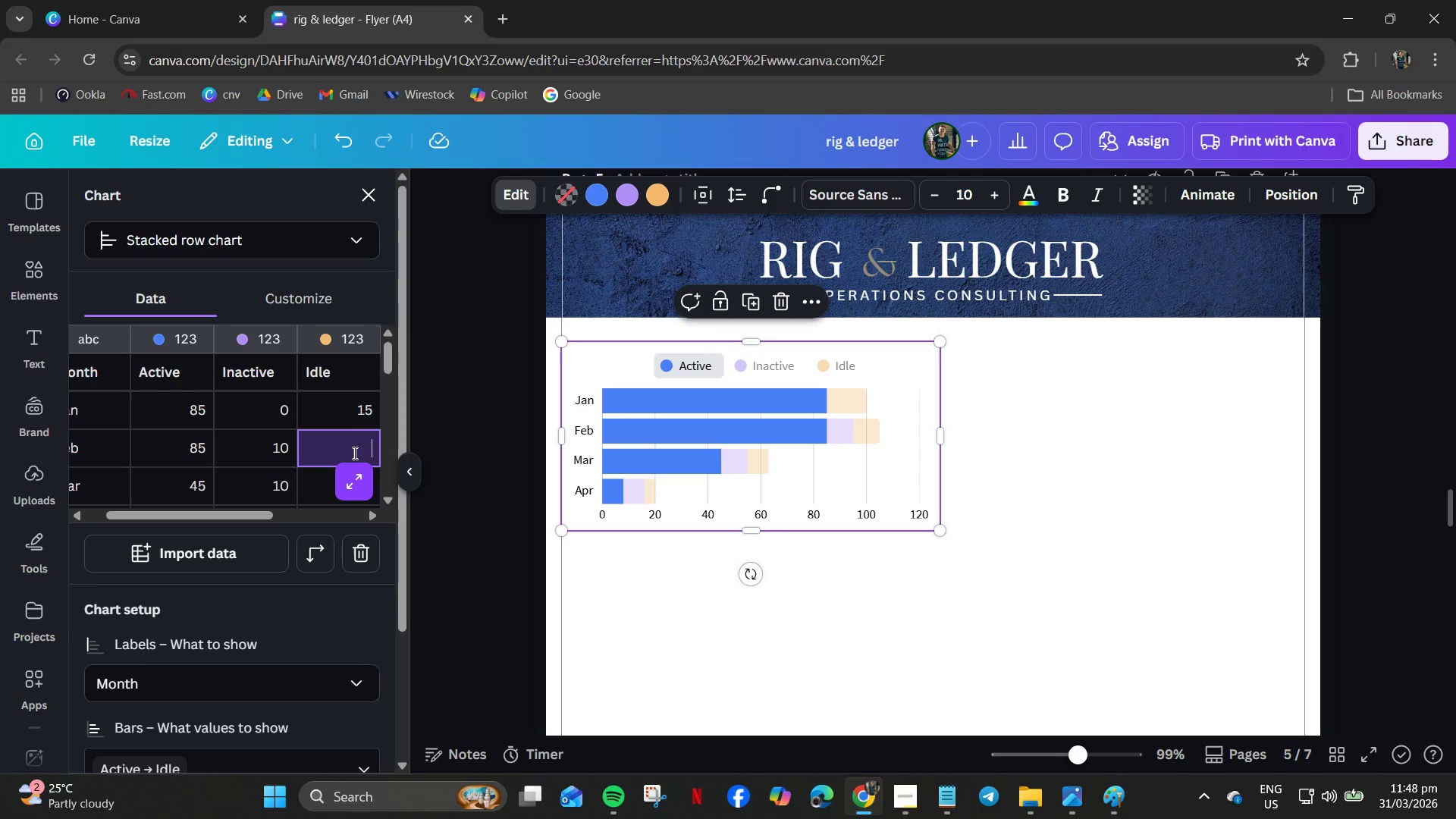 
key(Numpad5)
 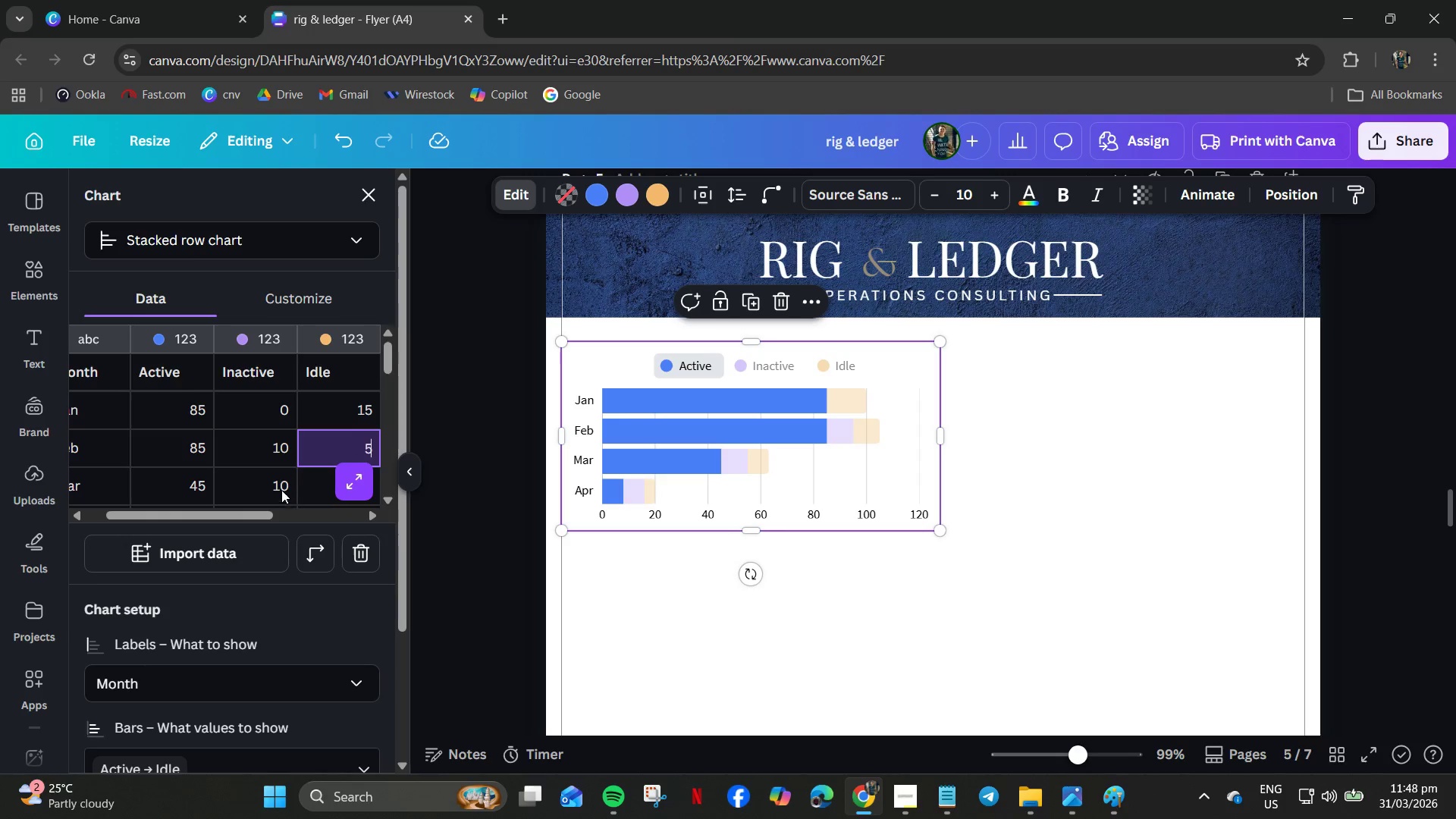 
left_click([278, 485])
 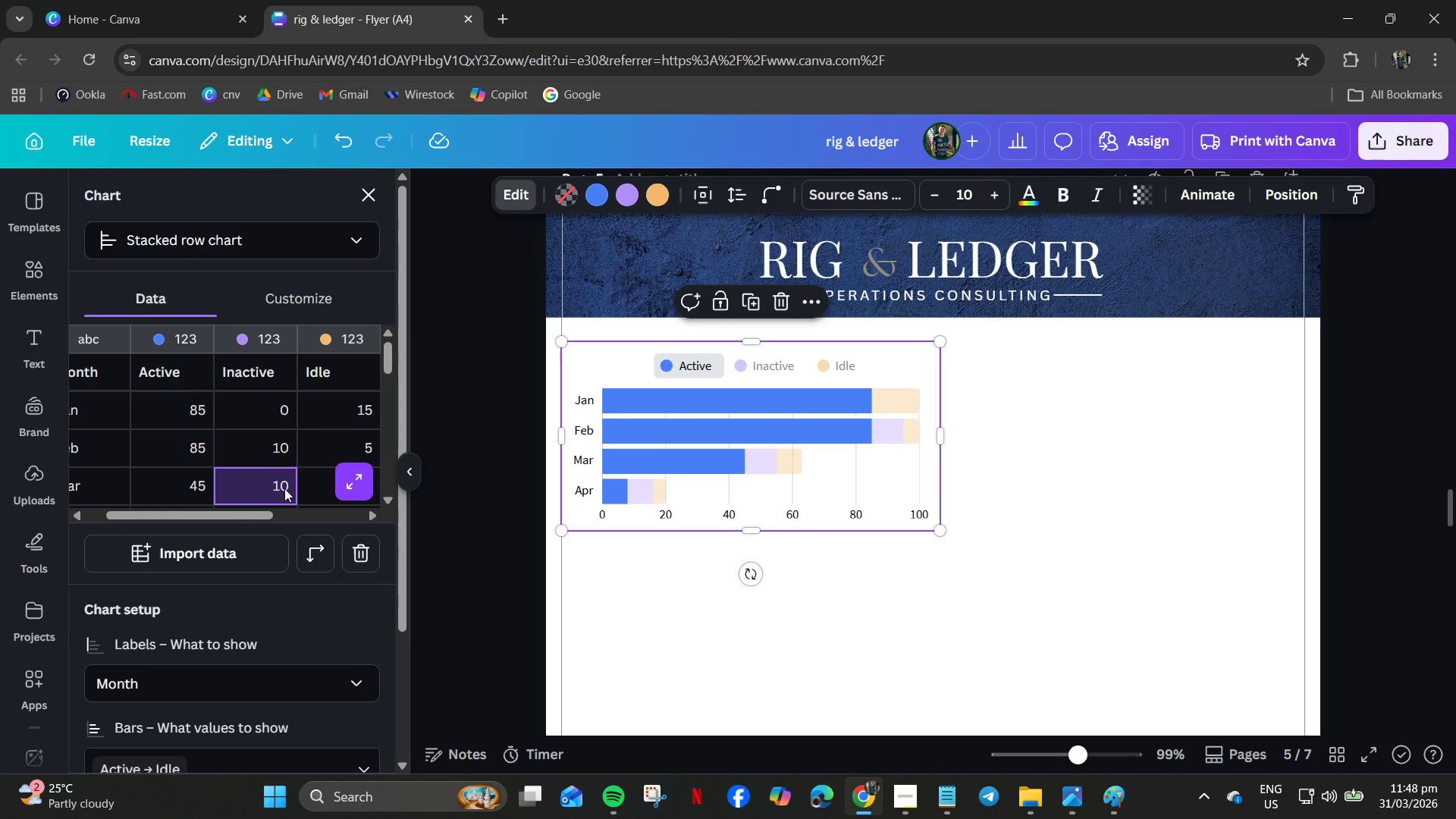 
double_click([278, 482])
 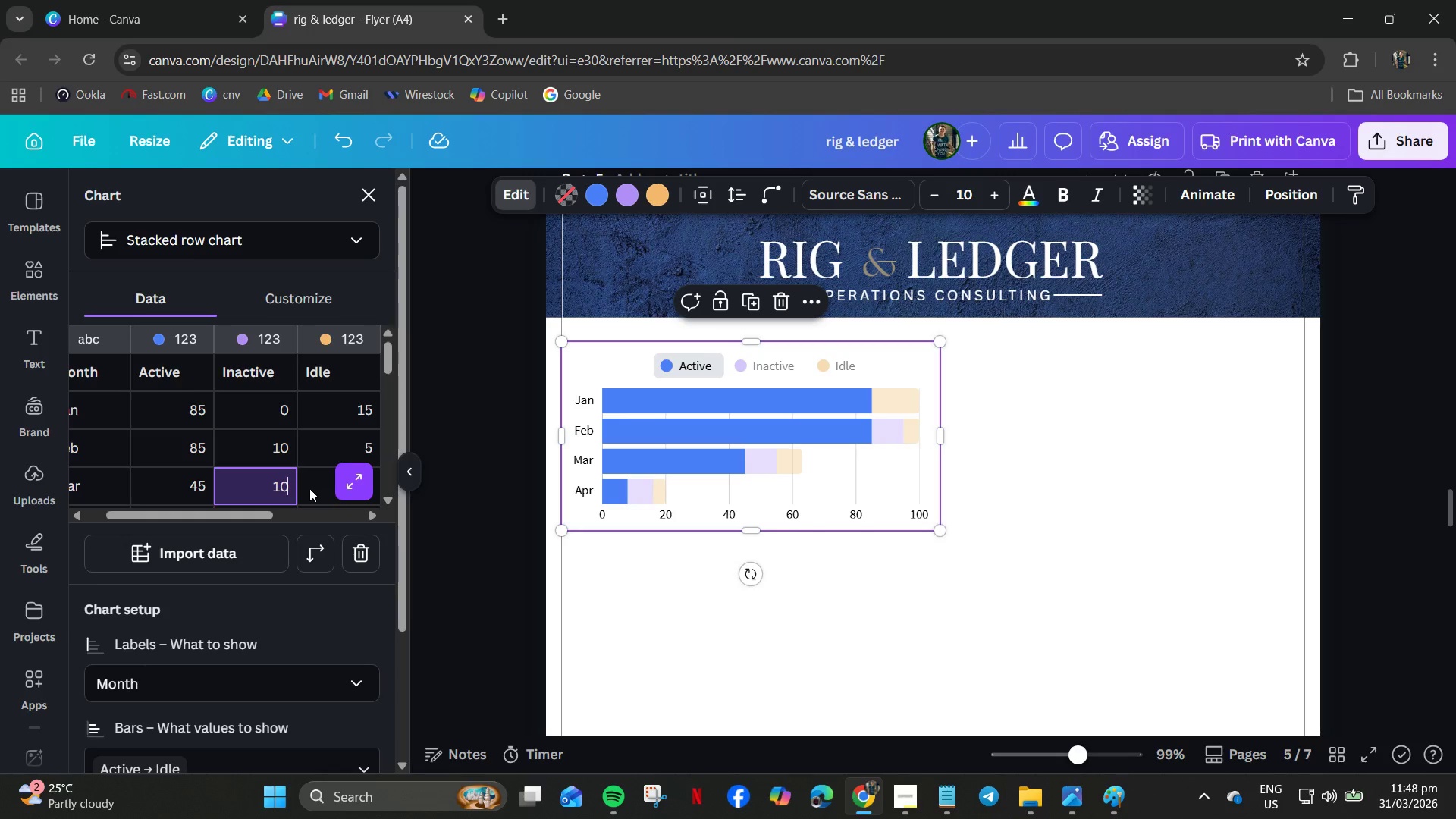 
key(Backspace)
 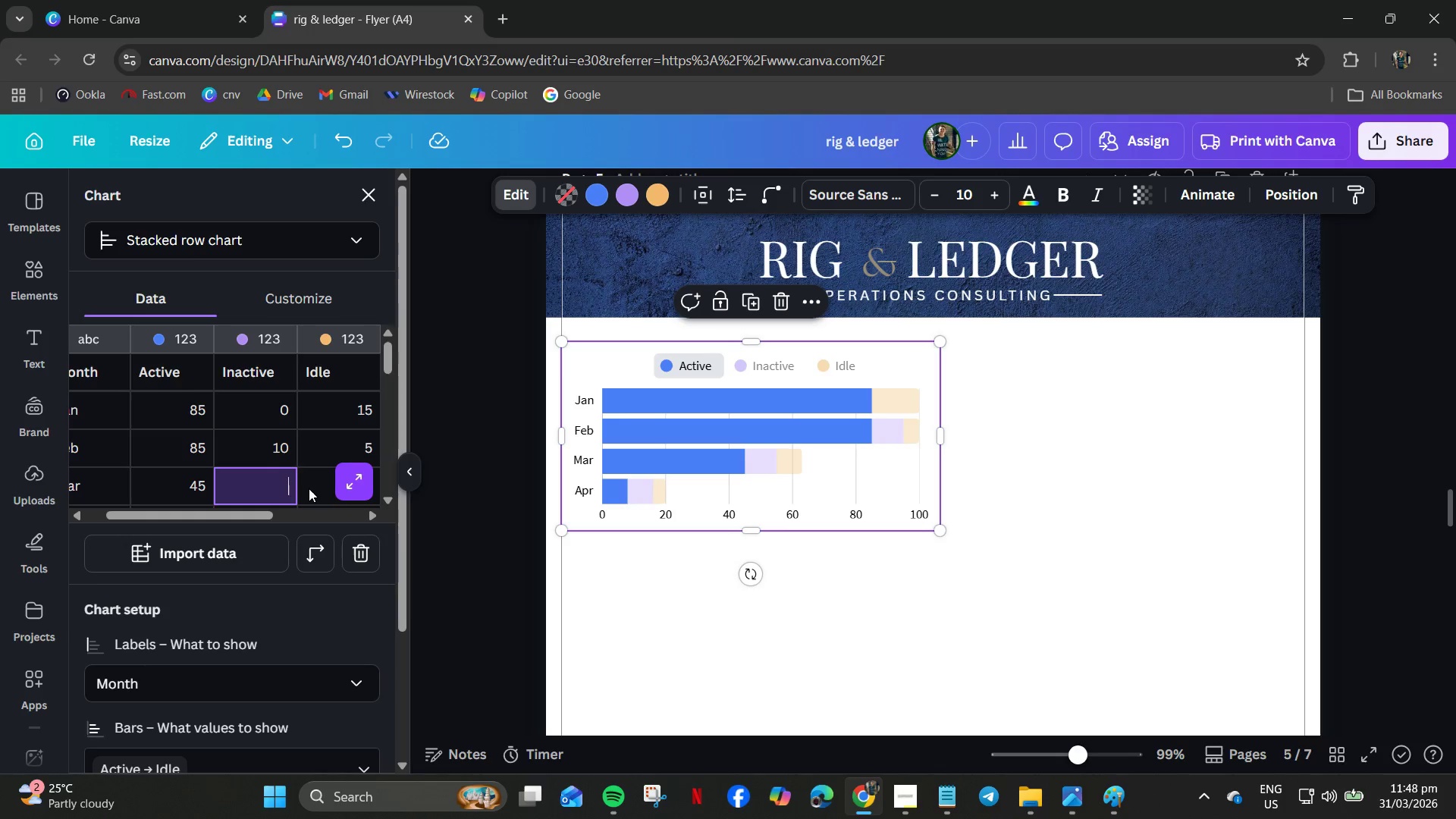 
key(Backspace)
 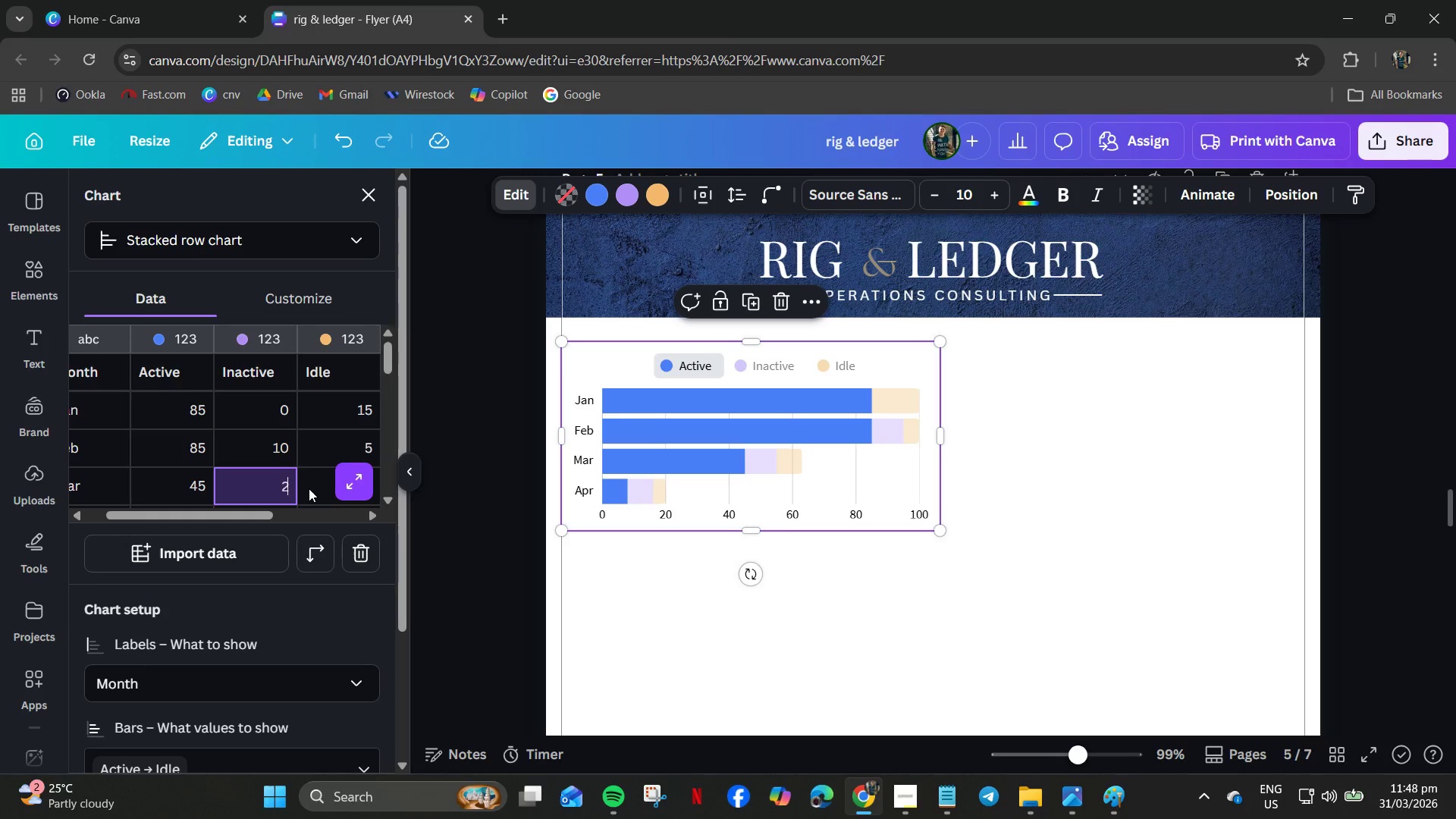 
key(Numpad2)
 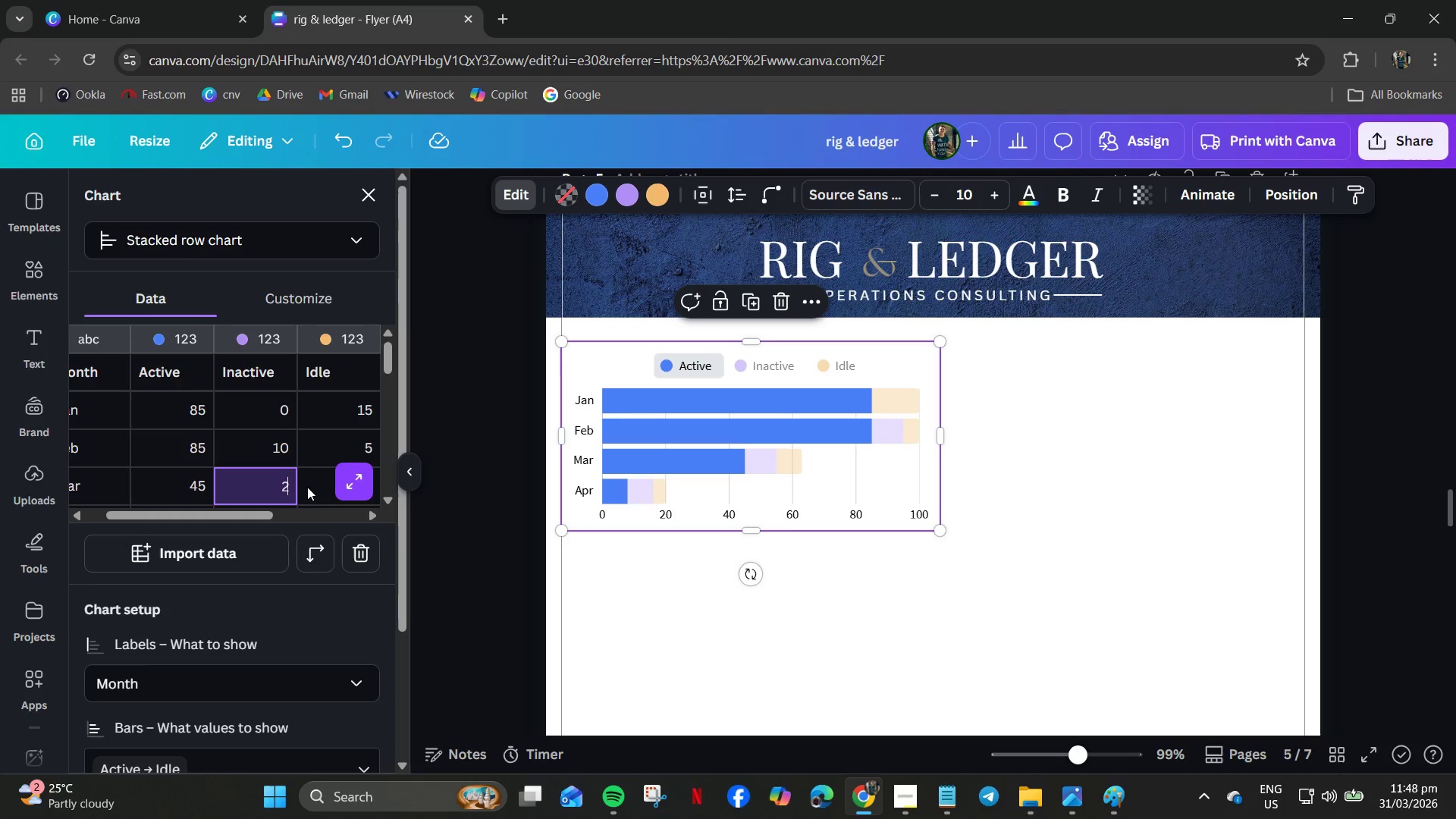 
key(Numpad0)
 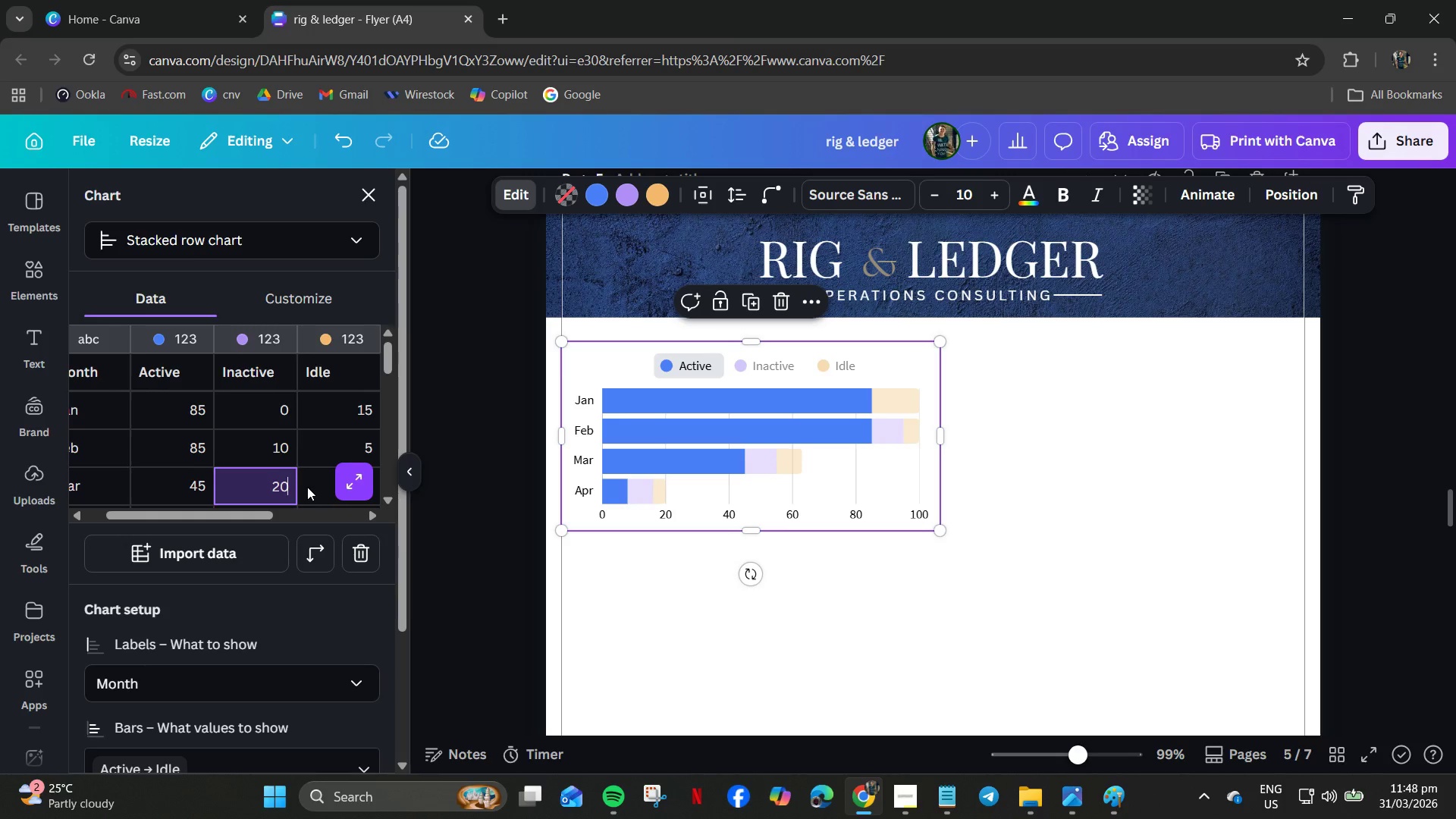 
key(NumpadEnter)
 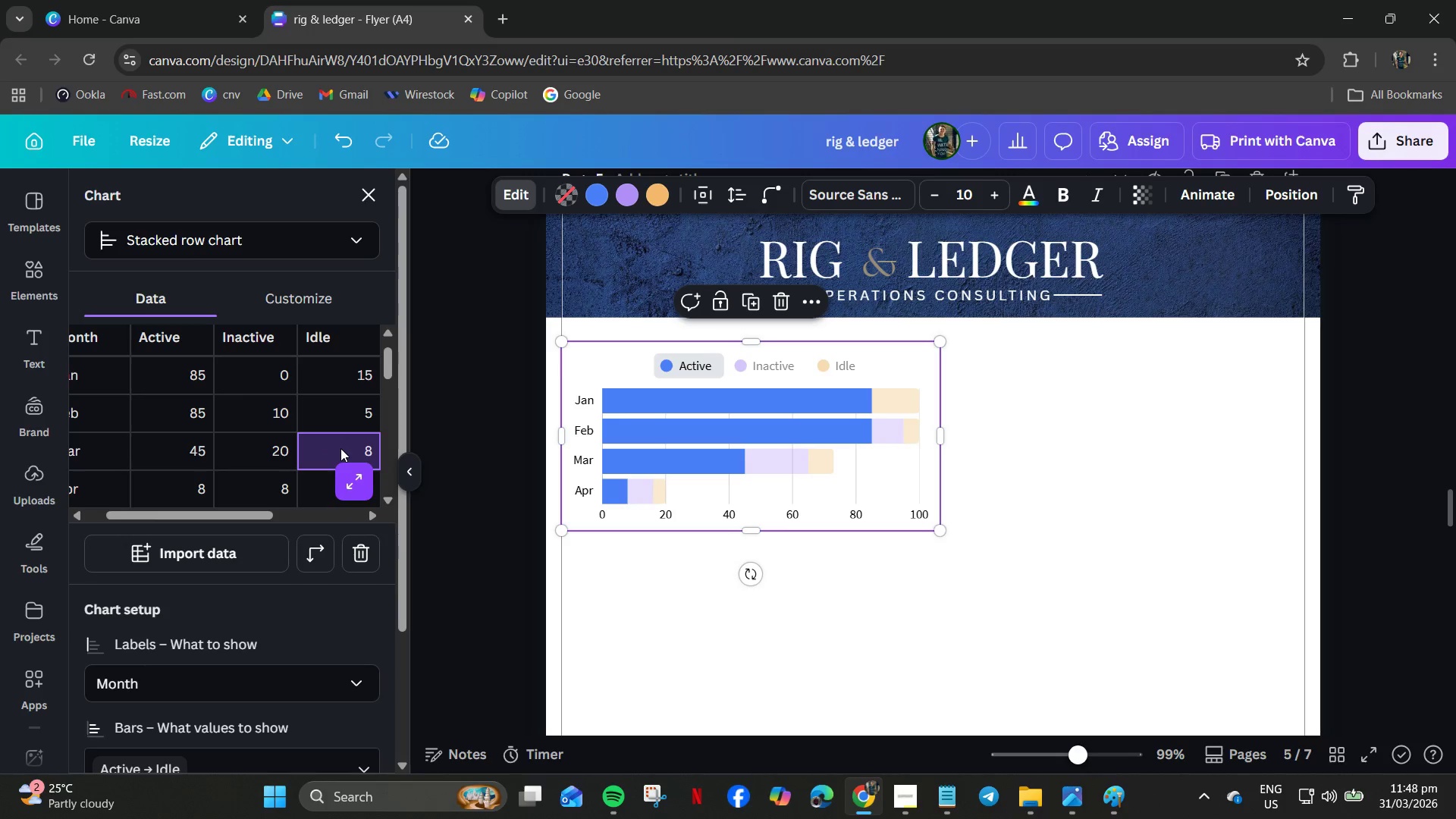 
left_click_drag(start_coordinate=[363, 448], to_coordinate=[371, 450])
 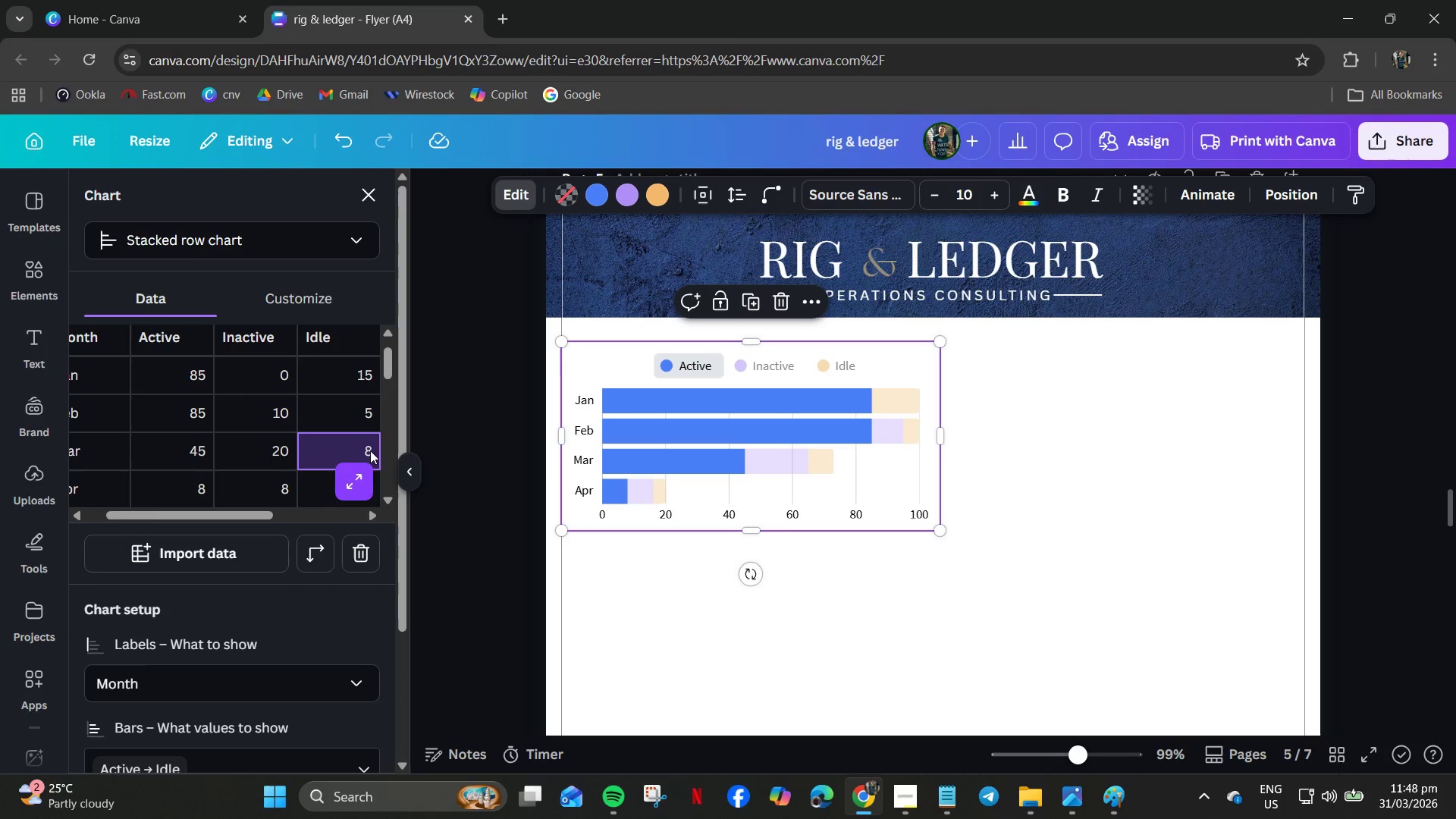 
double_click([370, 450])
 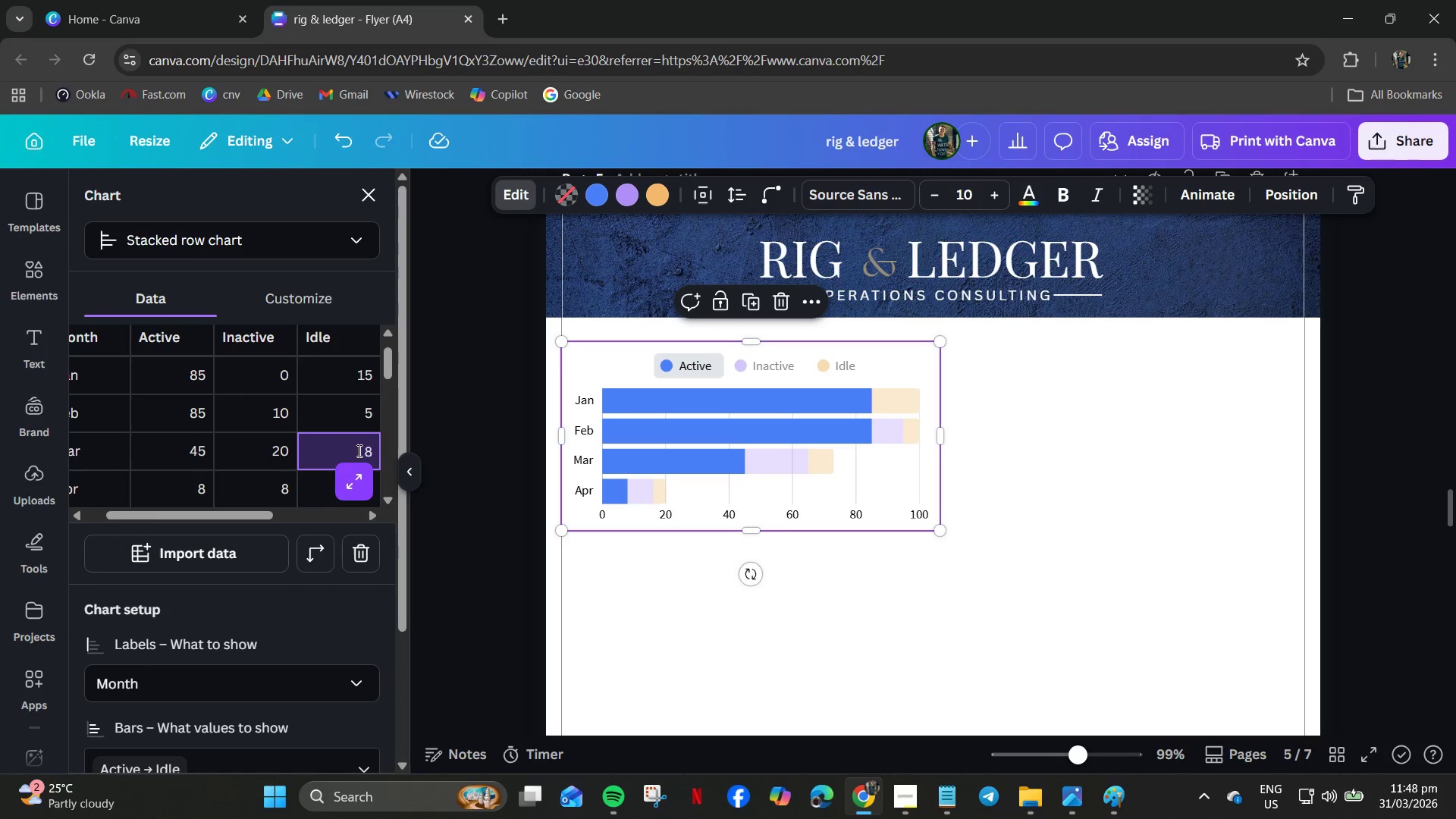 
left_click_drag(start_coordinate=[361, 447], to_coordinate=[376, 447])
 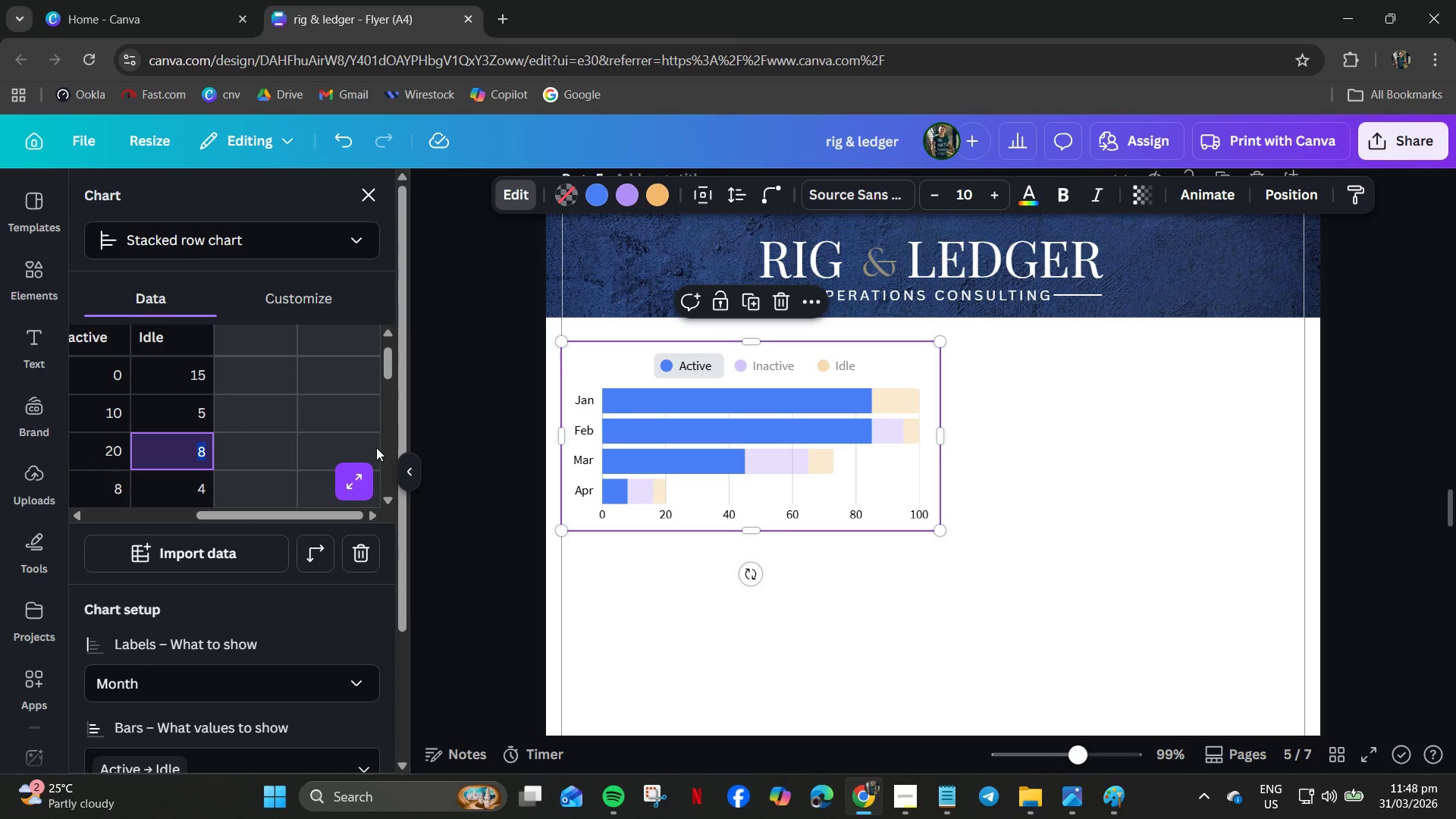 
key(Numpad4)
 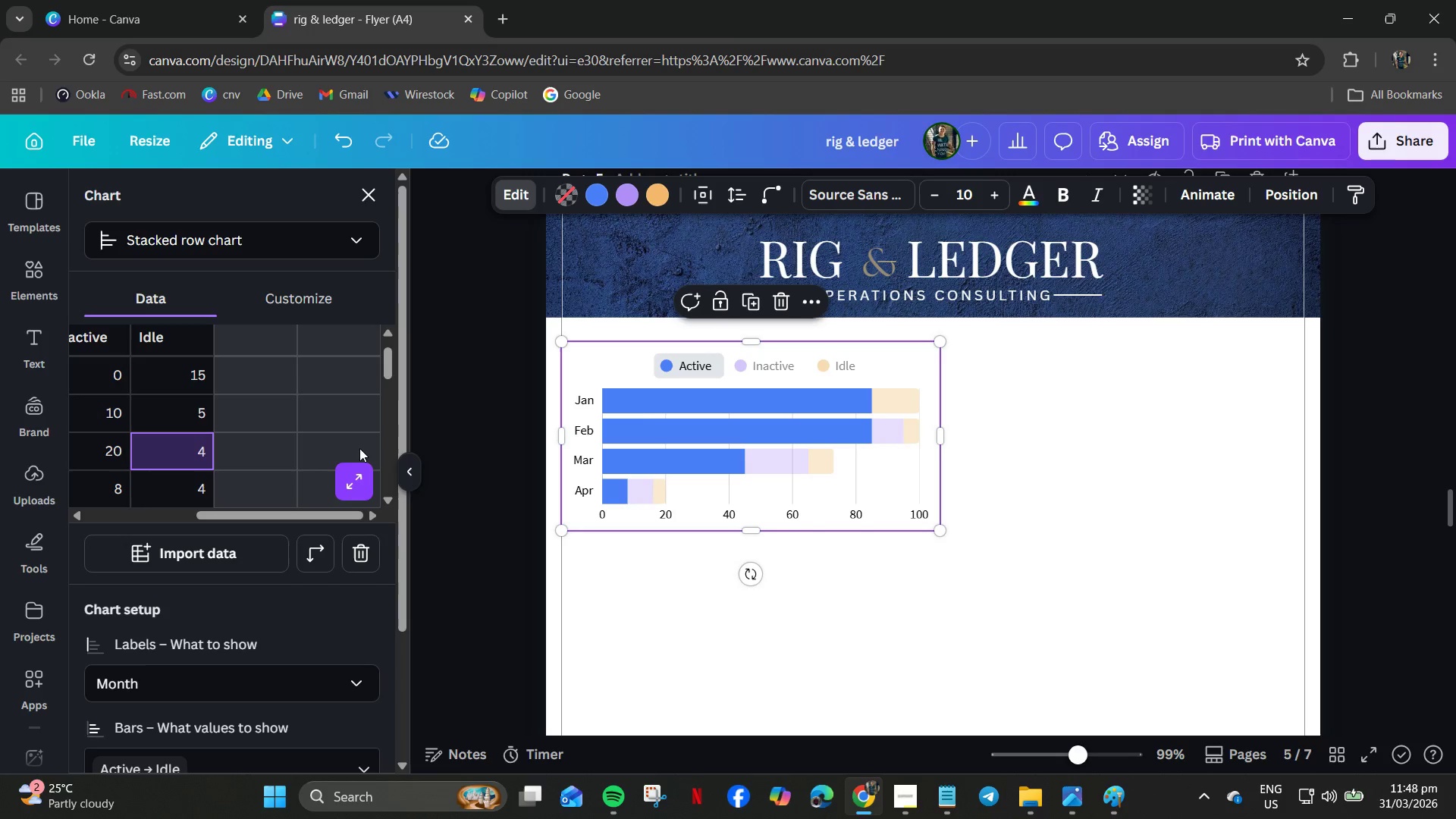 
key(Numpad5)
 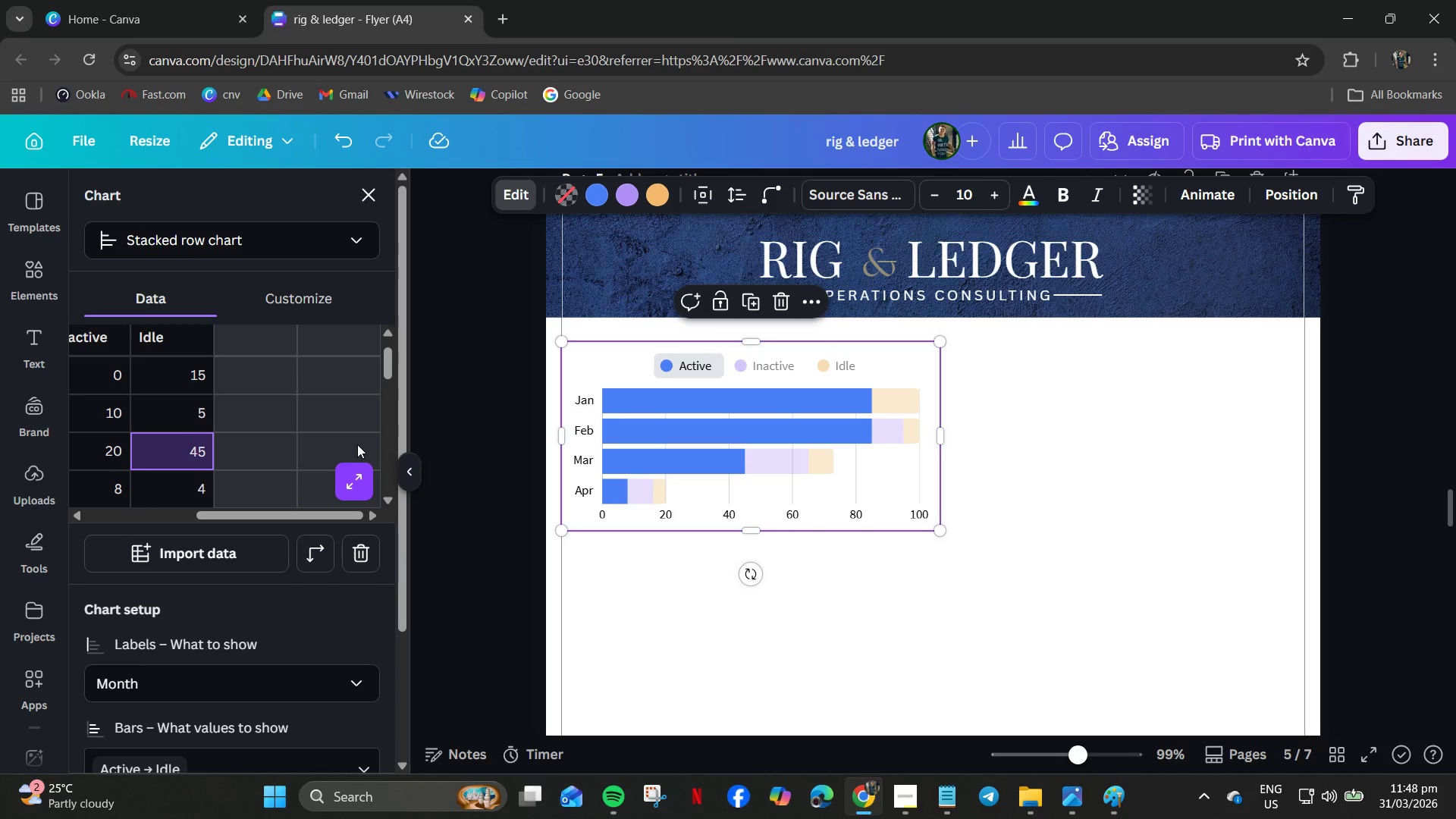 
key(Backspace)
 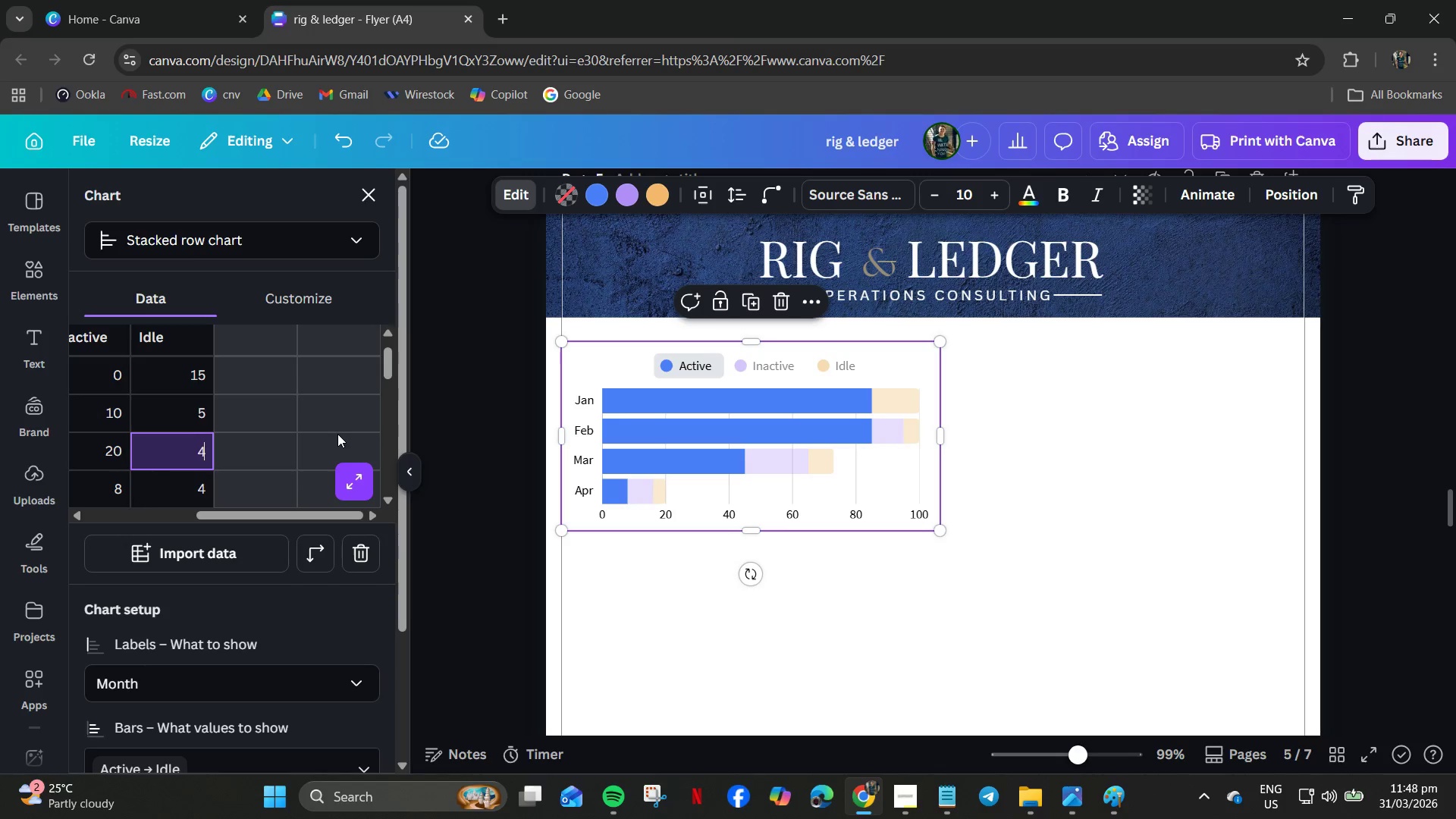 
key(Backspace)
 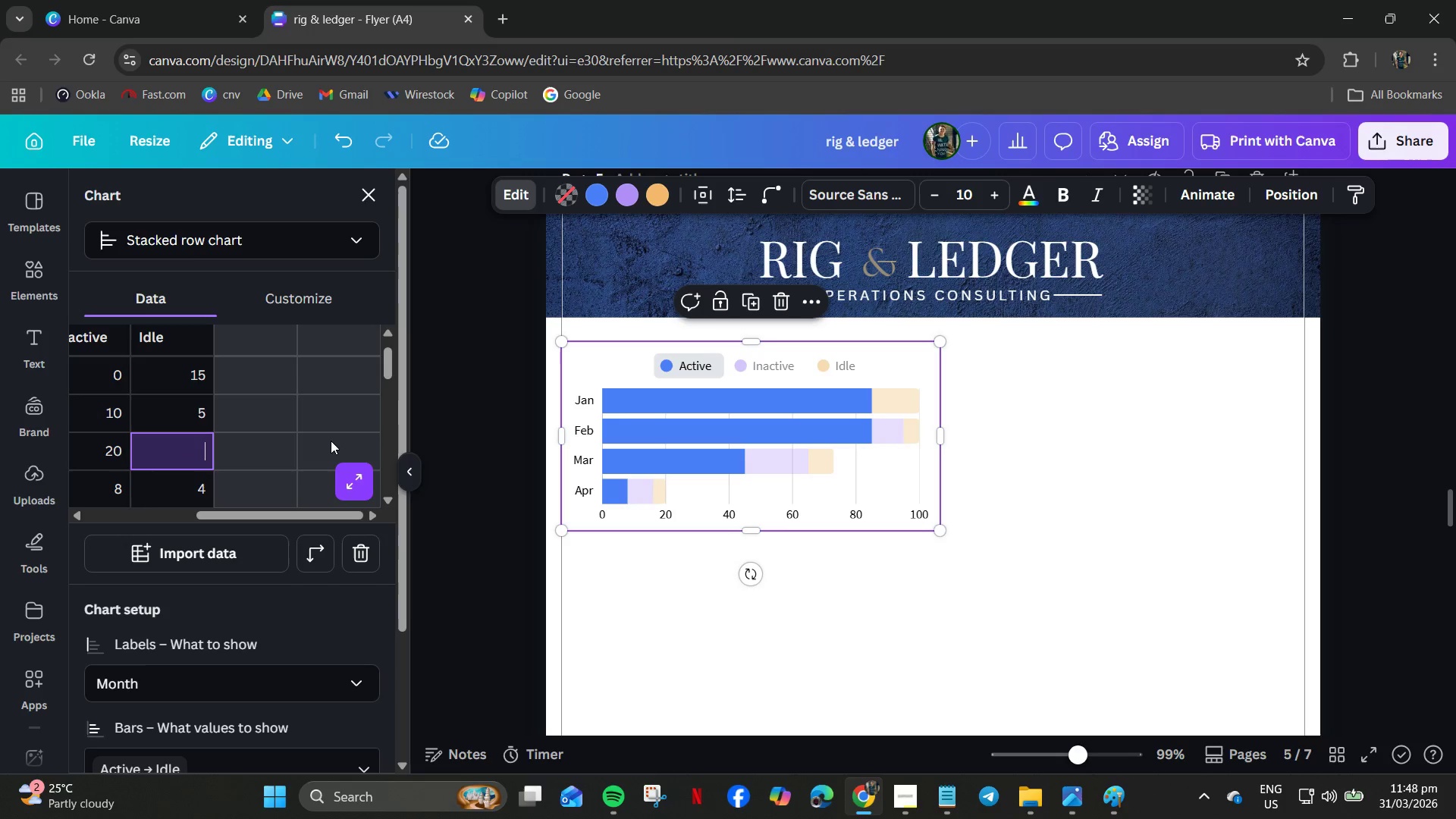 
key(Numpad3)
 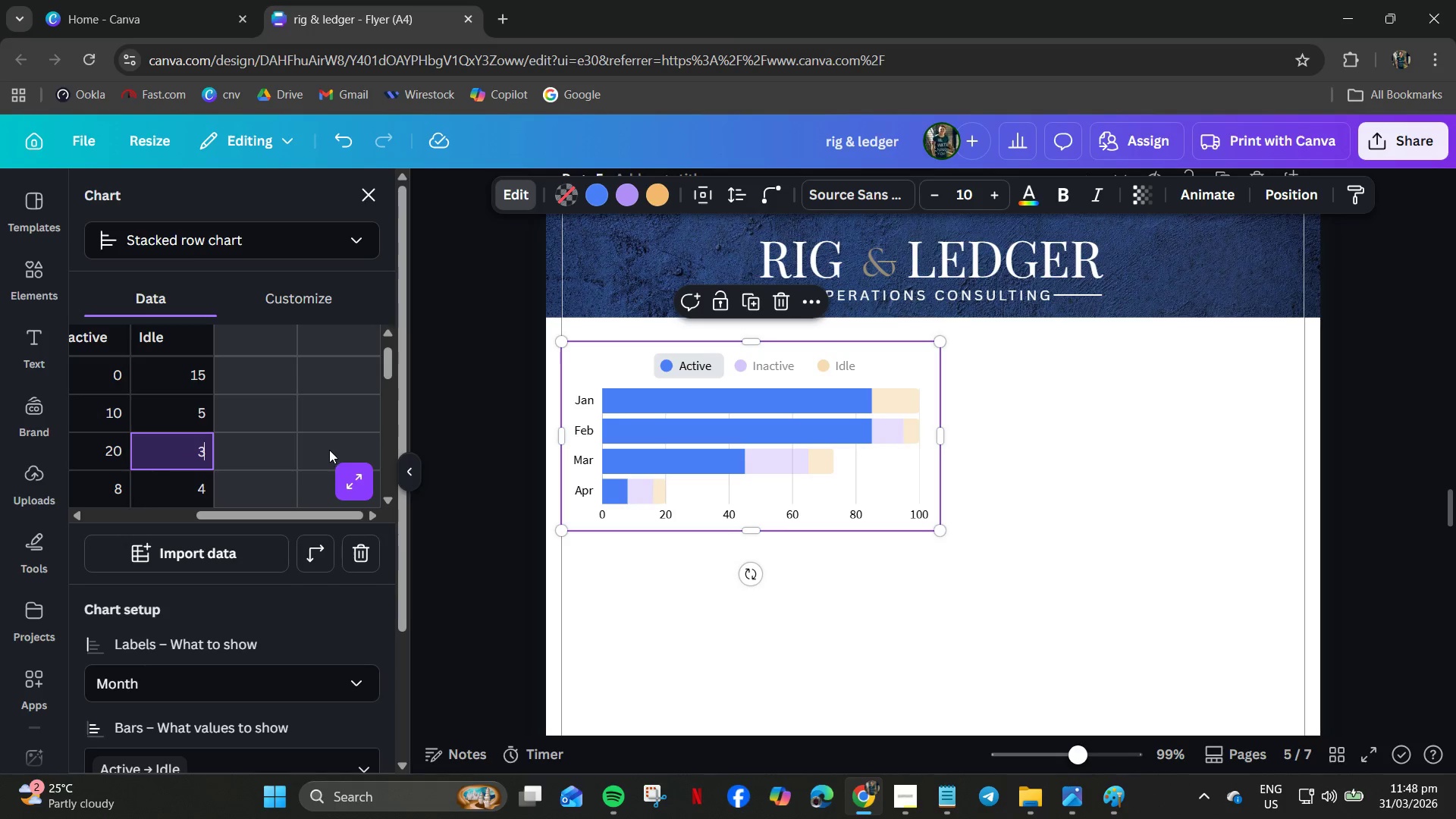 
key(Numpad5)
 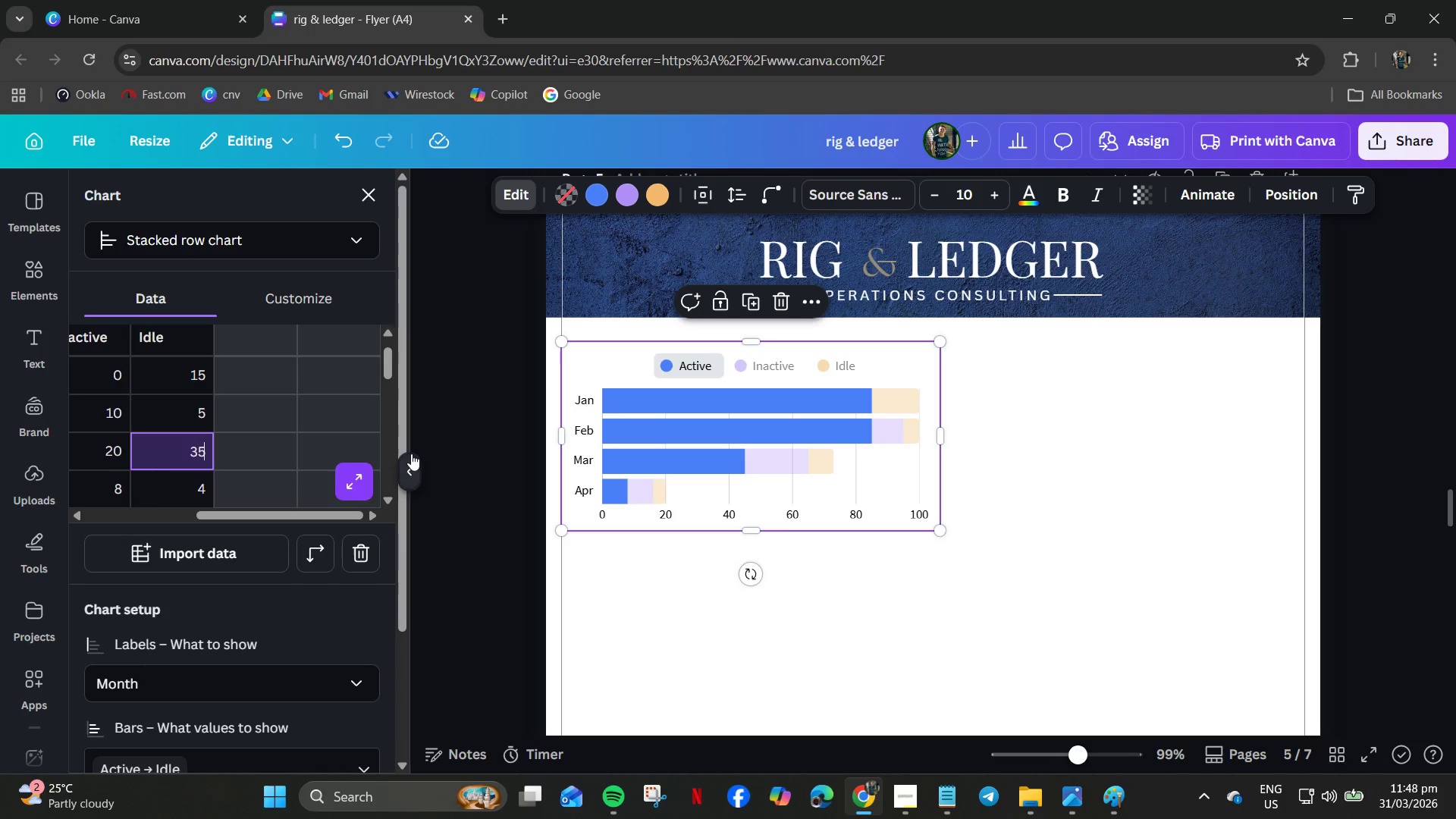 
left_click([412, 453])
 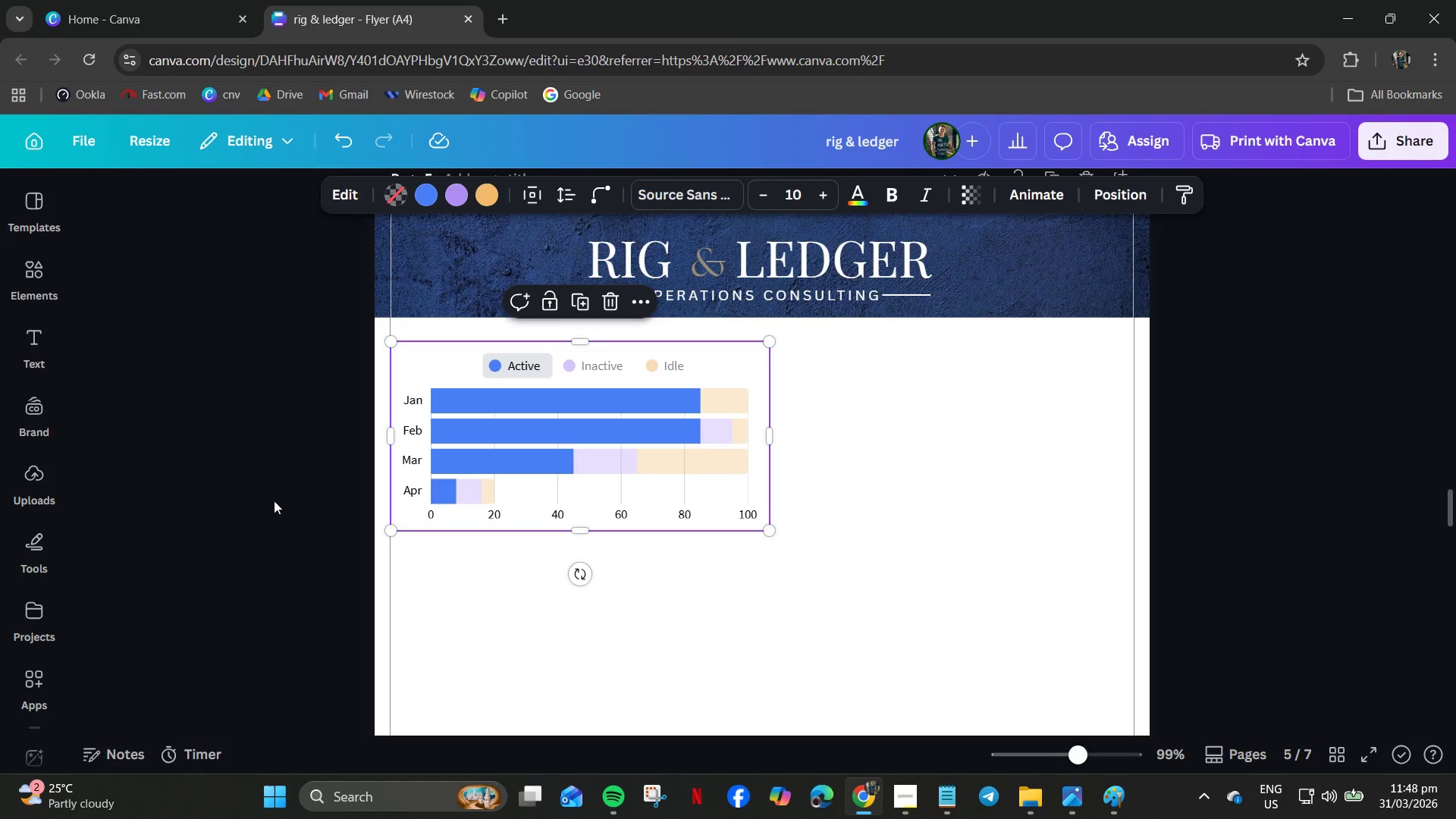 
double_click([467, 445])
 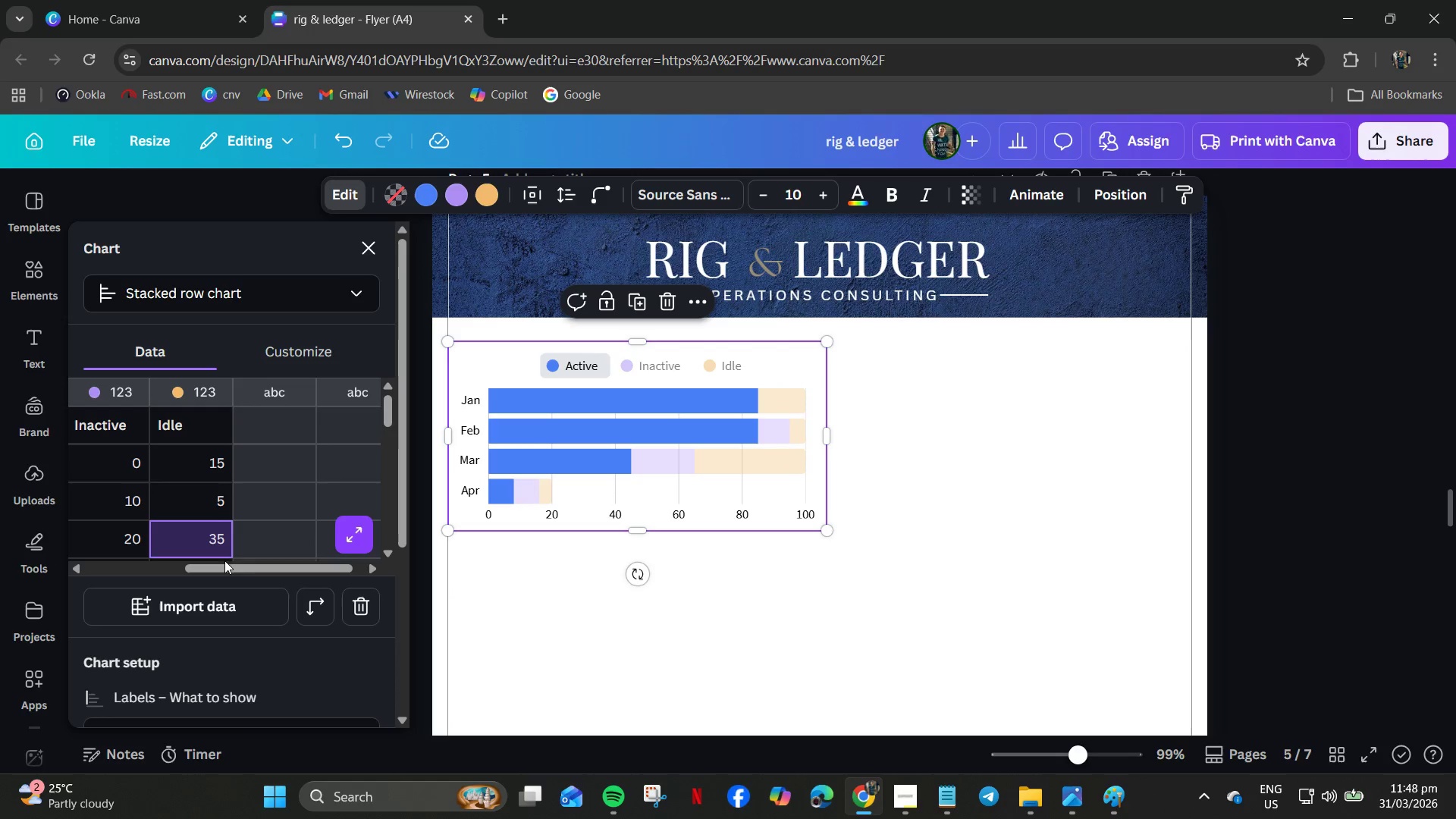 
left_click_drag(start_coordinate=[256, 572], to_coordinate=[115, 559])
 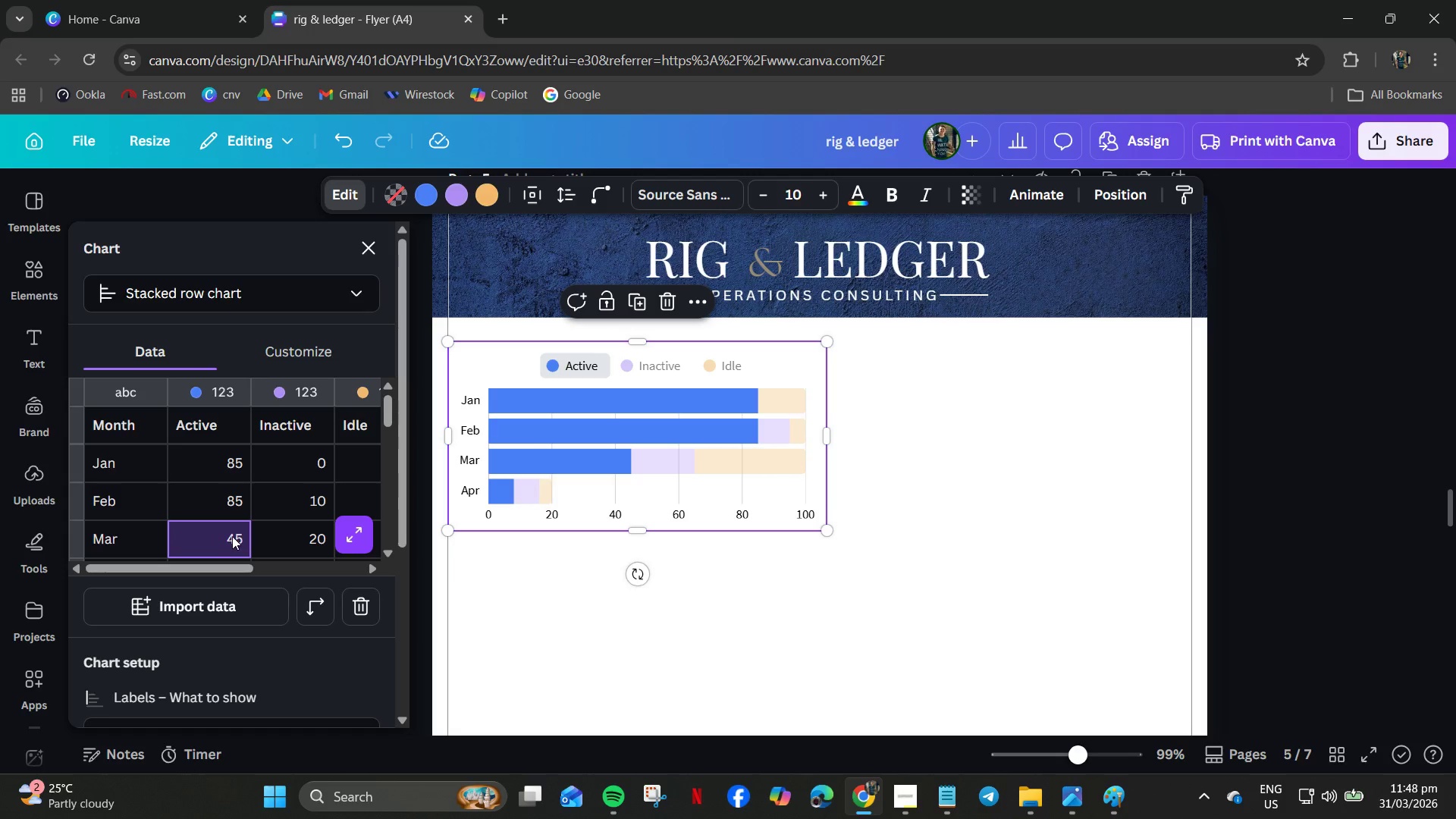 
double_click([235, 536])
 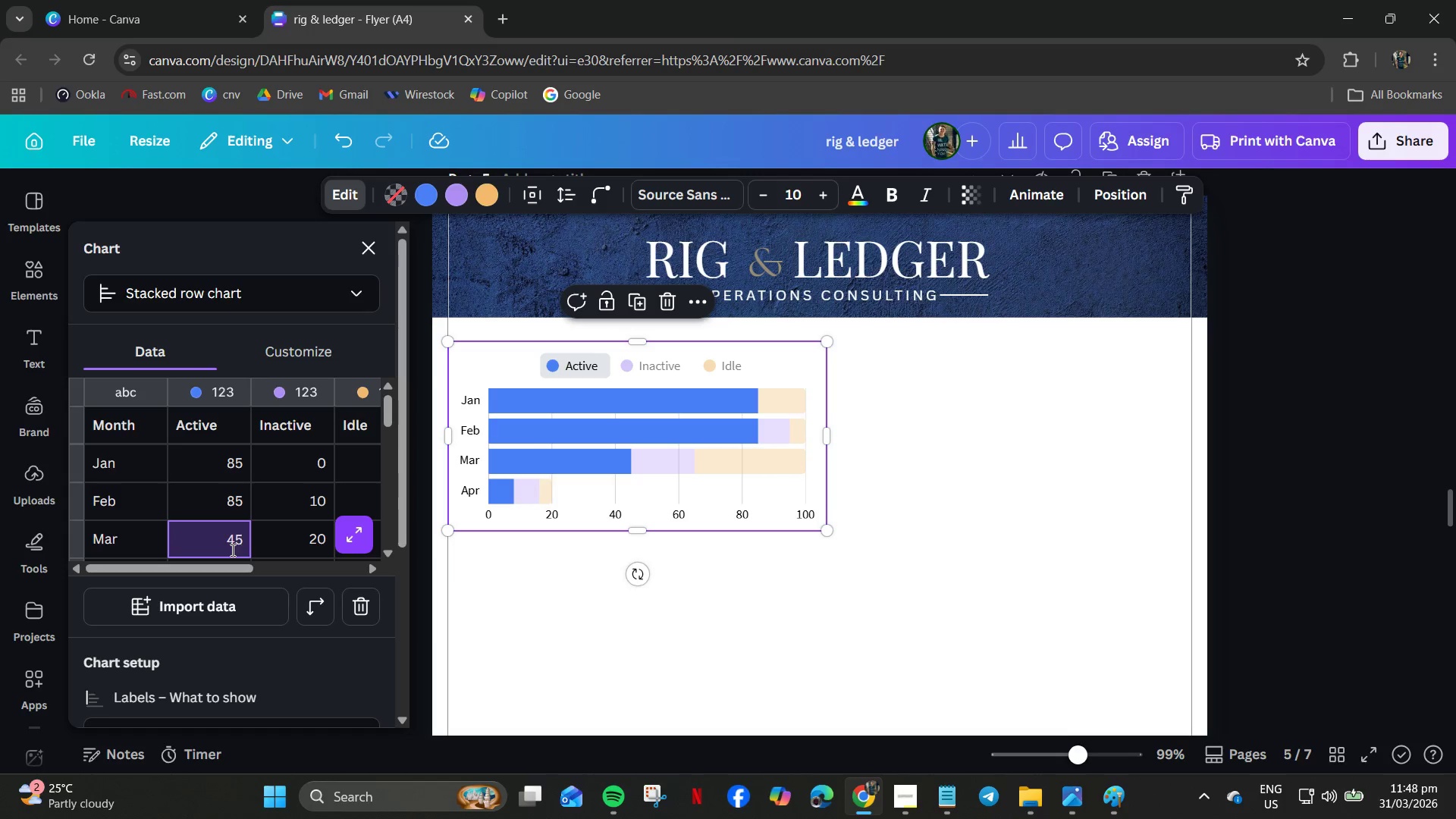 
scroll: coordinate [208, 529], scroll_direction: down, amount: 2.0
 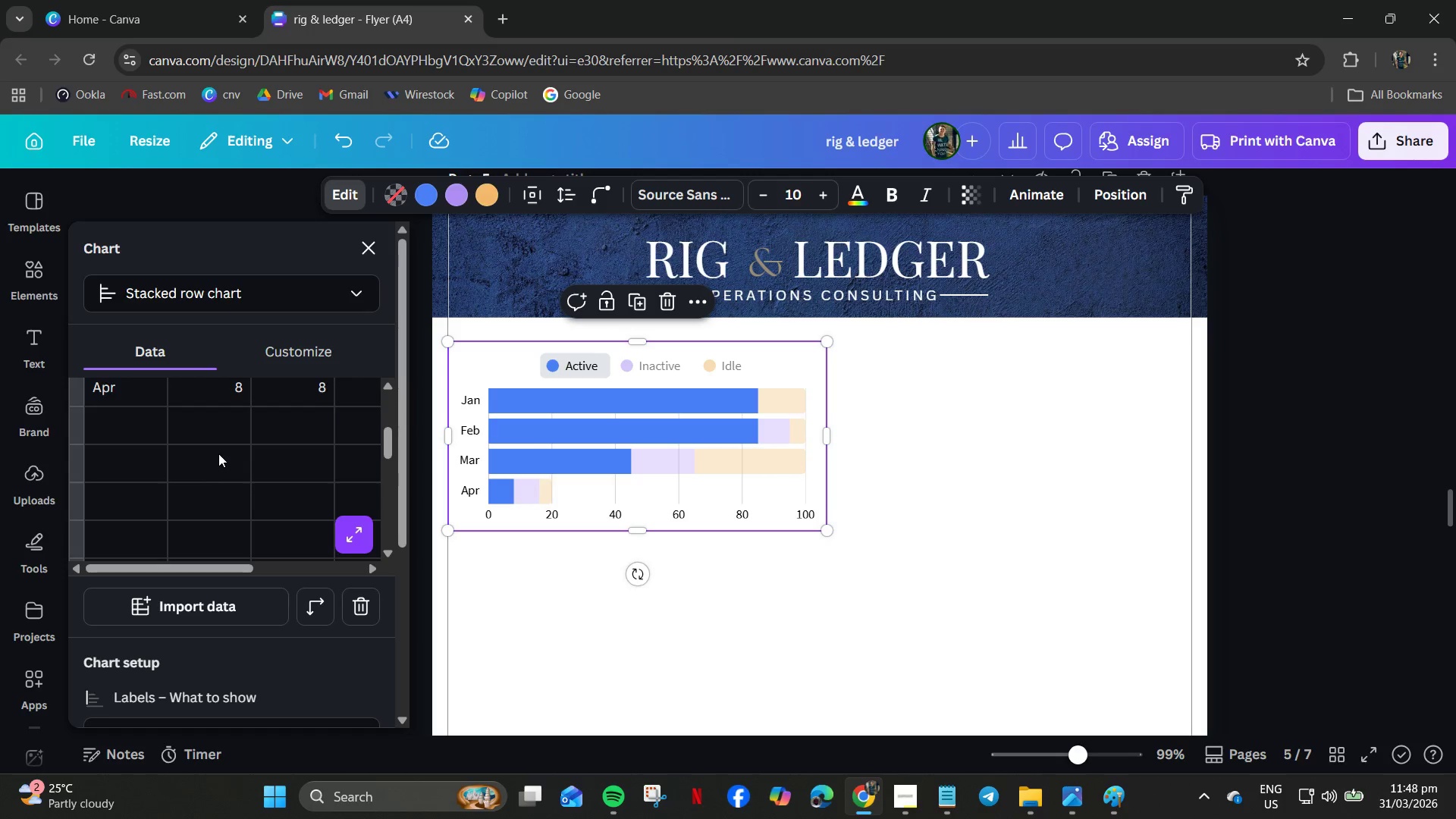 
scroll: coordinate [218, 453], scroll_direction: up, amount: 1.0
 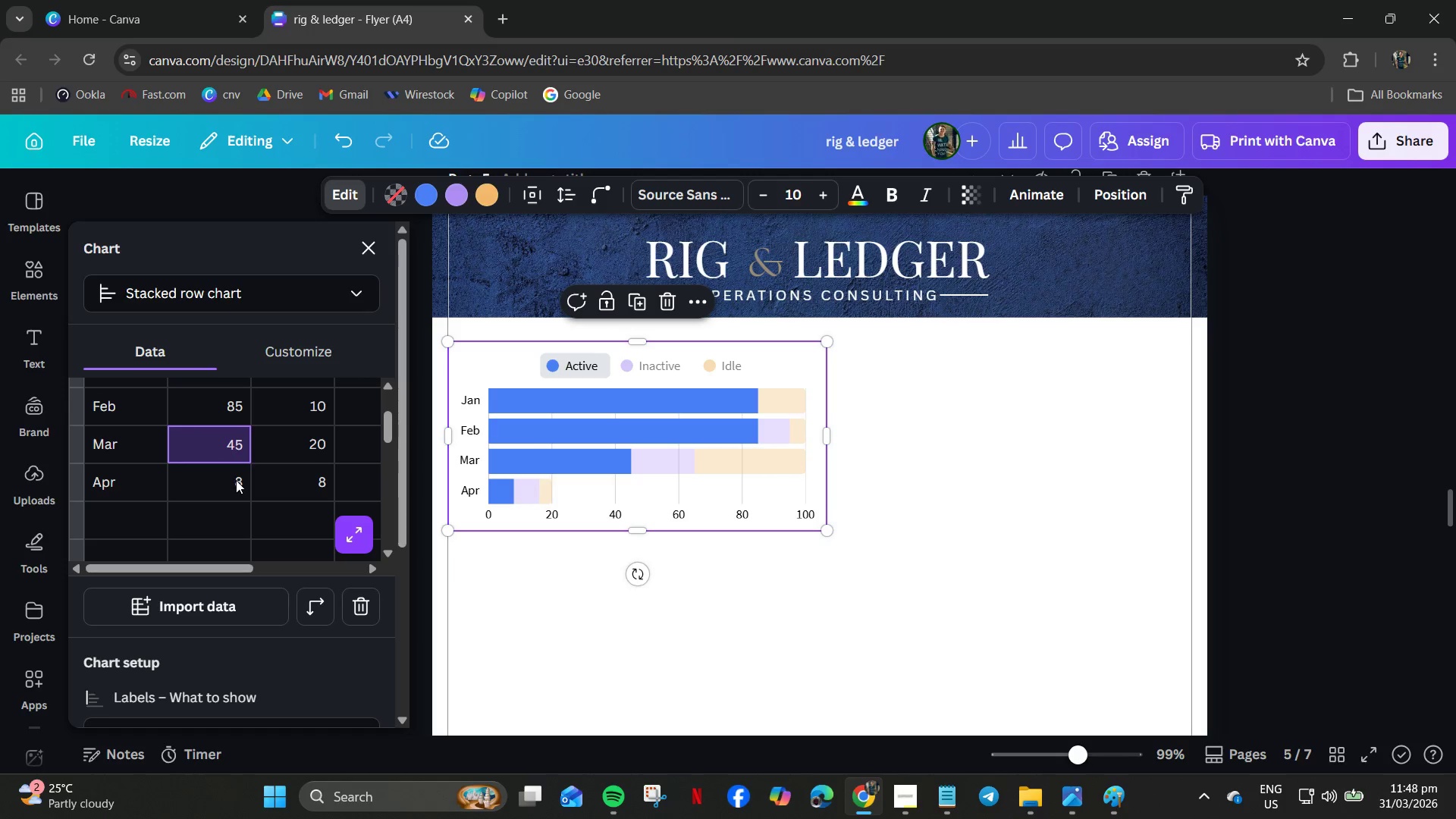 
double_click([236, 480])
 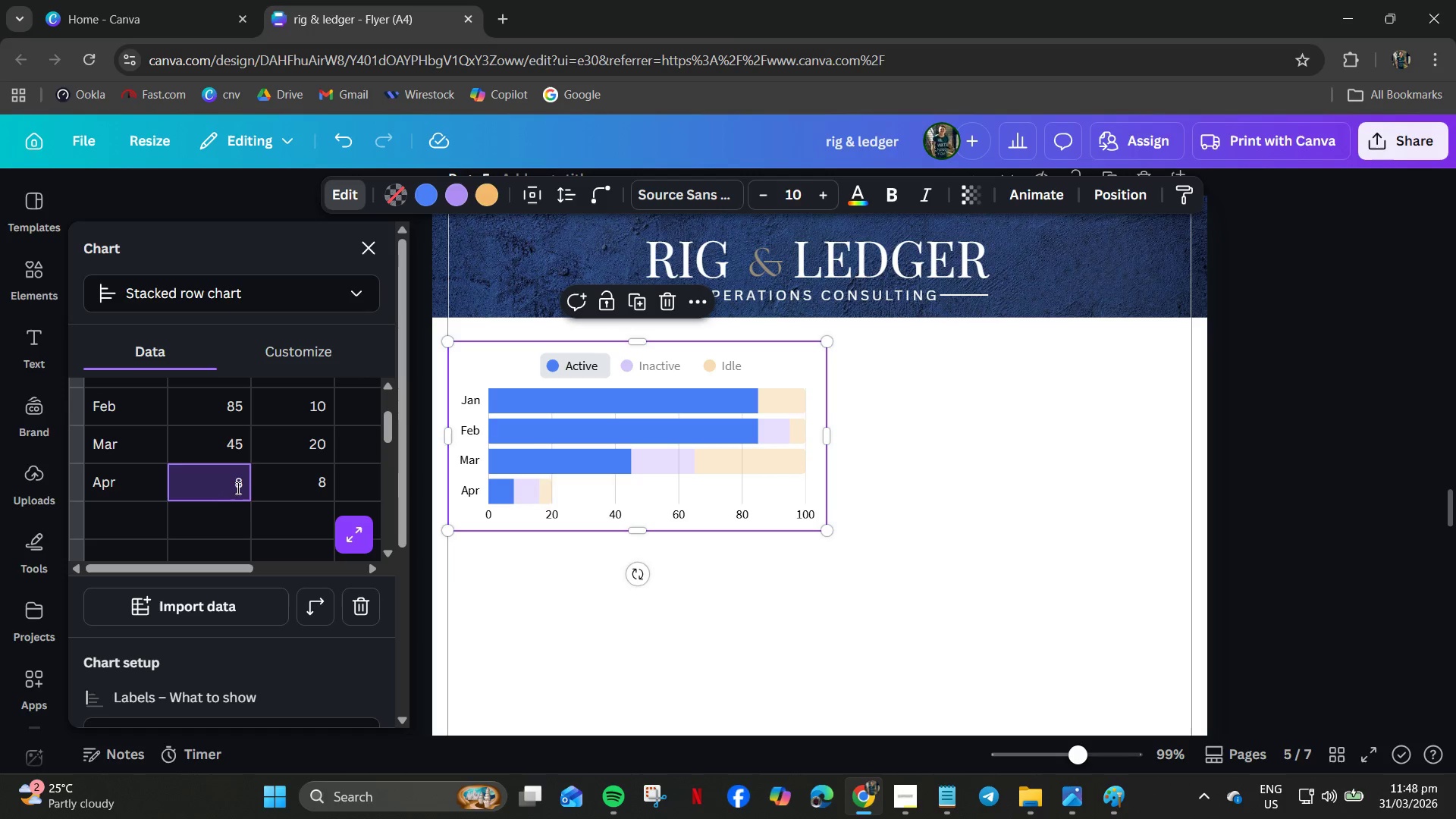 
left_click_drag(start_coordinate=[231, 485], to_coordinate=[246, 485])
 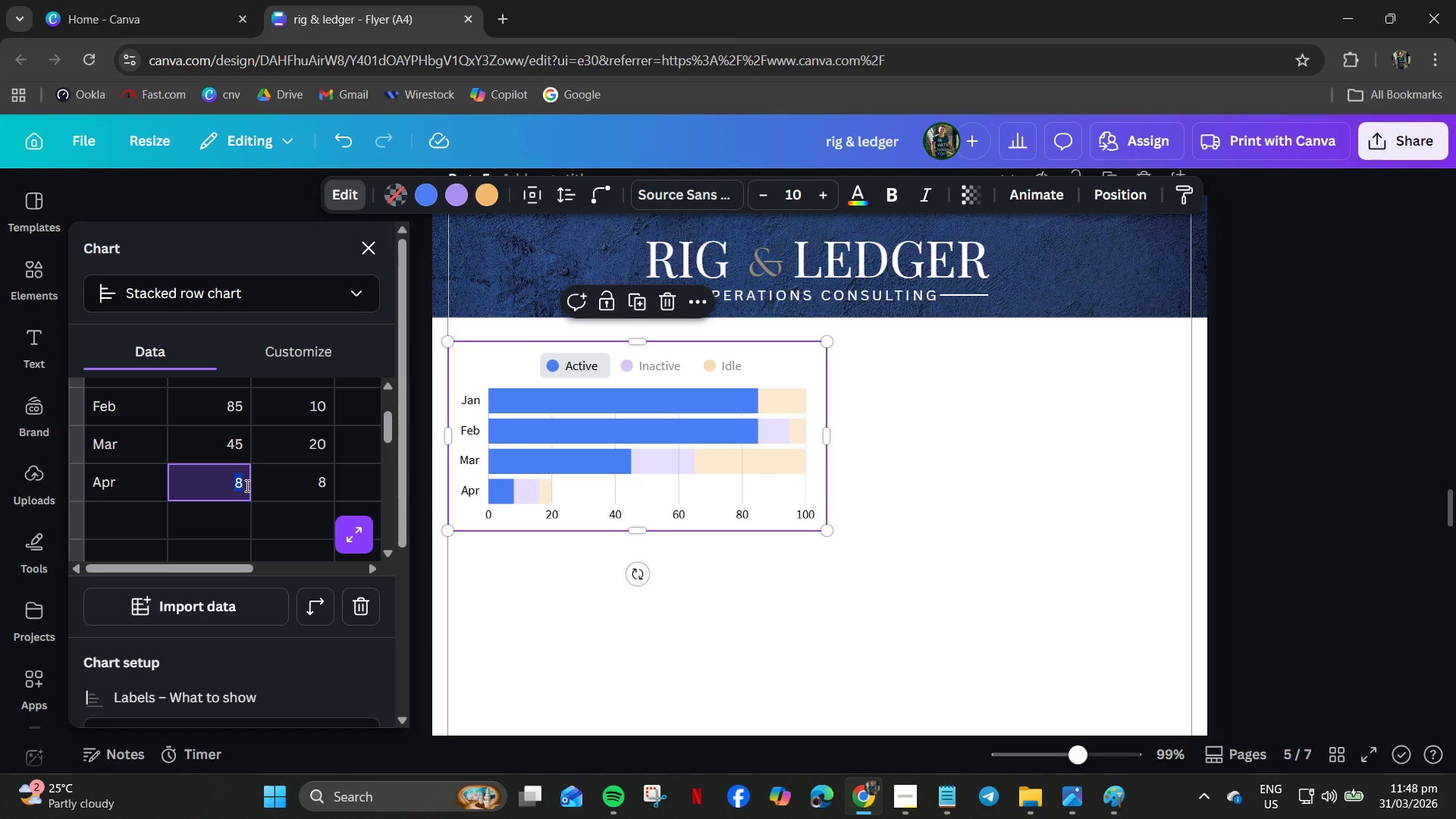 
key(Numpad3)
 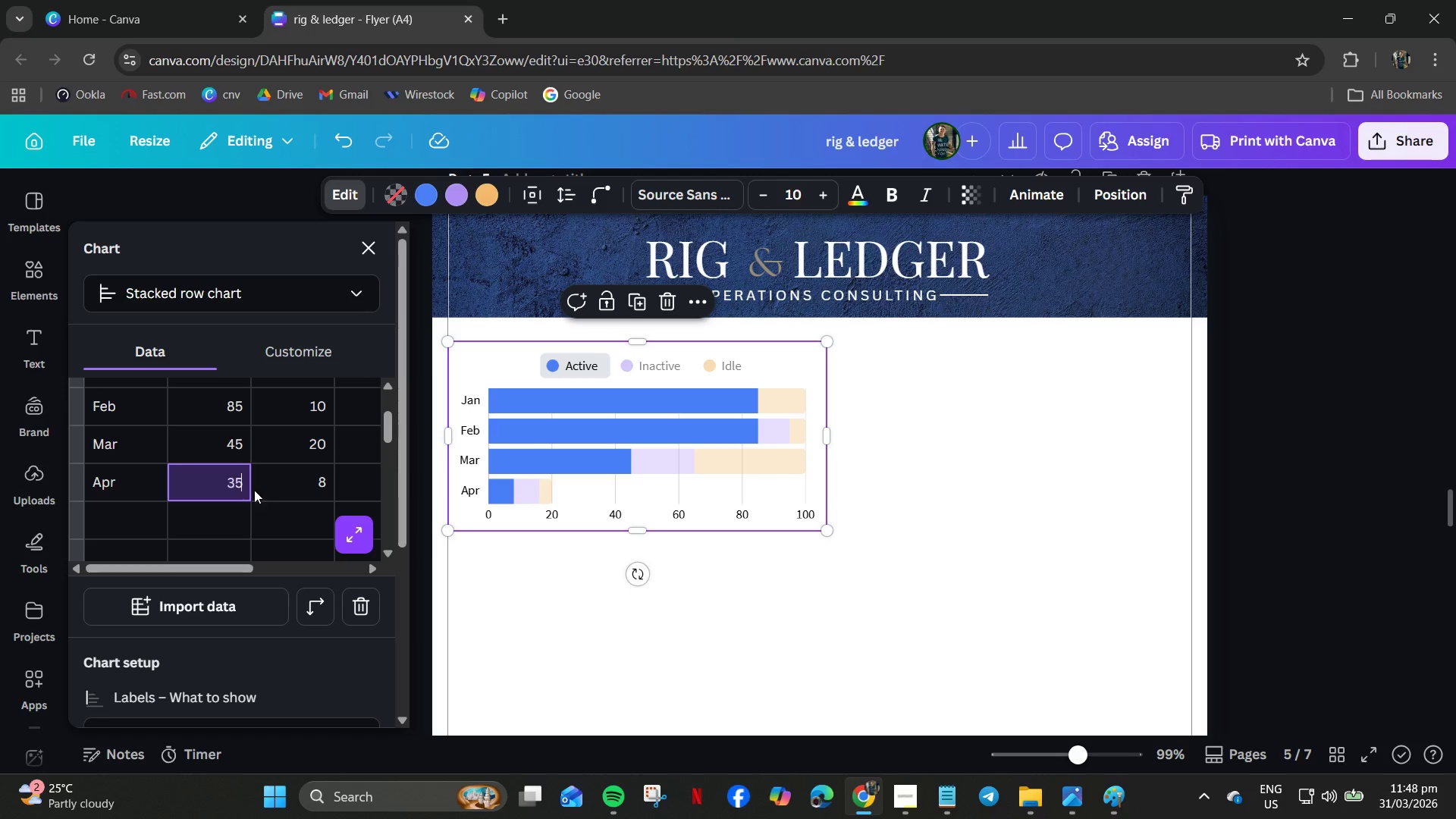 
key(Numpad5)
 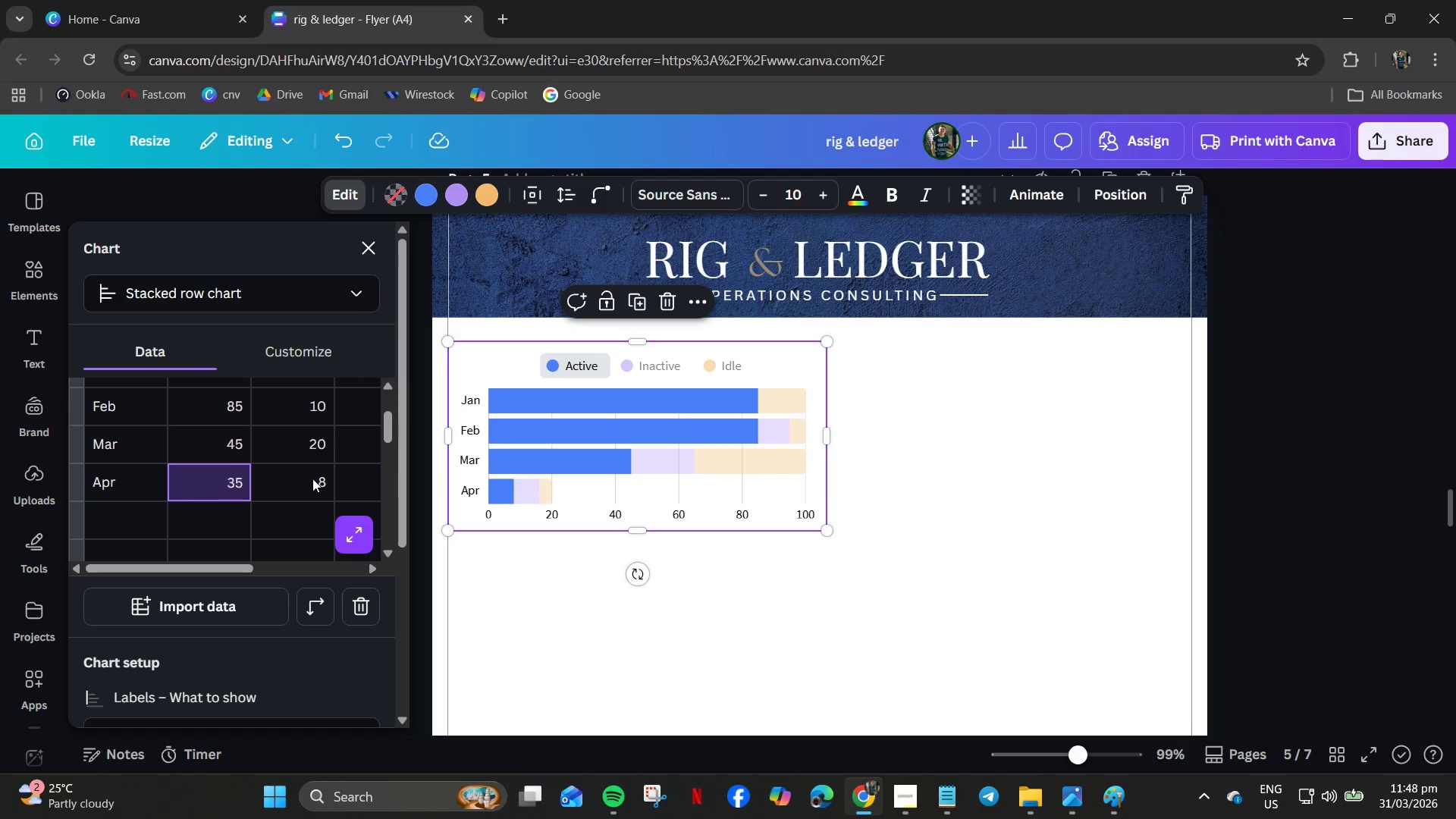 
double_click([314, 479])
 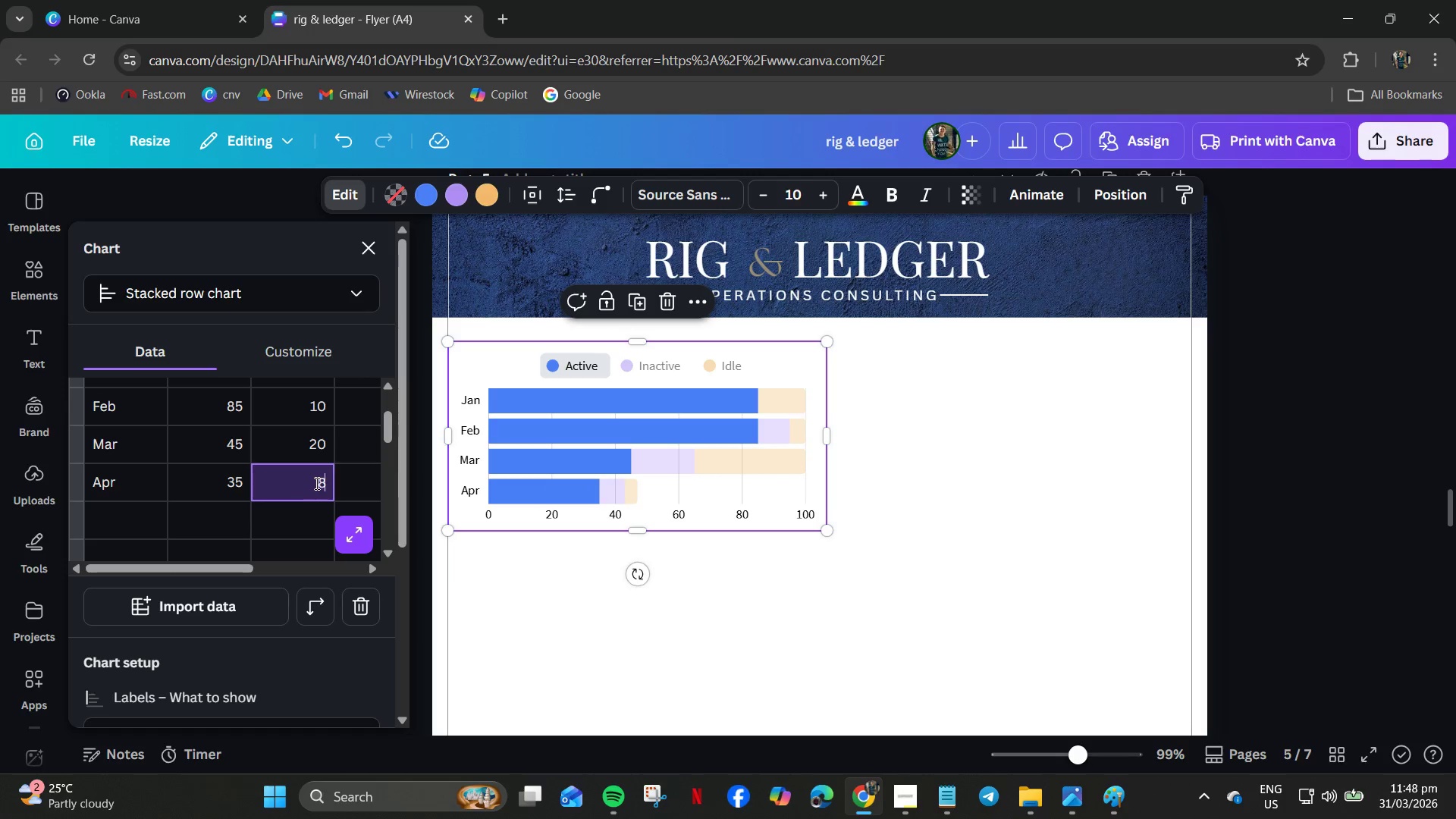 
left_click_drag(start_coordinate=[317, 483], to_coordinate=[333, 485])
 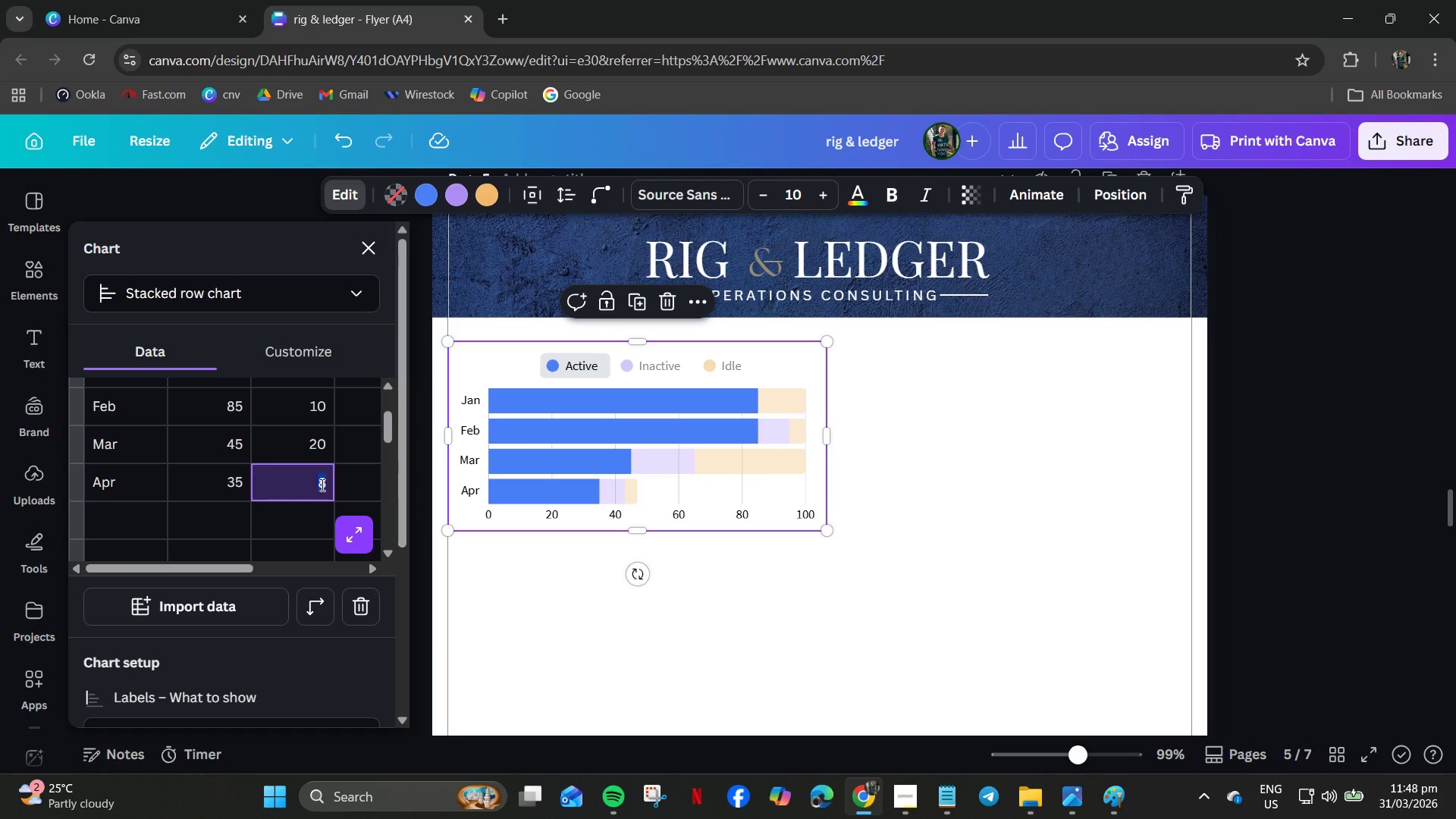 
key(Numpad3)
 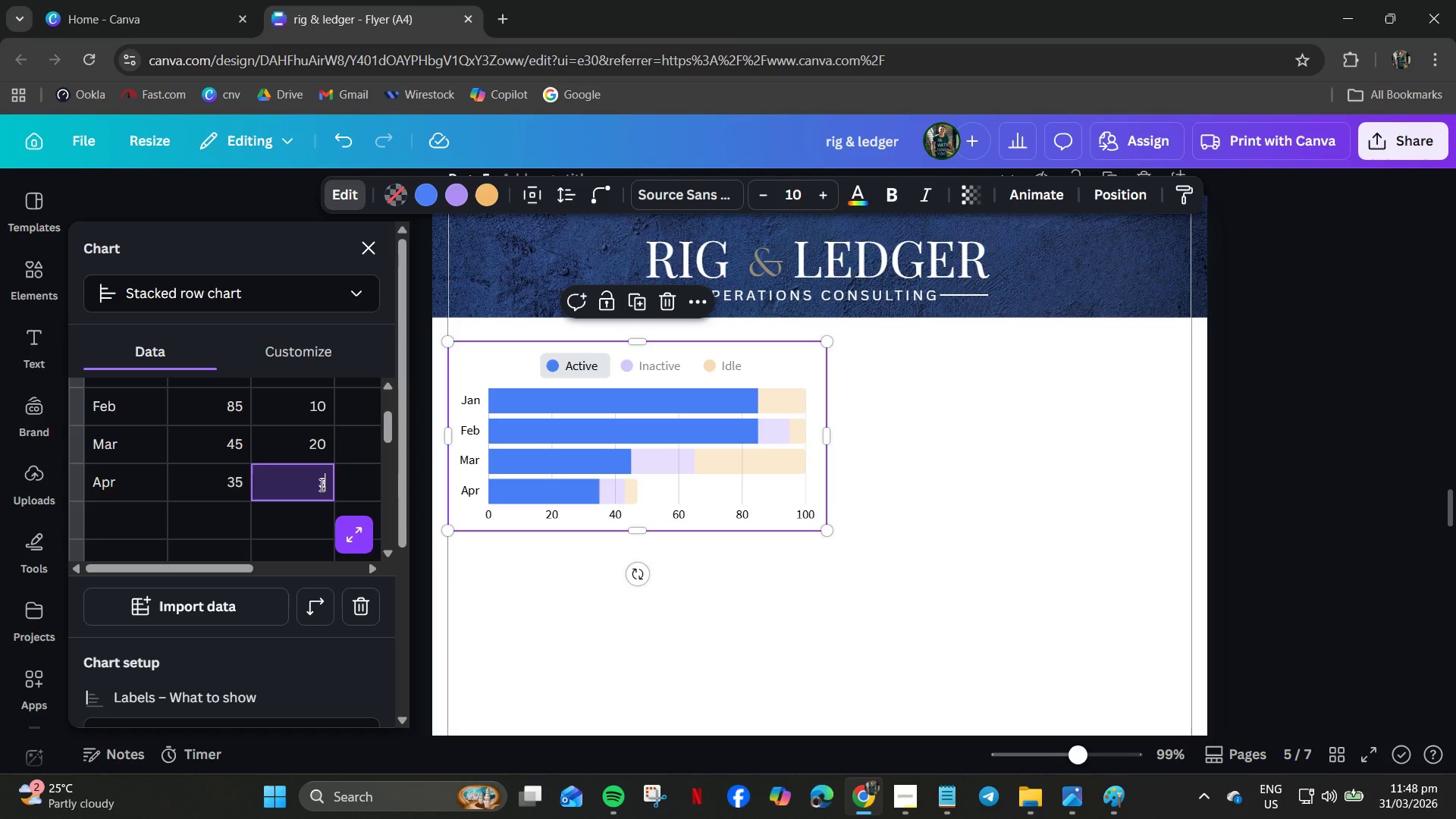 
key(Numpad0)
 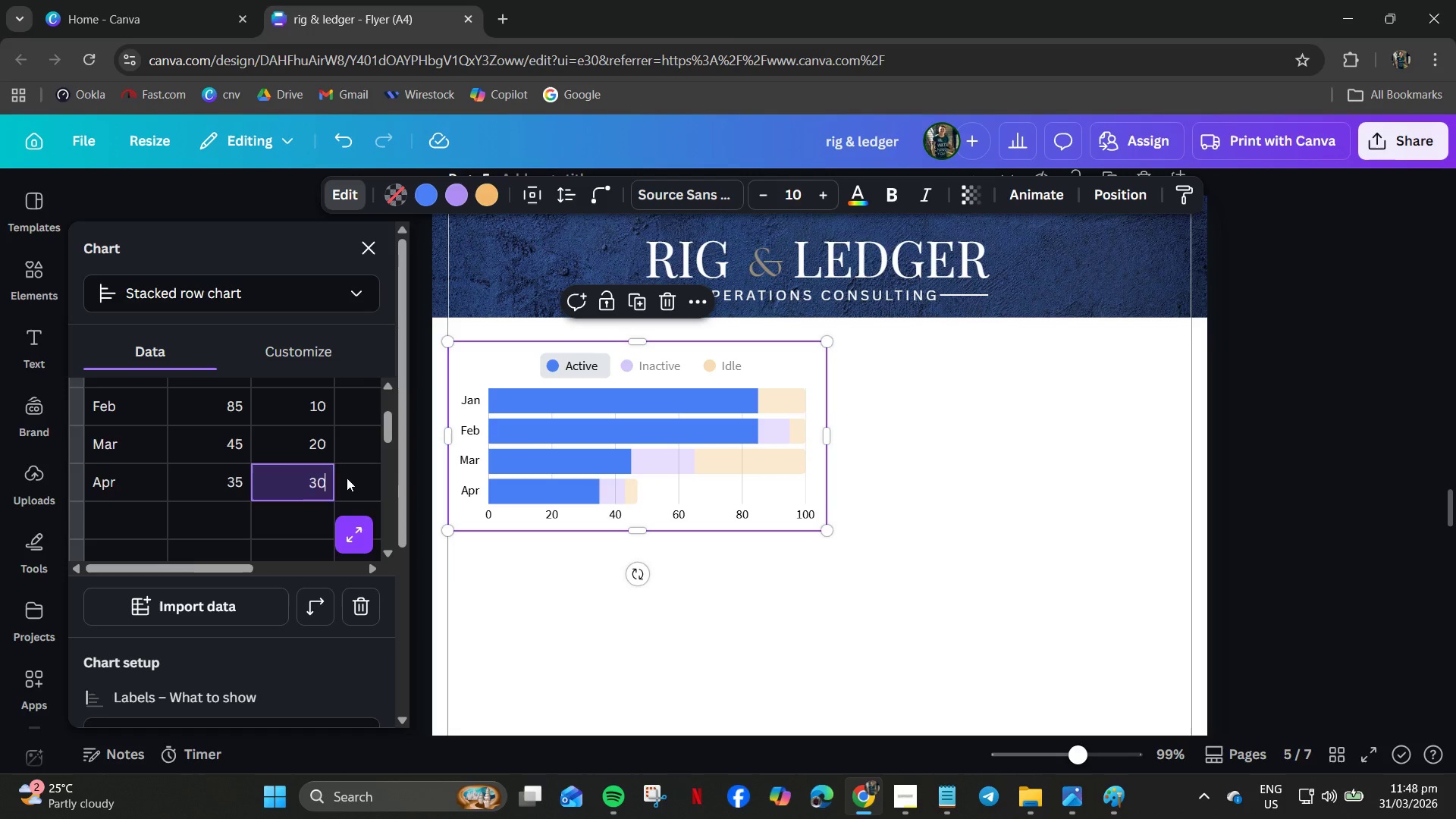 
left_click([347, 478])
 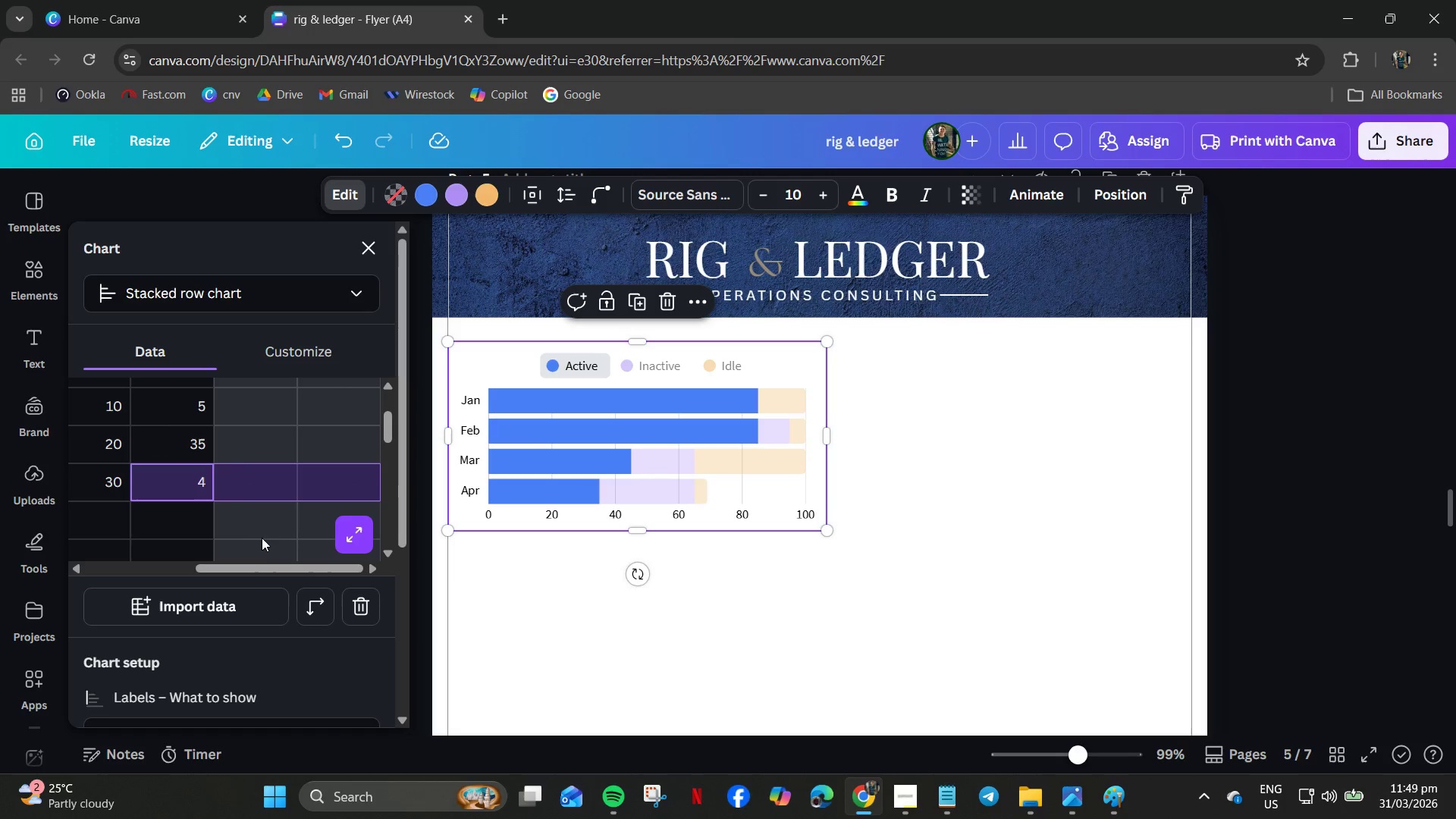 
left_click_drag(start_coordinate=[257, 565], to_coordinate=[177, 565])
 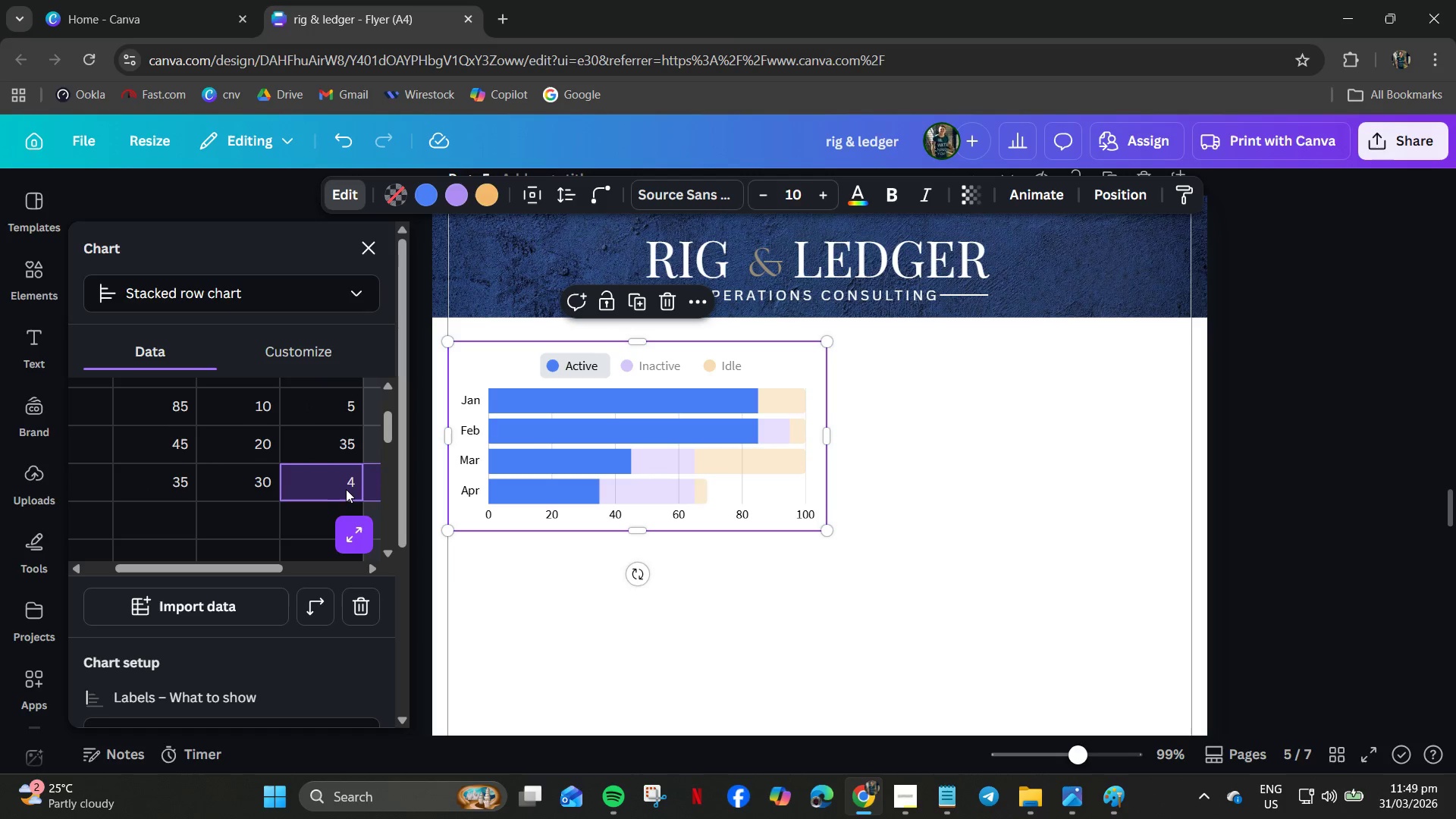 
left_click([347, 486])
 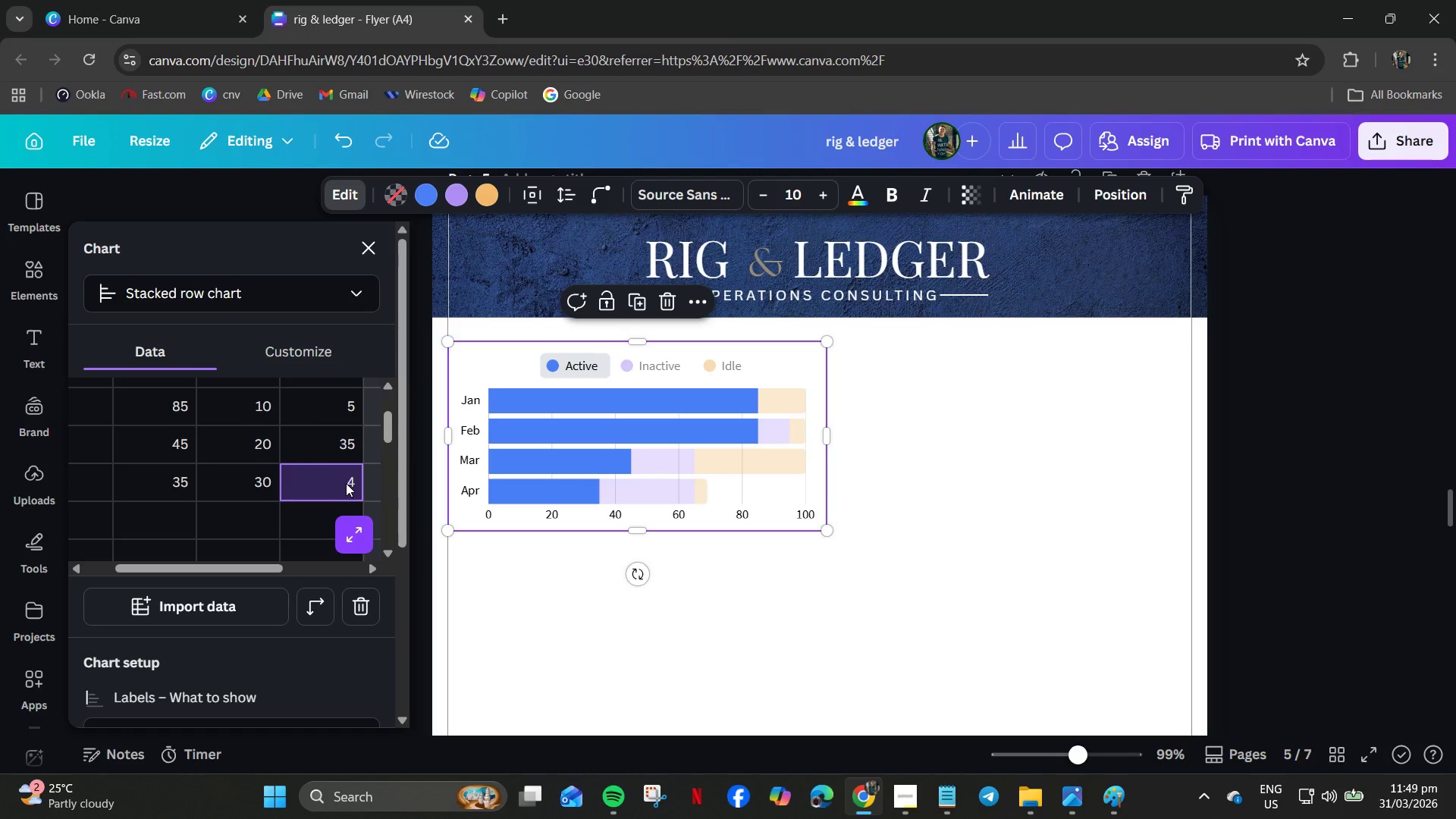 
left_click([346, 483])
 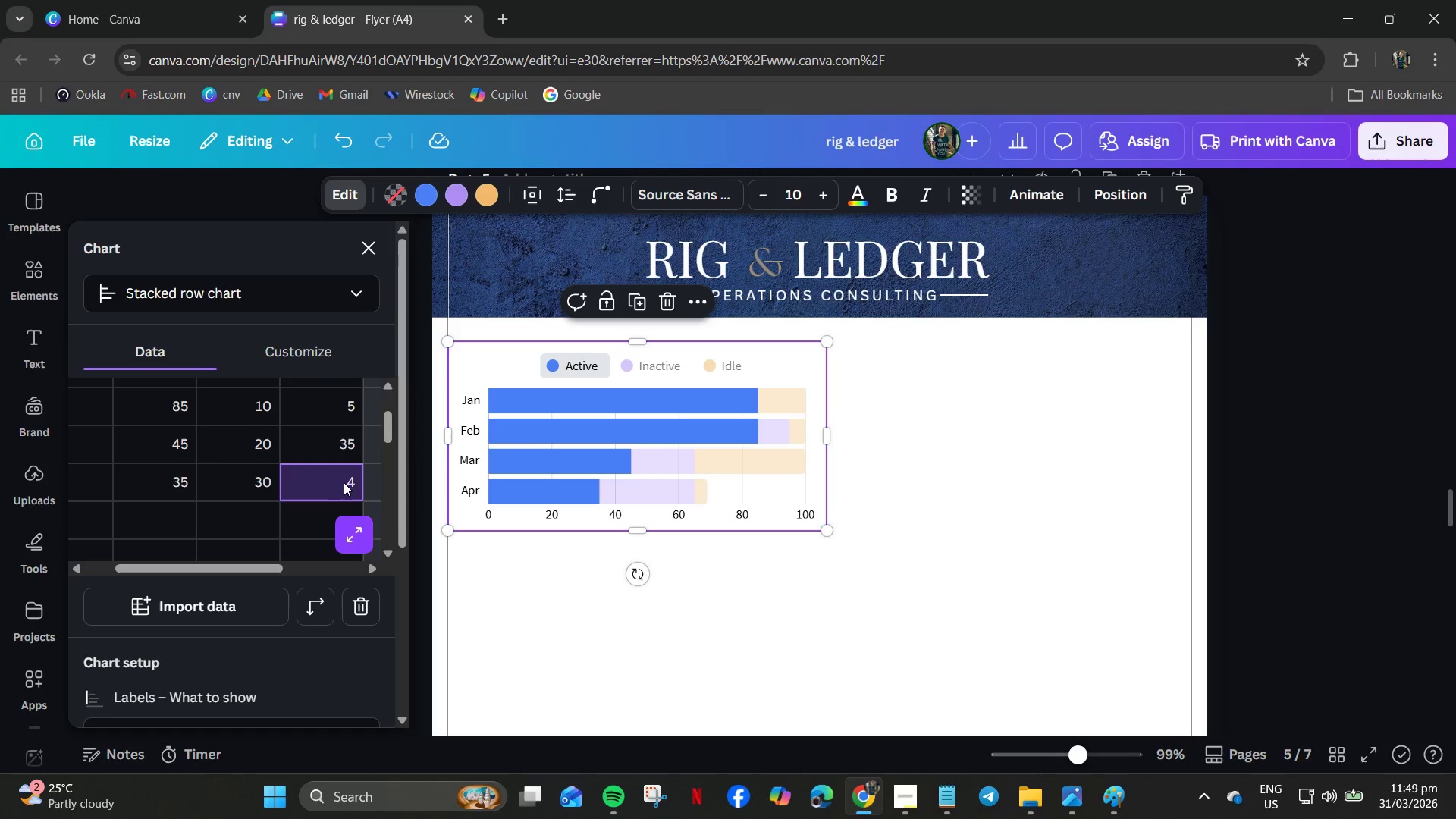 
left_click_drag(start_coordinate=[343, 482], to_coordinate=[354, 482])
 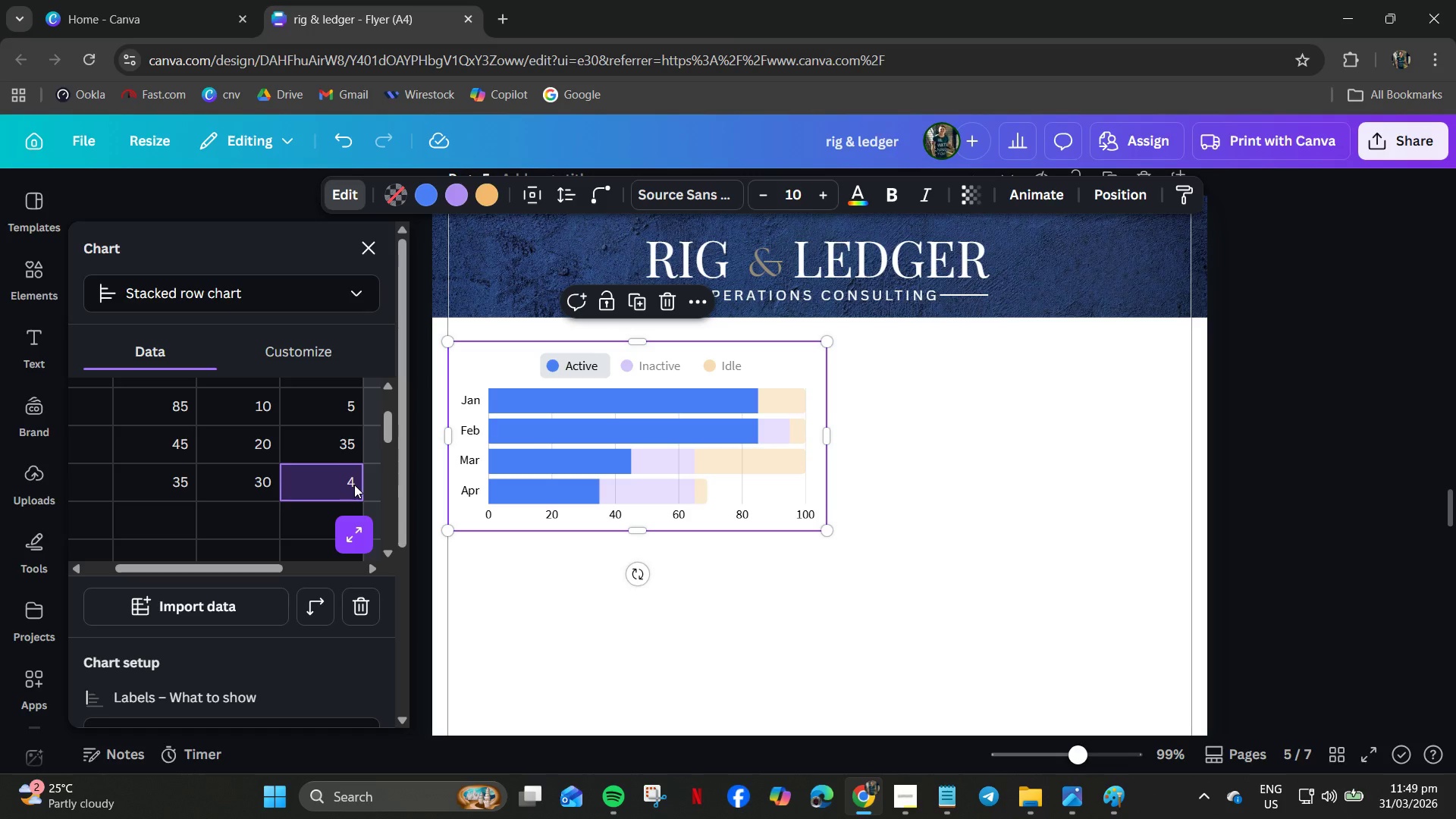 
double_click([354, 485])
 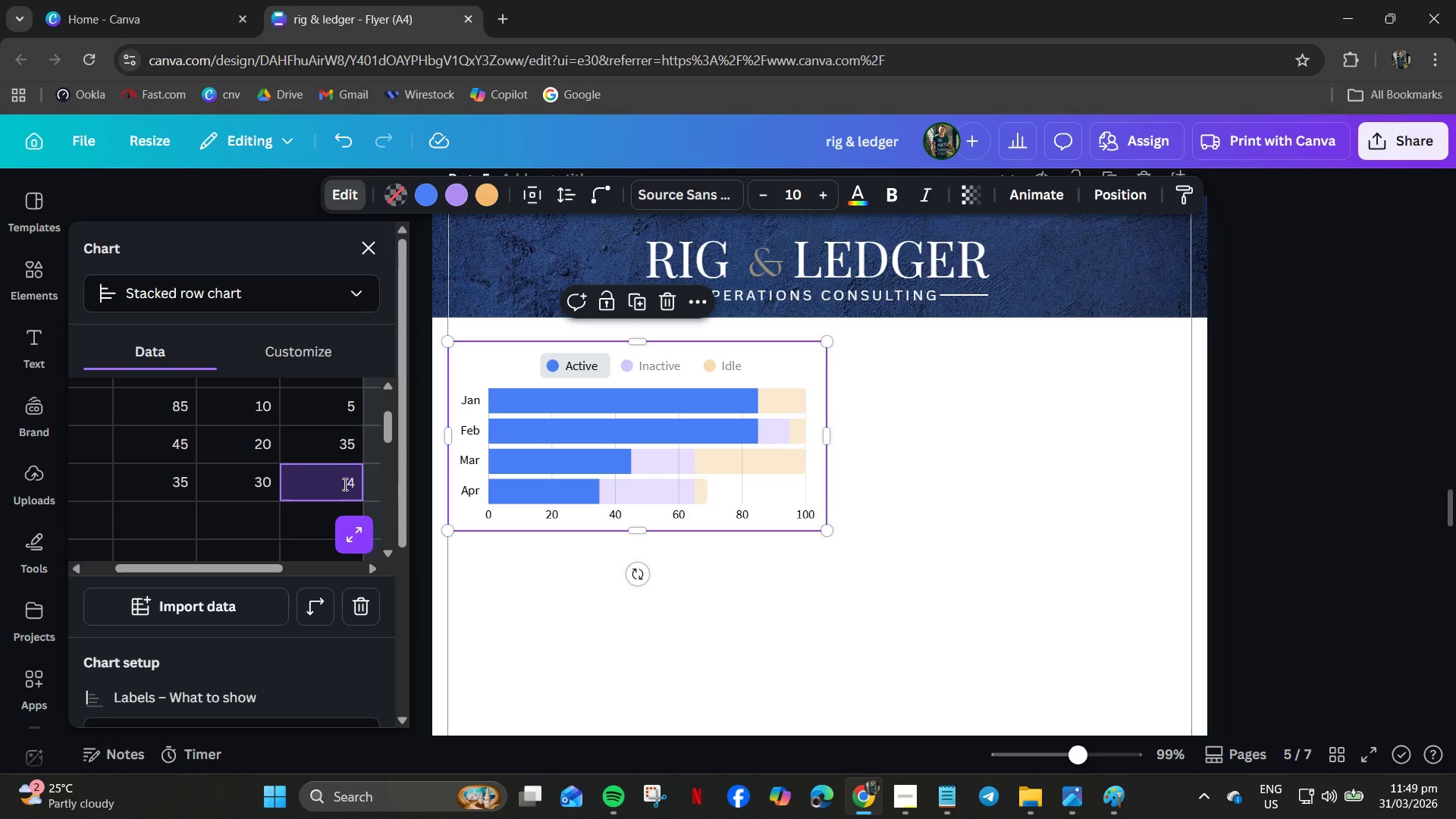 
left_click_drag(start_coordinate=[344, 483], to_coordinate=[357, 483])
 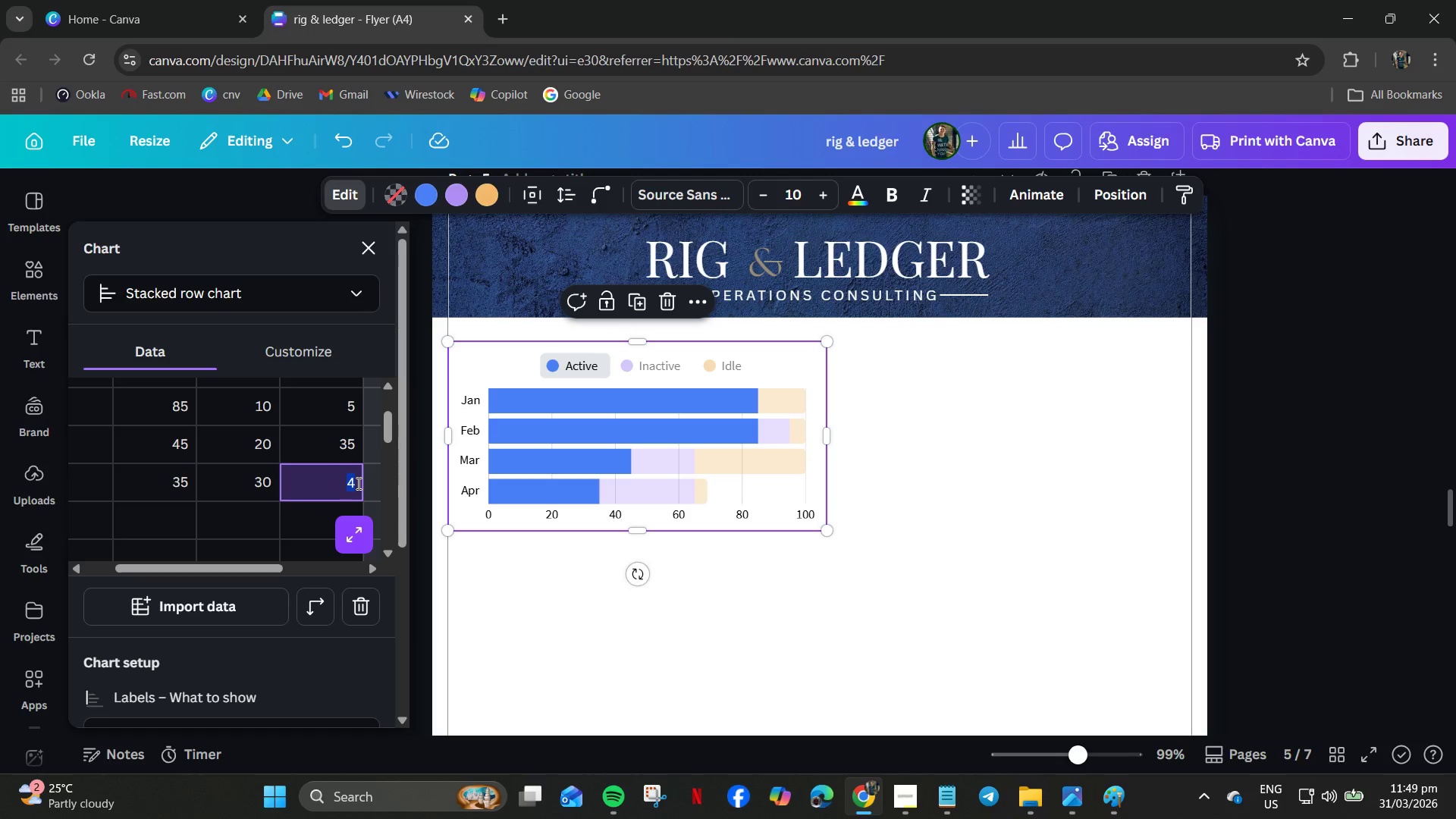 
key(Numpad4)
 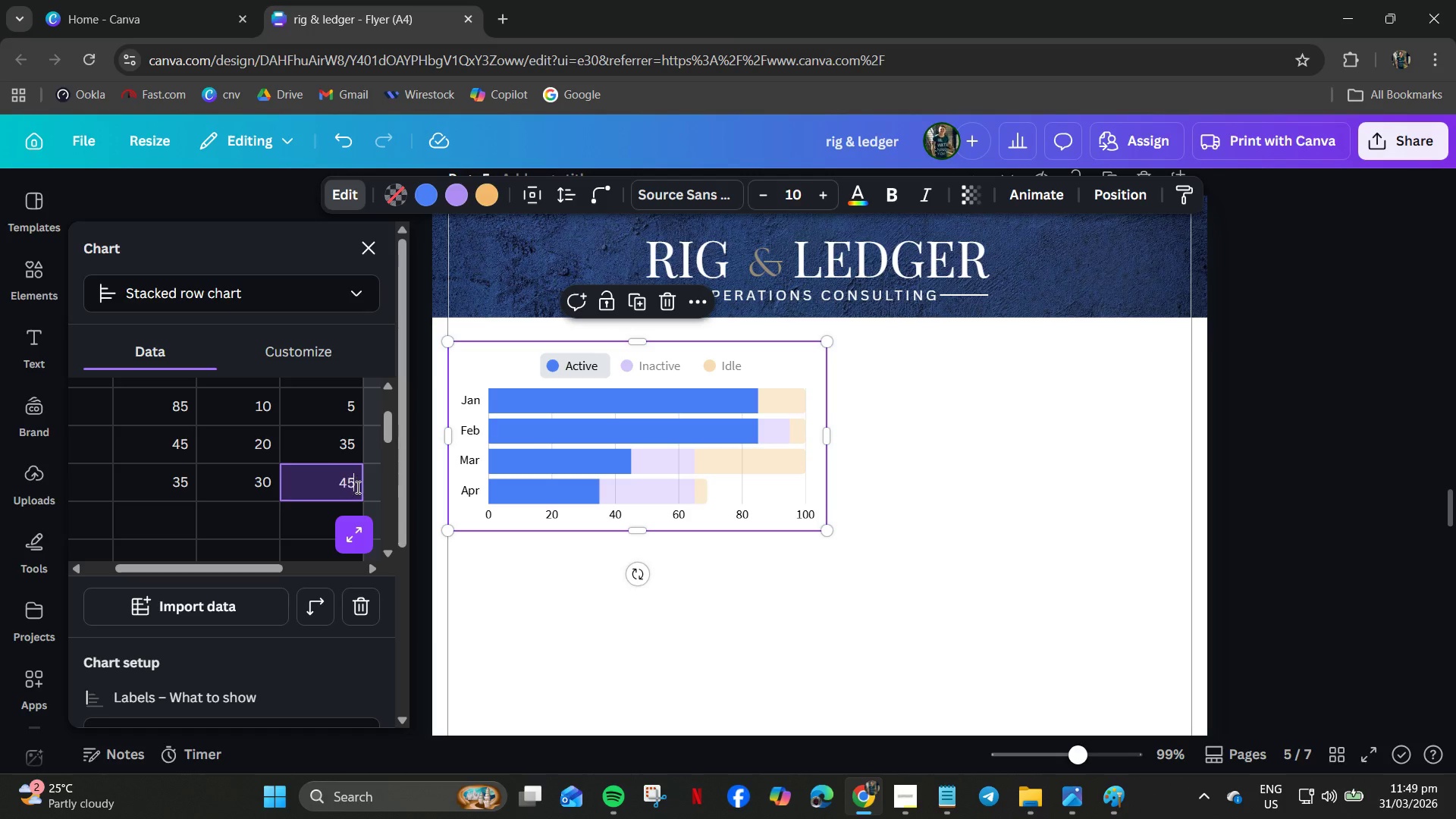 
key(Numpad5)
 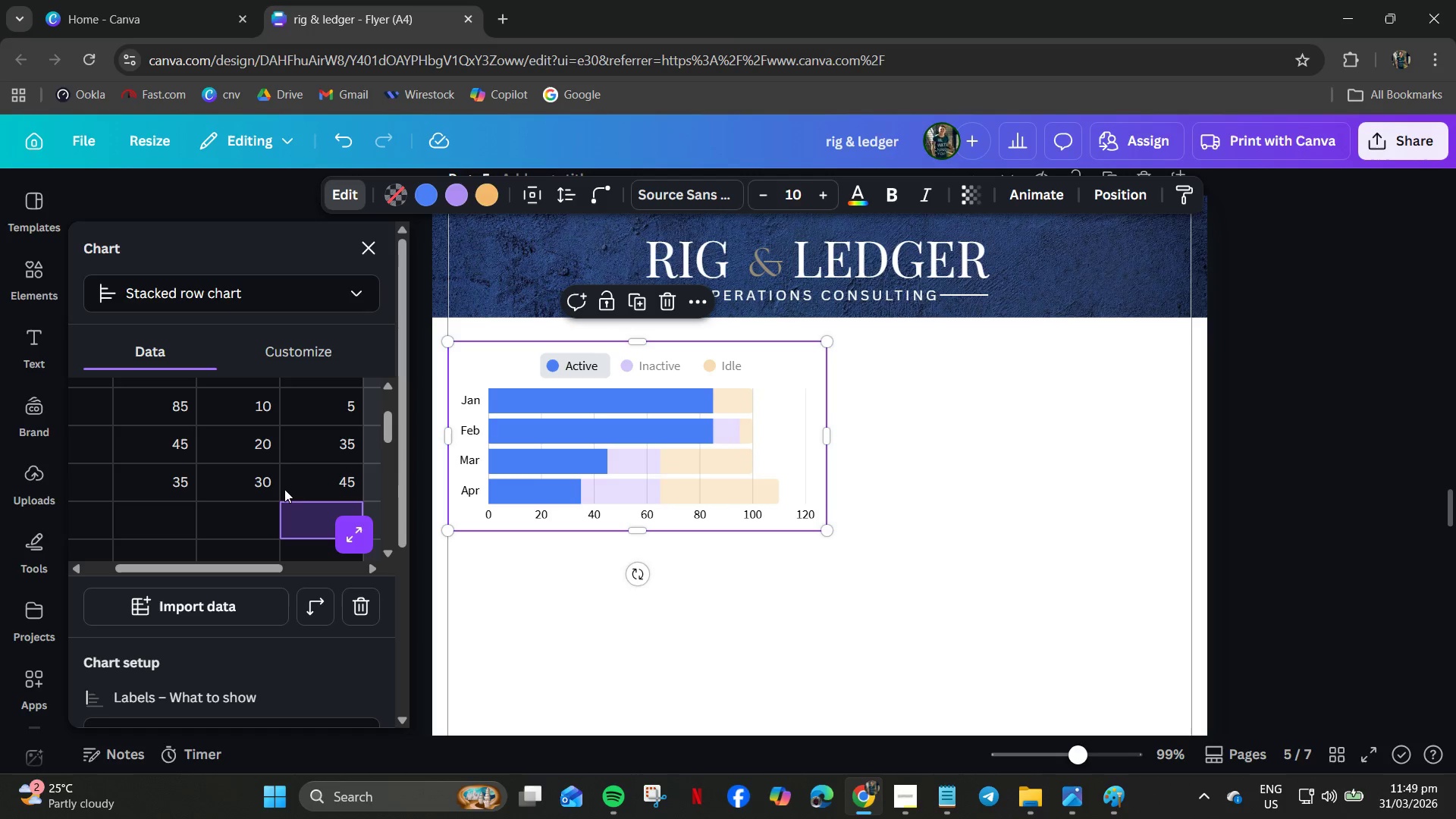 
left_click([336, 475])
 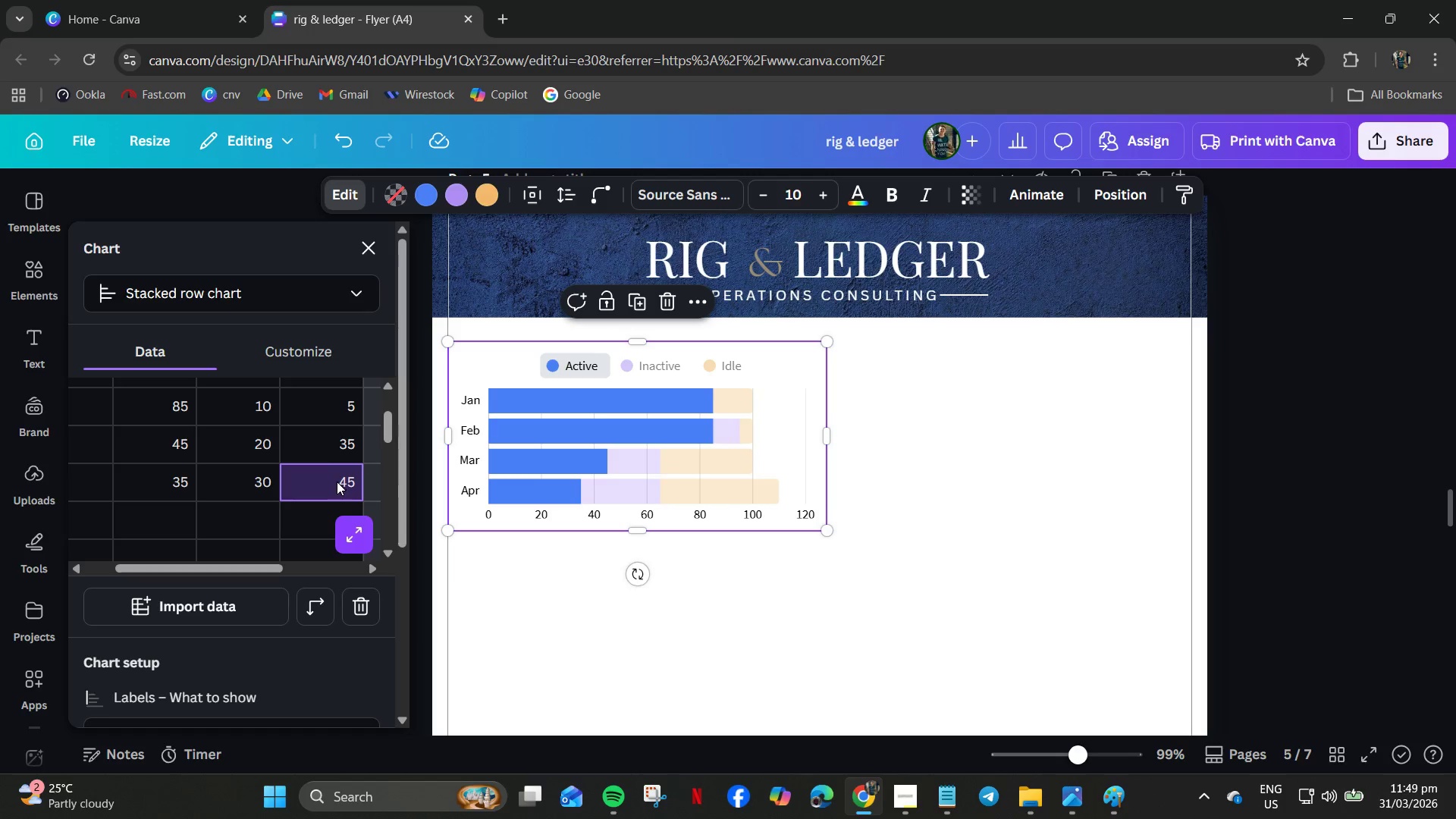 
left_click([343, 485])
 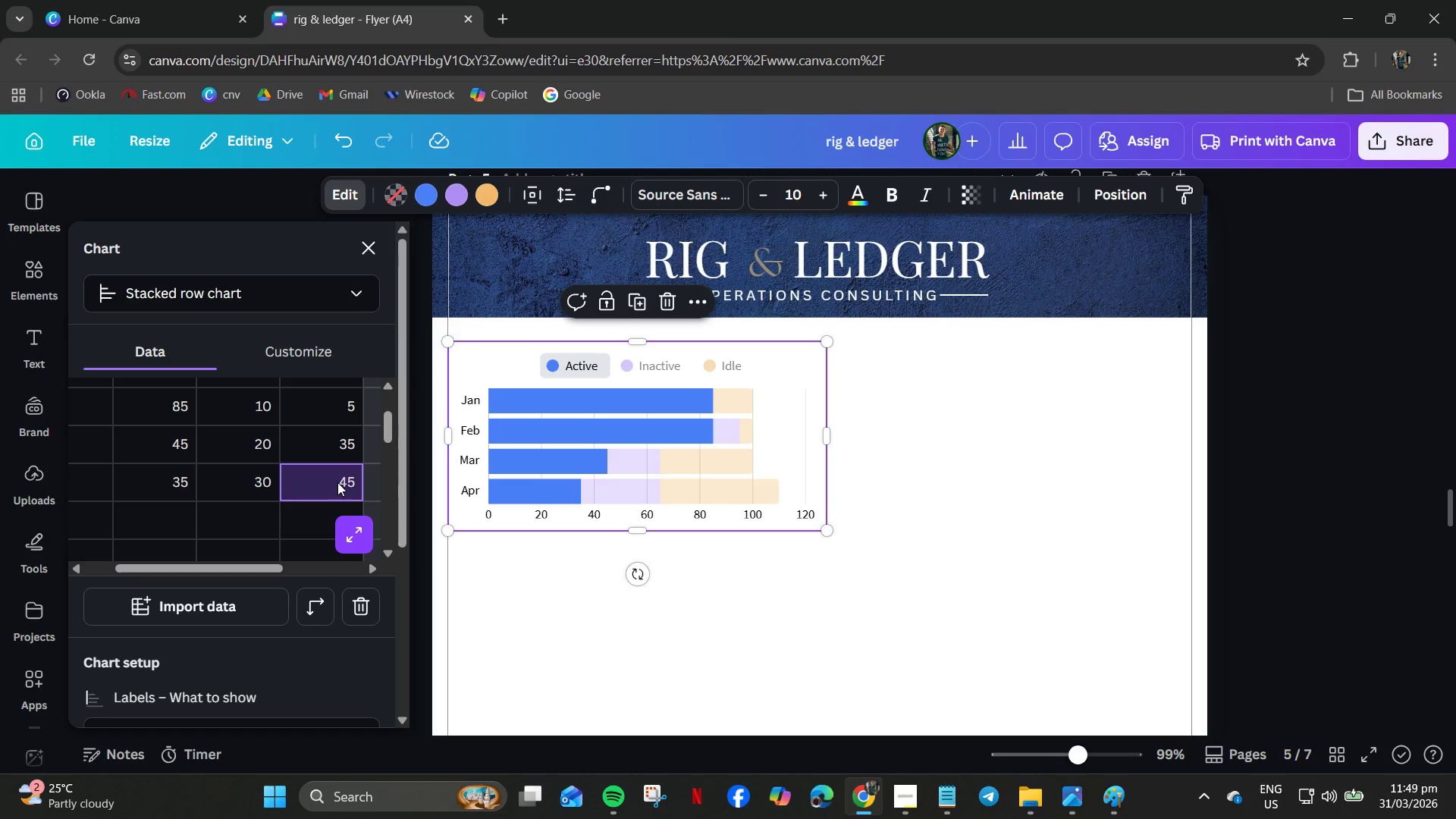 
left_click_drag(start_coordinate=[337, 482], to_coordinate=[356, 482])
 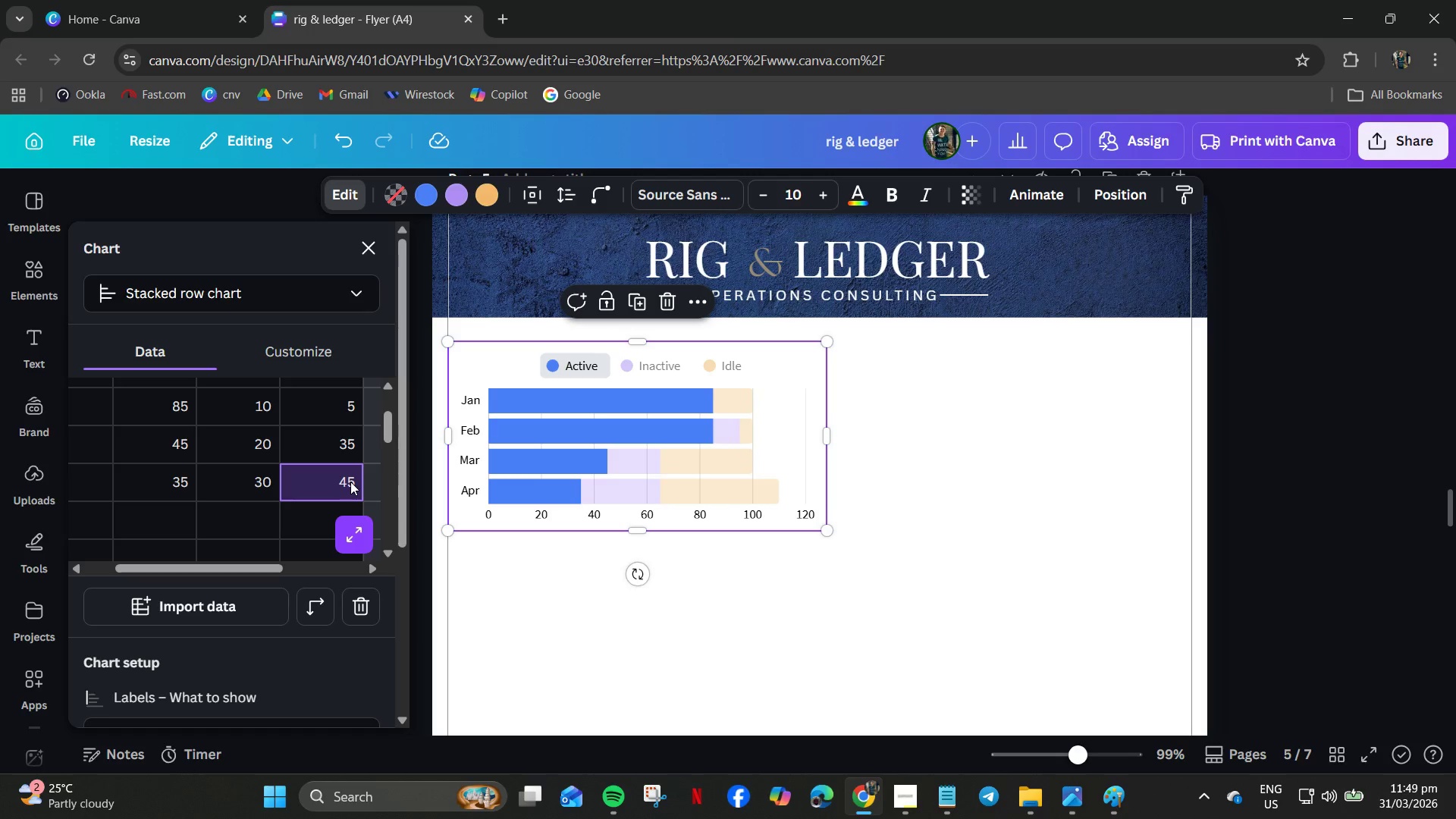 
double_click([350, 482])
 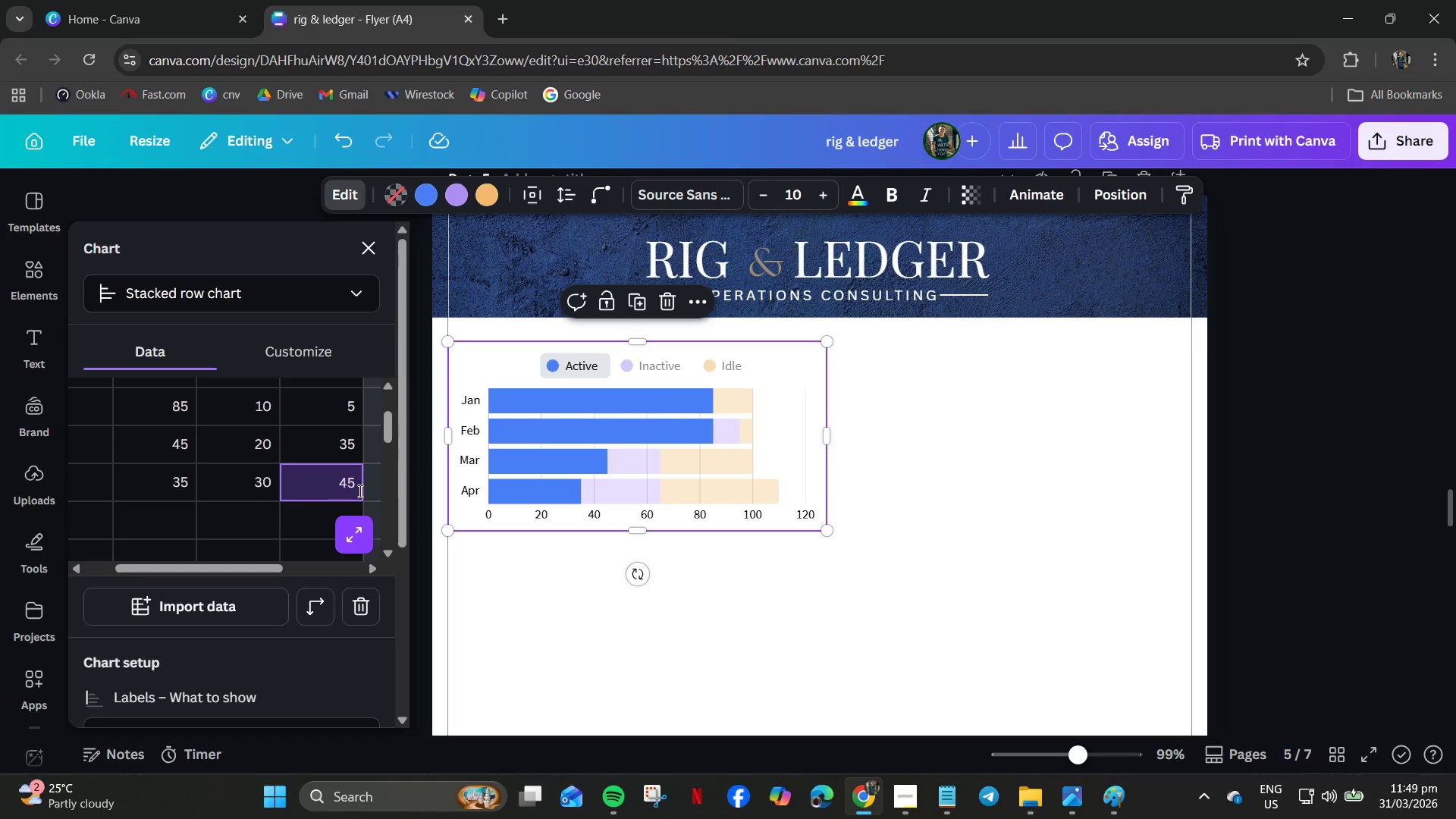 
key(Backspace)
 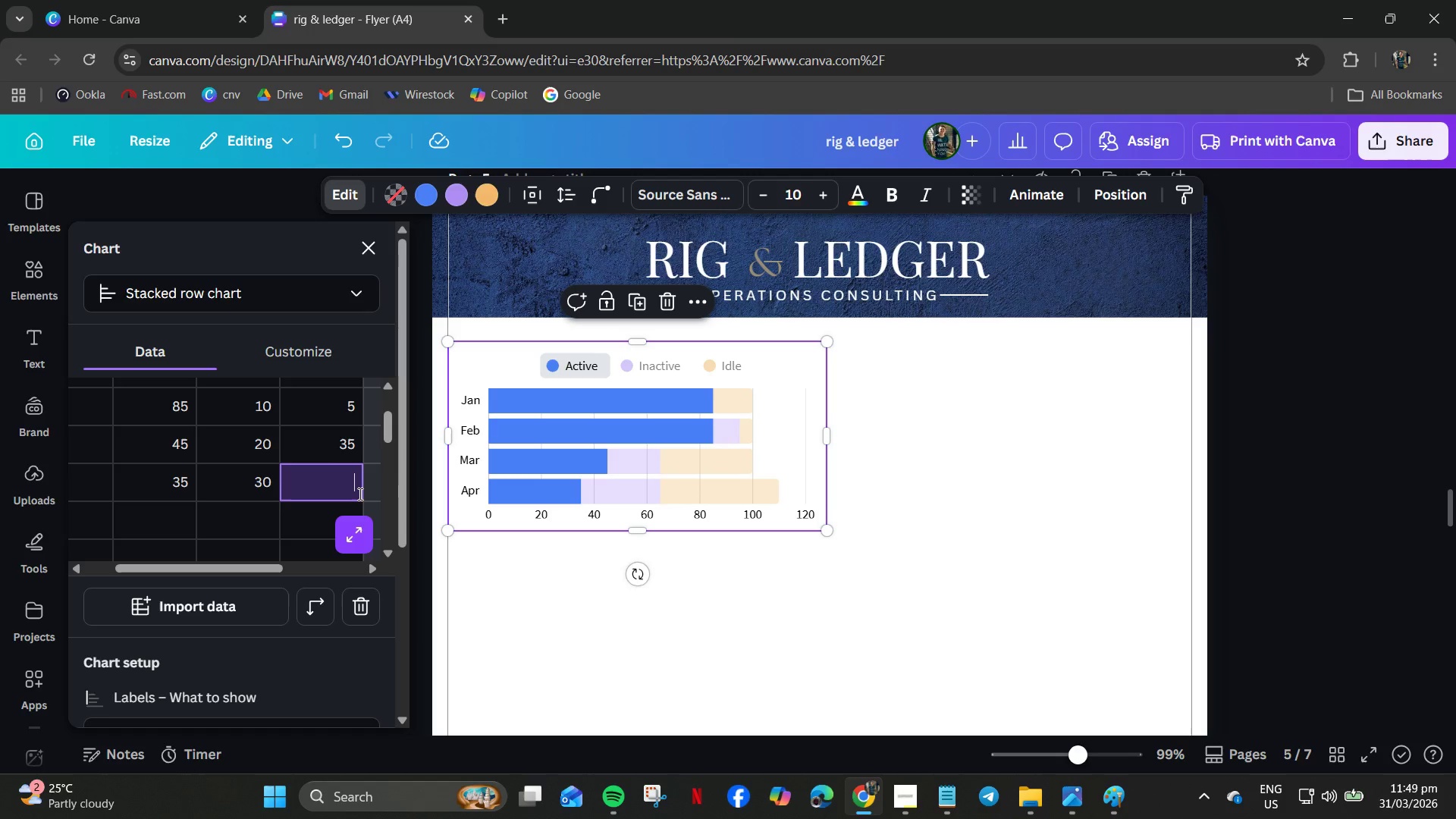 
key(Backspace)
 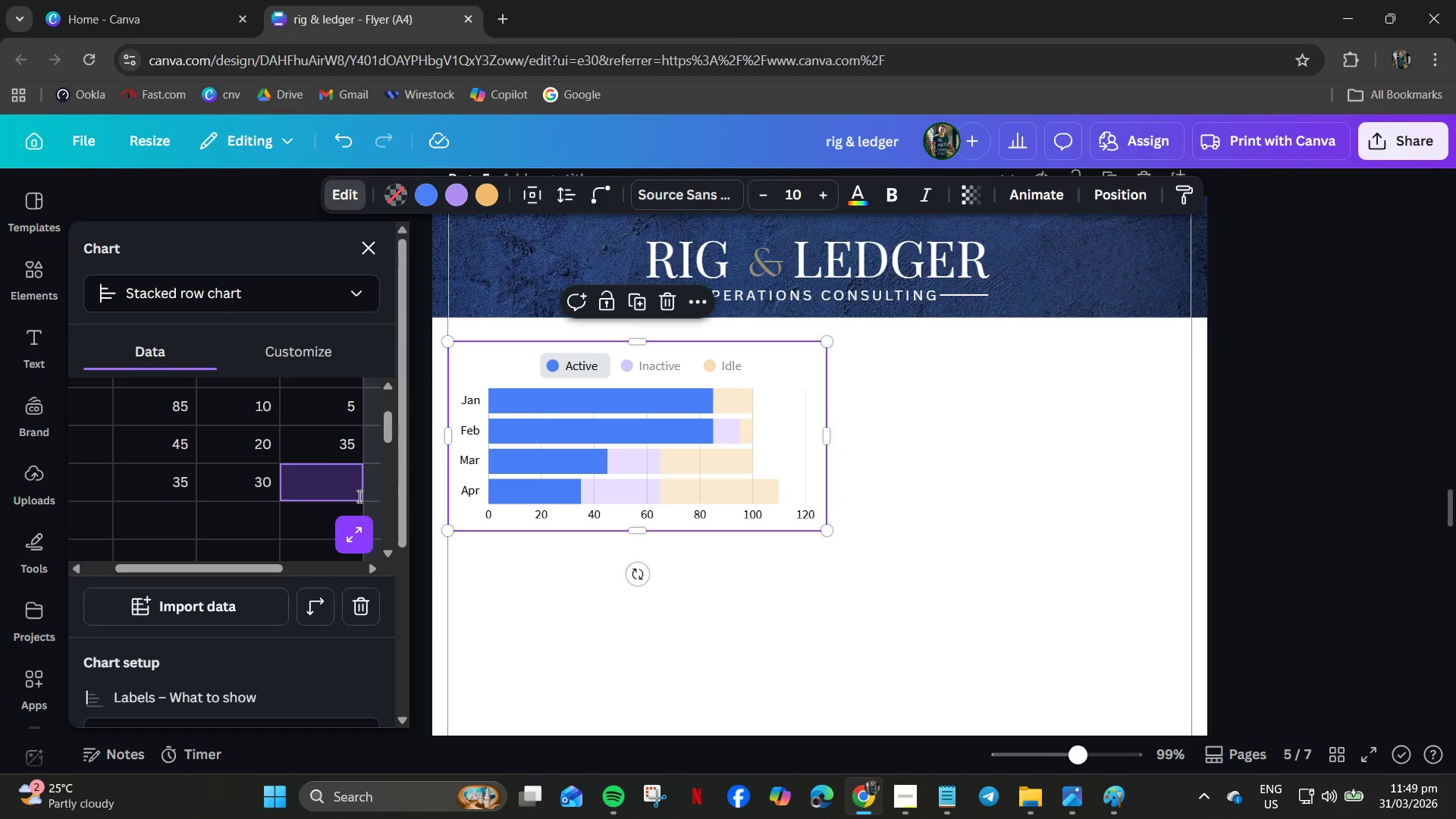 
key(Numpad3)
 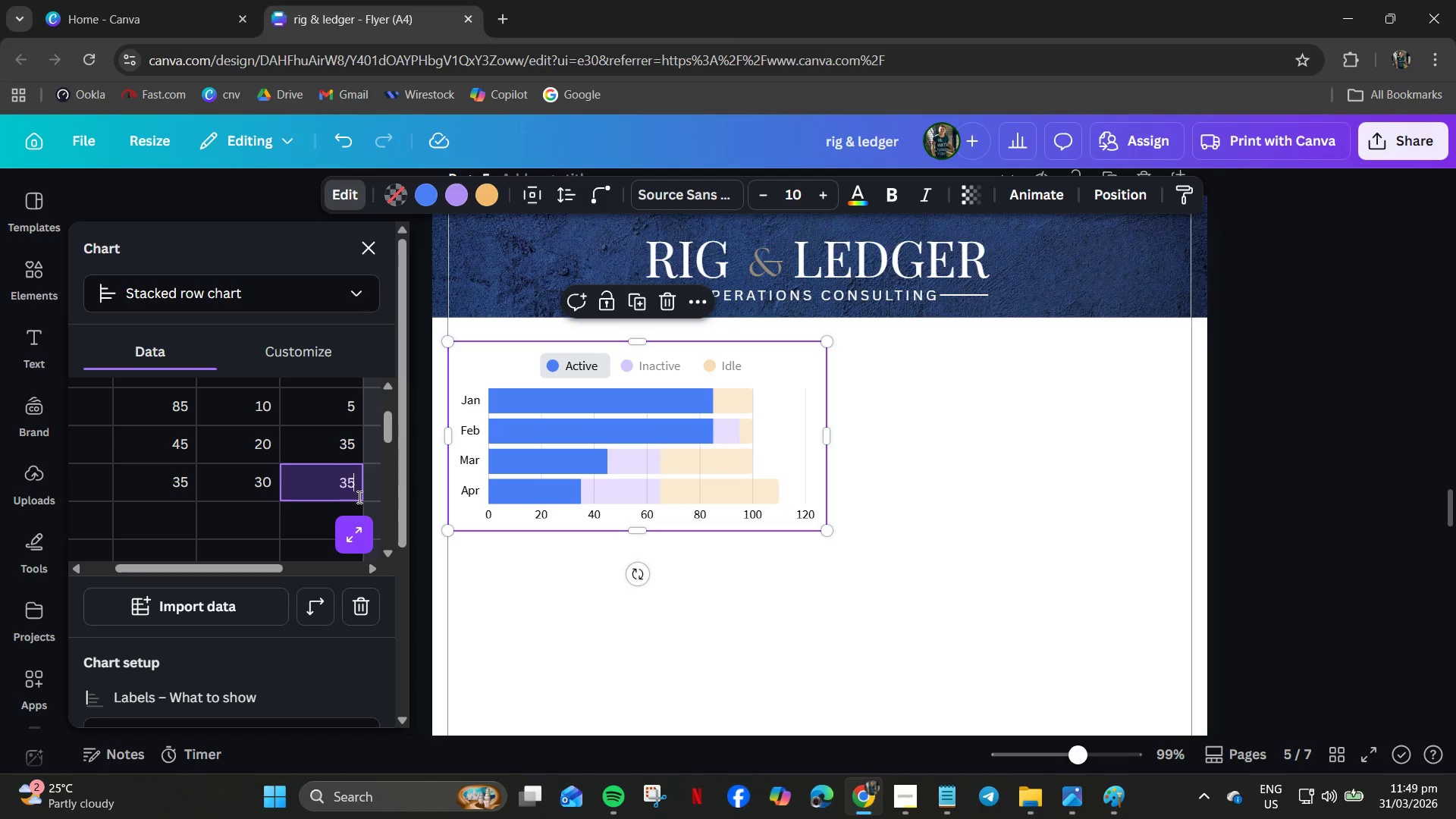 
key(Numpad5)
 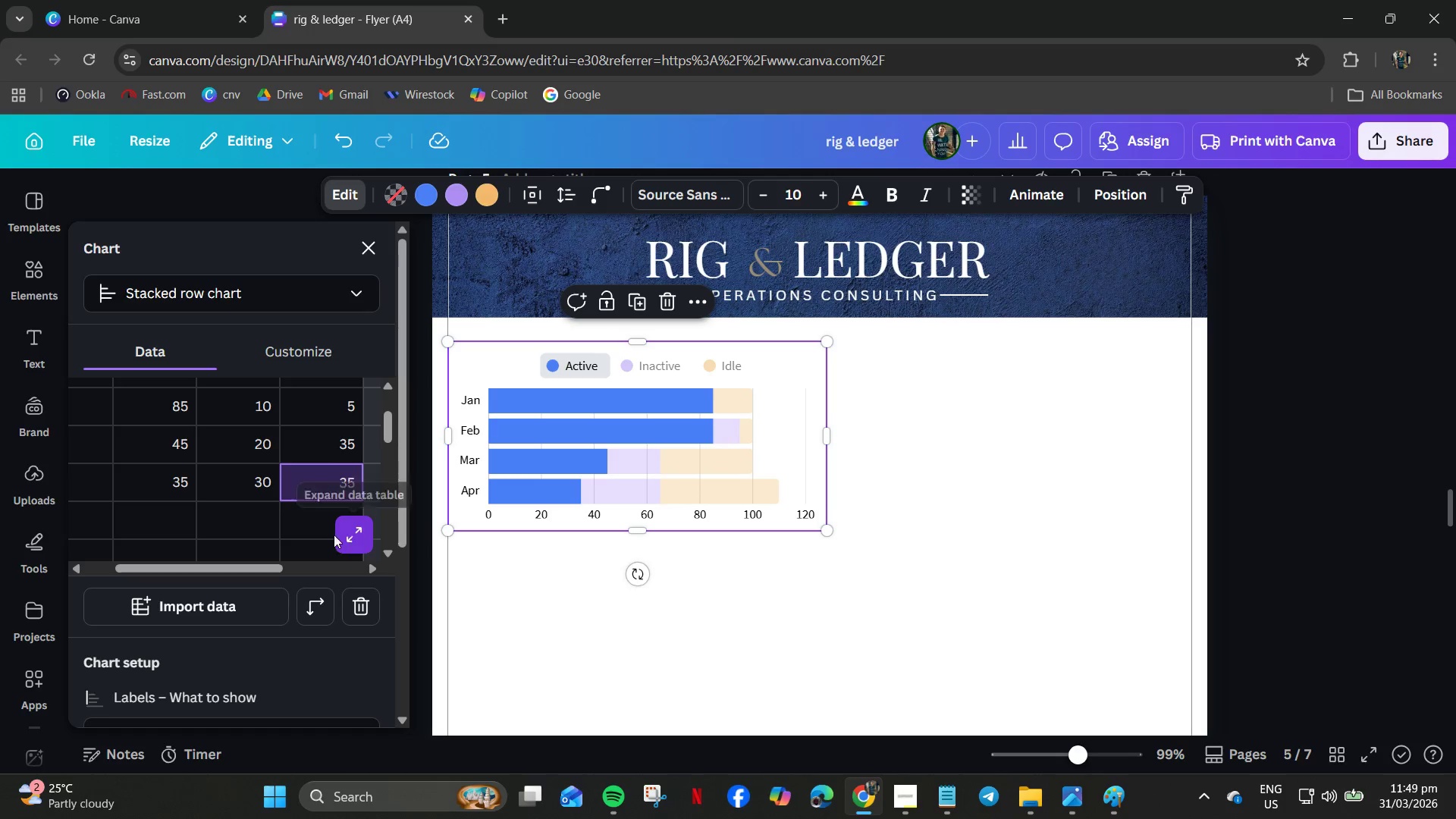 
left_click([305, 512])
 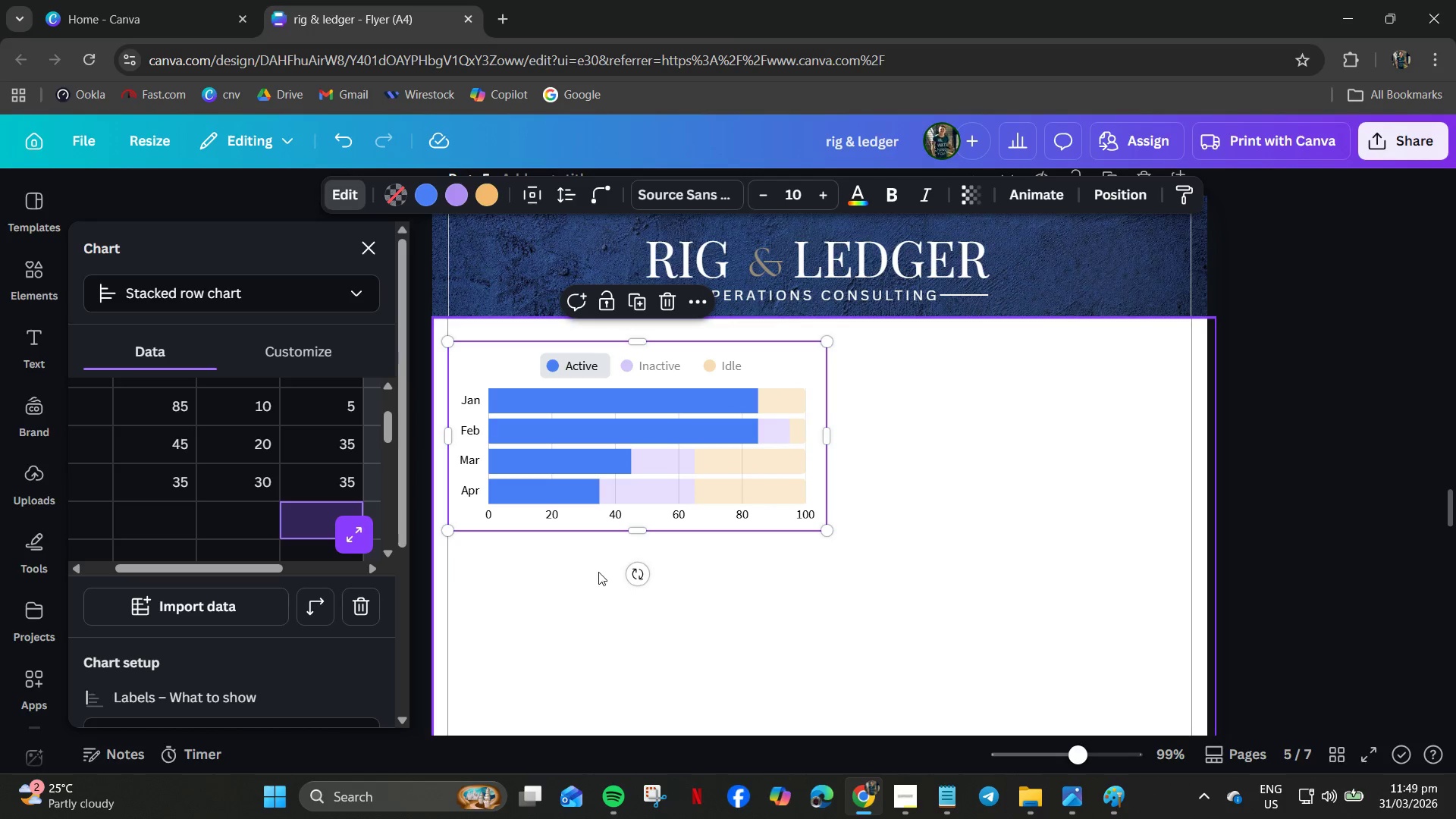 
left_click([682, 594])
 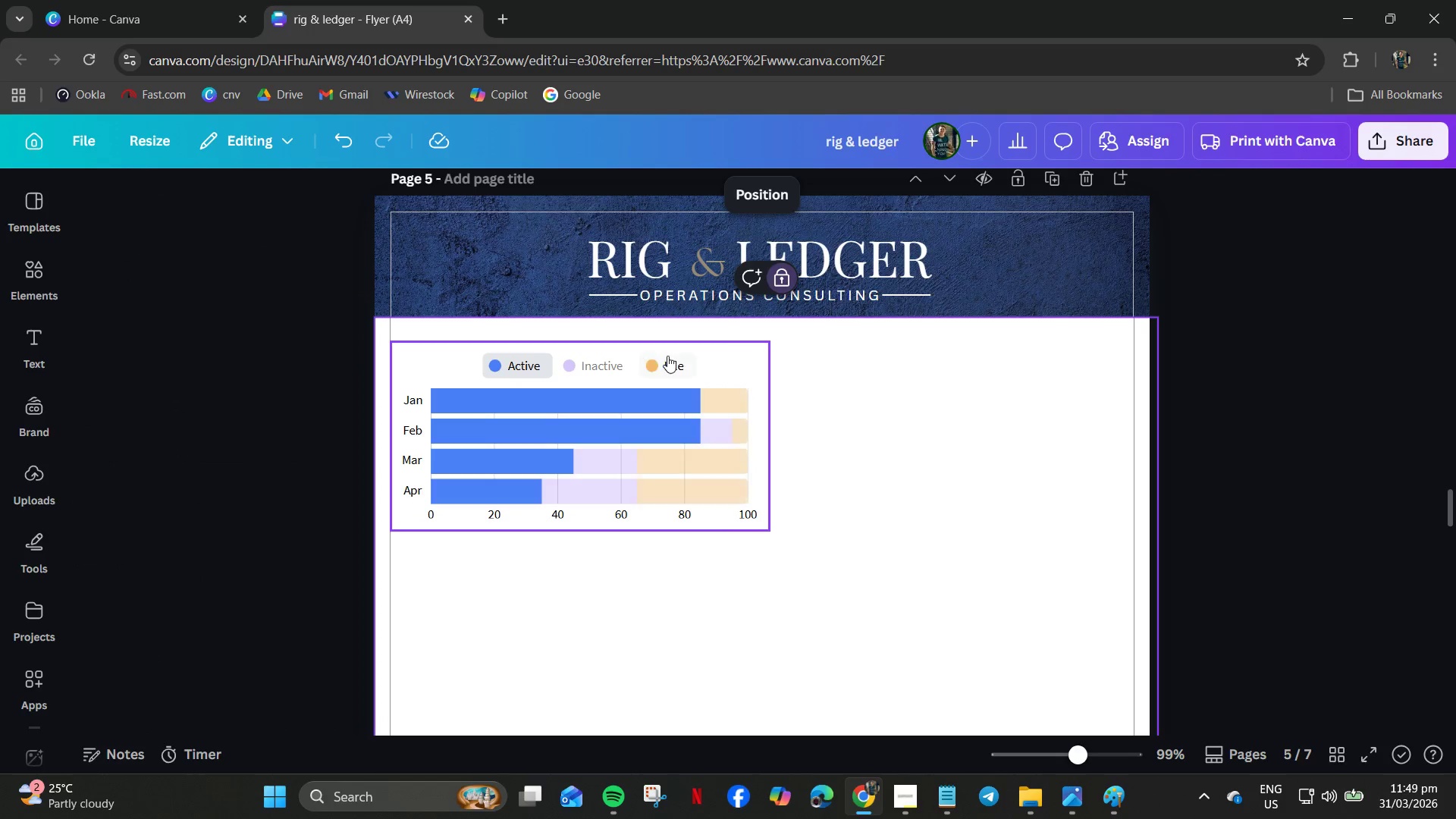 
left_click([663, 366])
 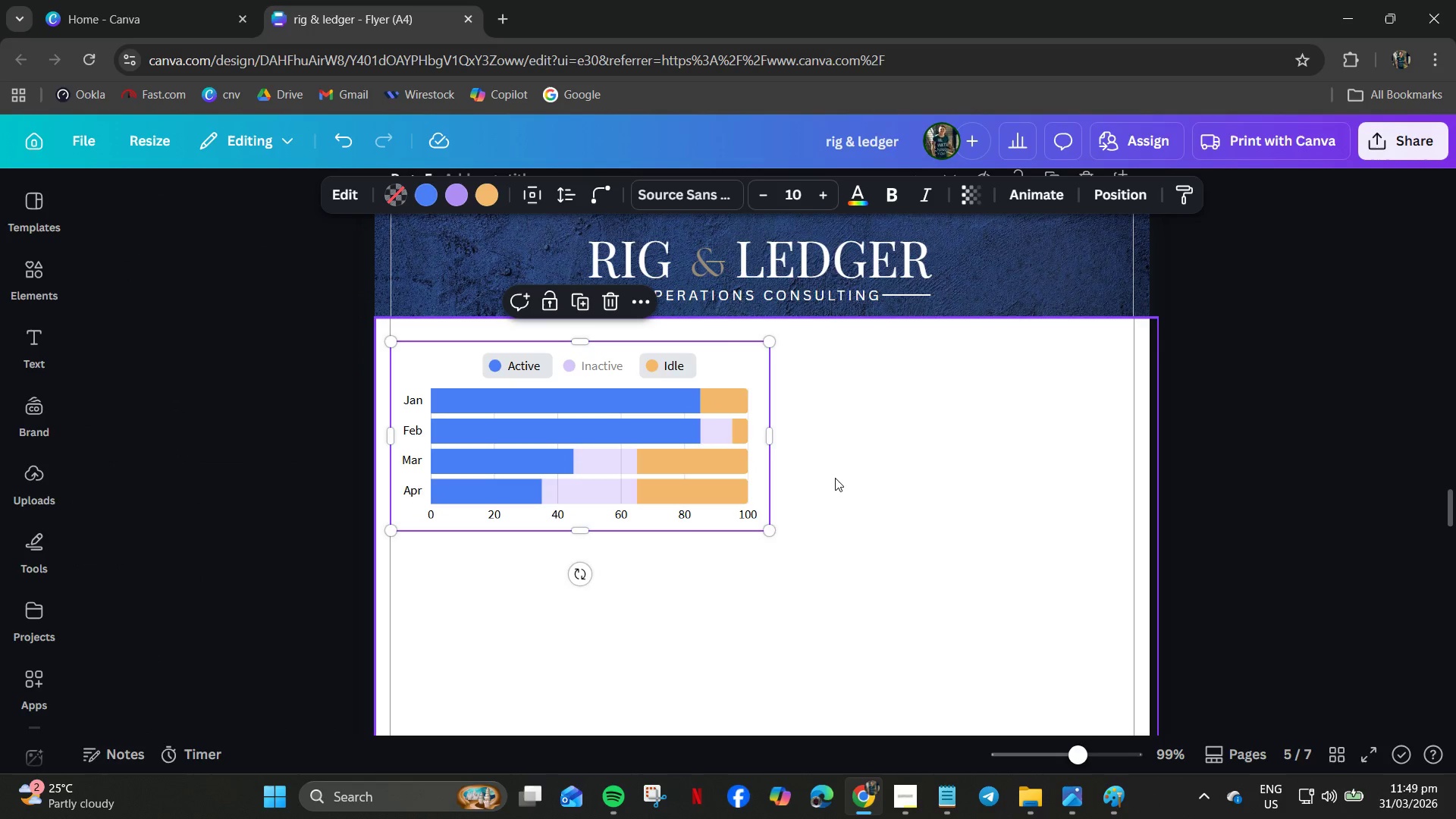 
wait(8.64)
 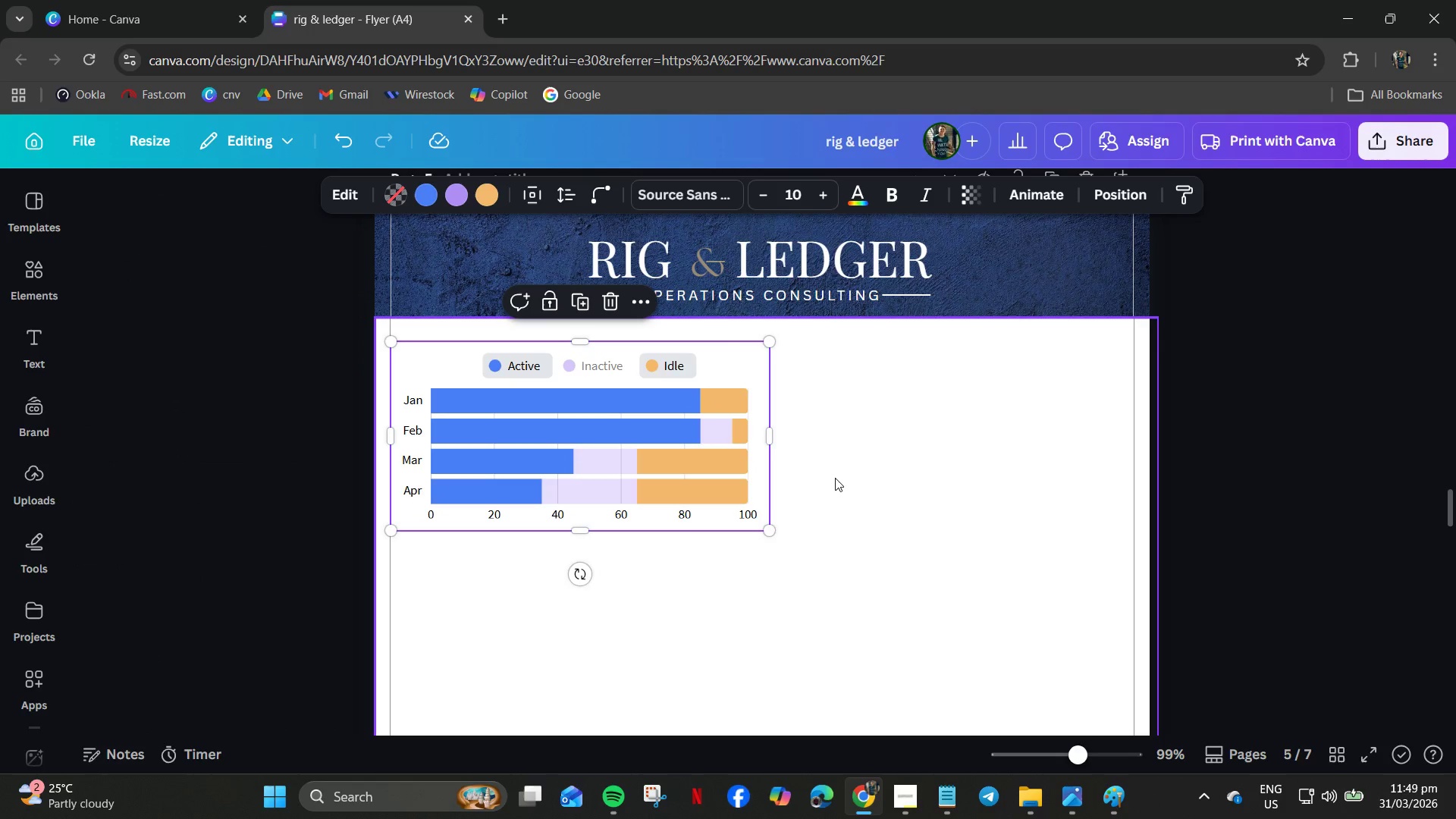 
mouse_move([713, 353])
 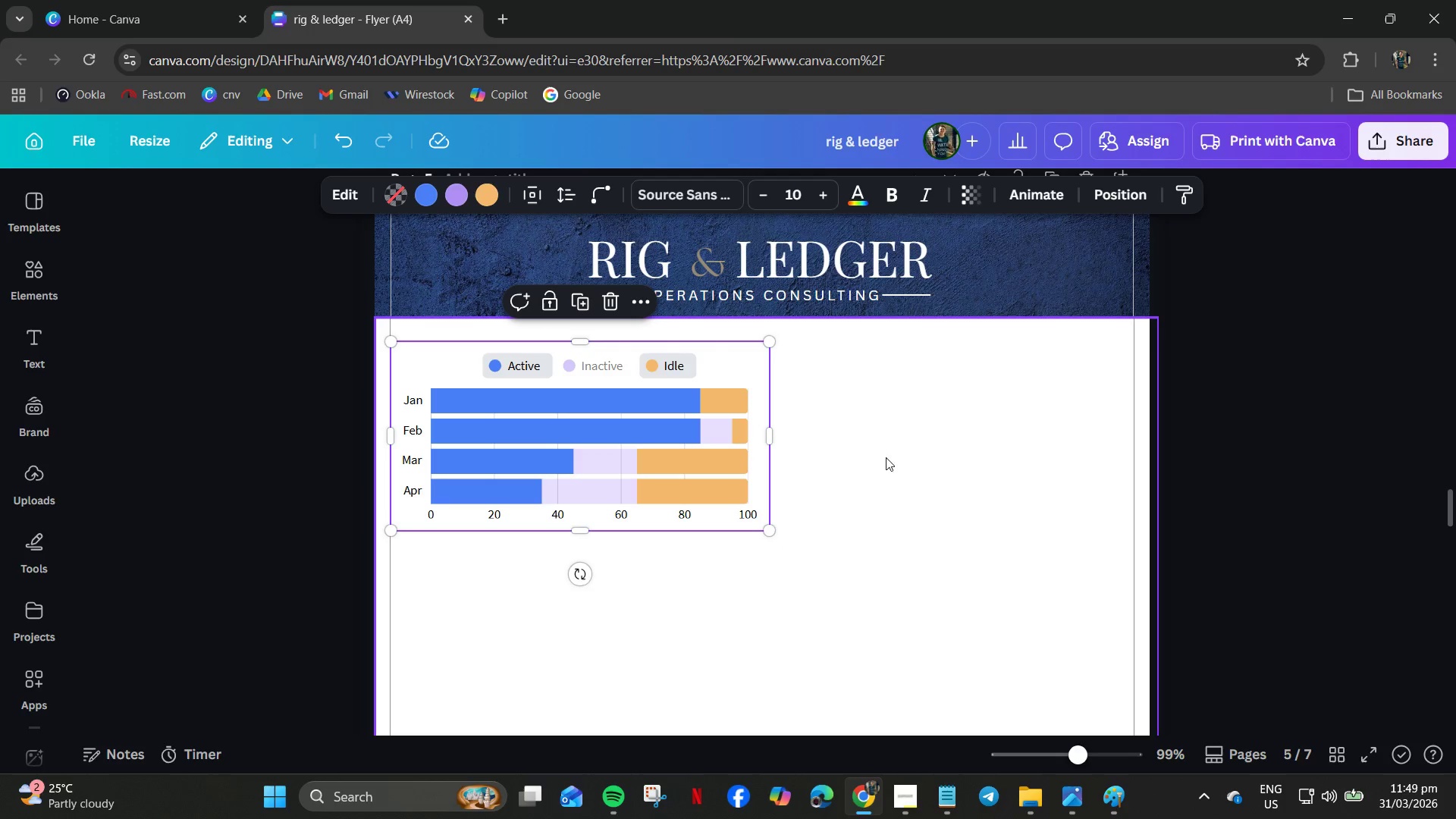 
left_click([894, 431])
 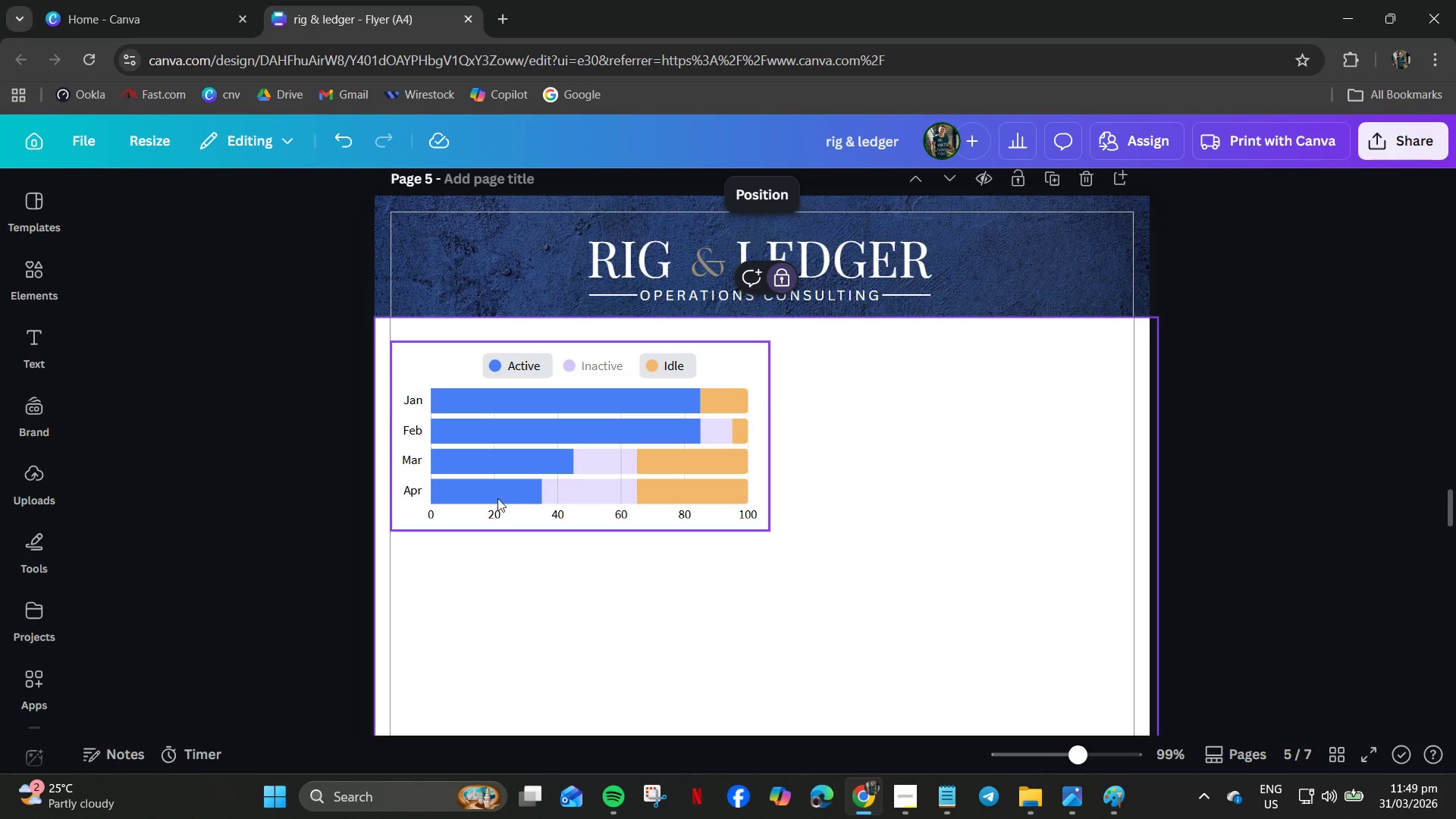 
double_click([416, 402])
 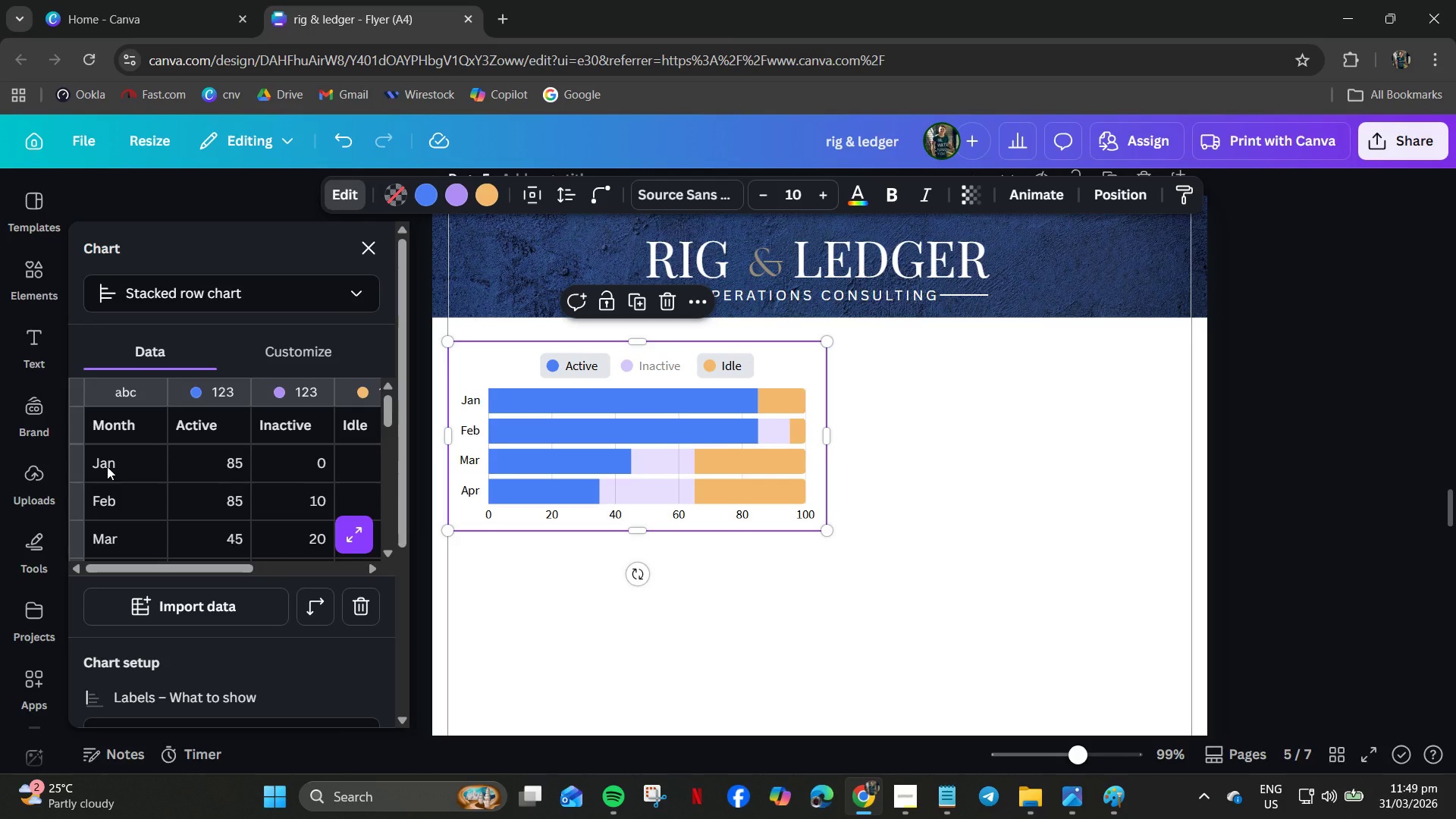 
scroll: coordinate [109, 522], scroll_direction: down, amount: 1.0
 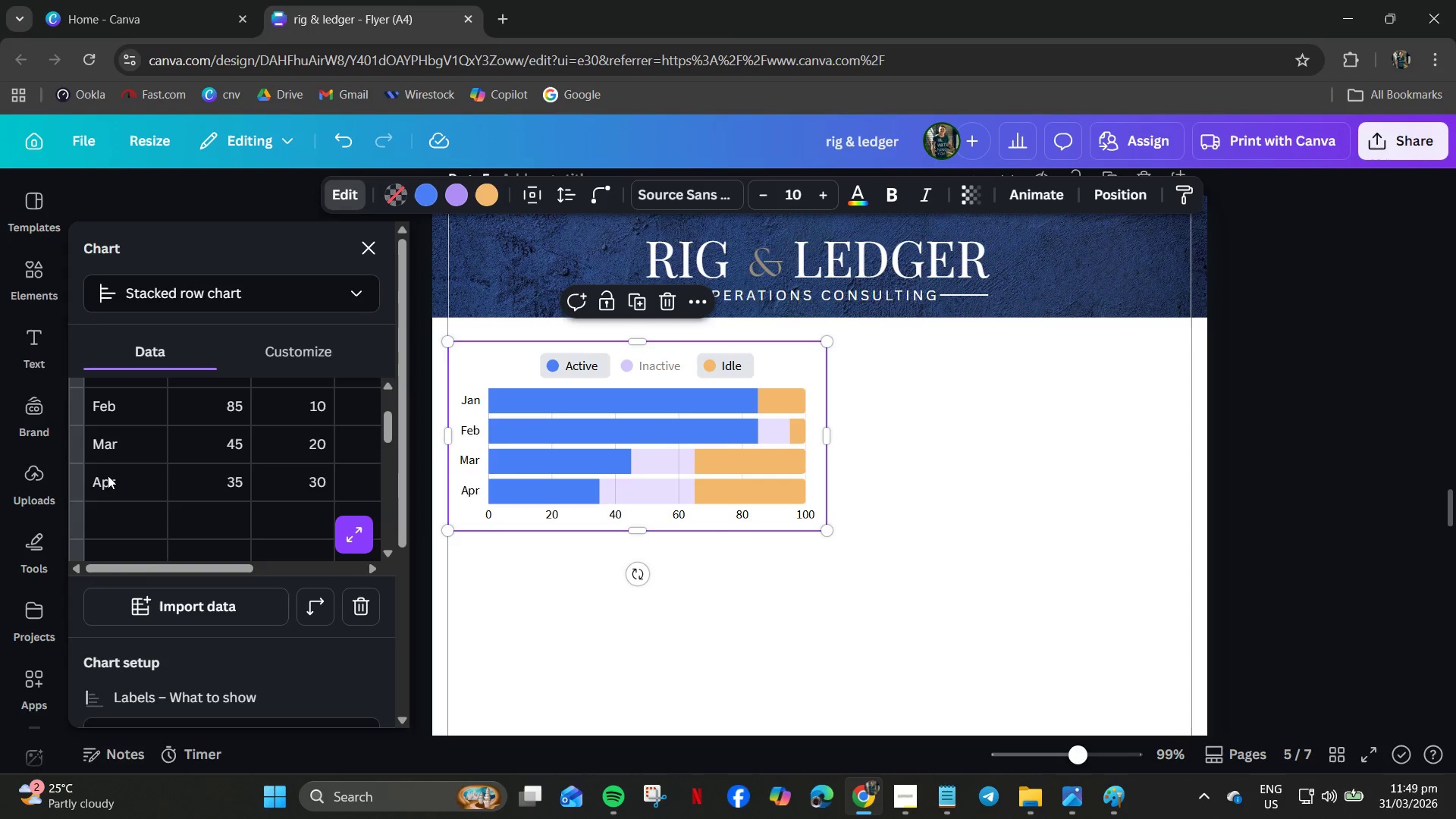 
double_click([108, 475])
 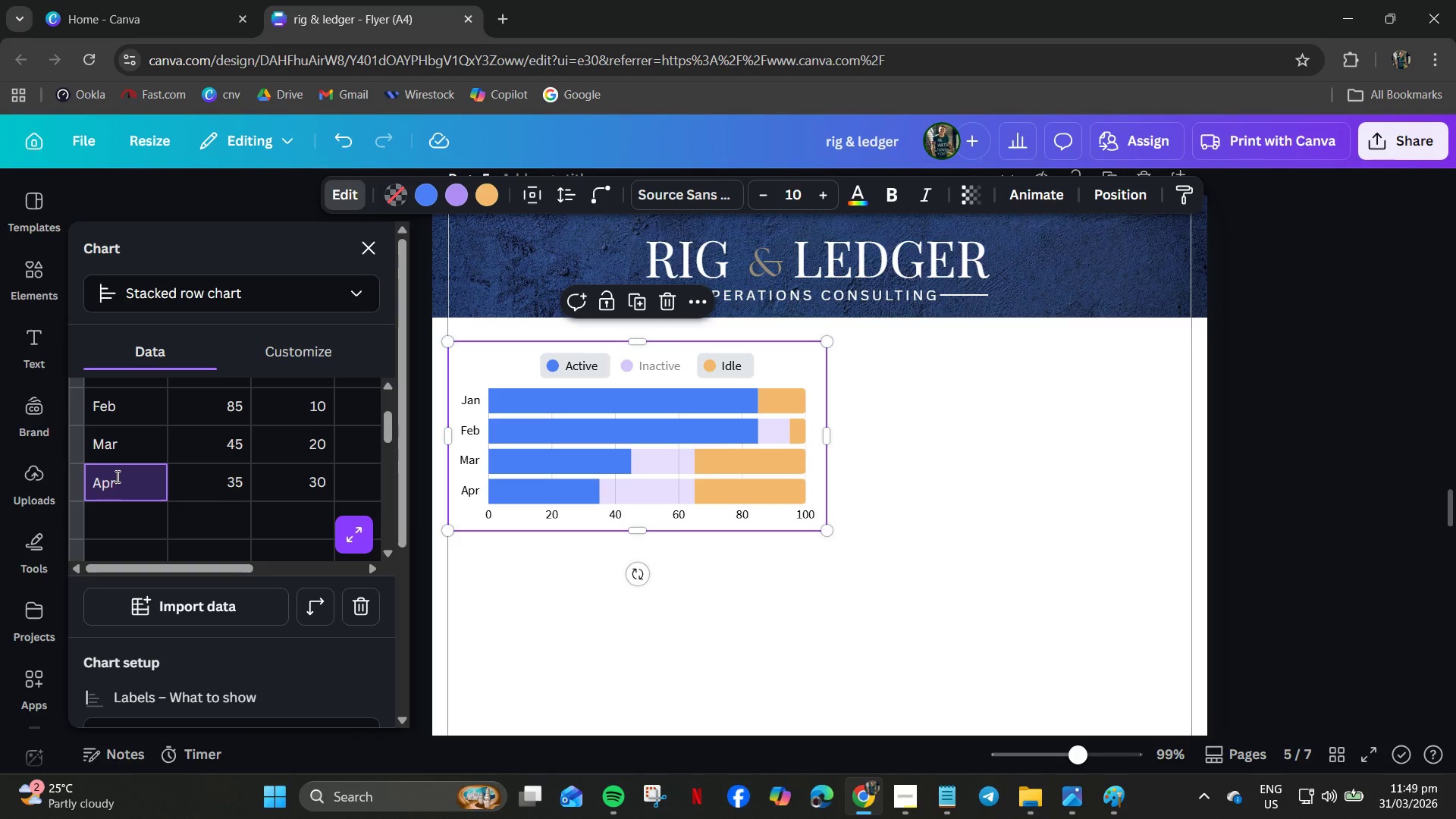 
left_click_drag(start_coordinate=[116, 476], to_coordinate=[75, 476])
 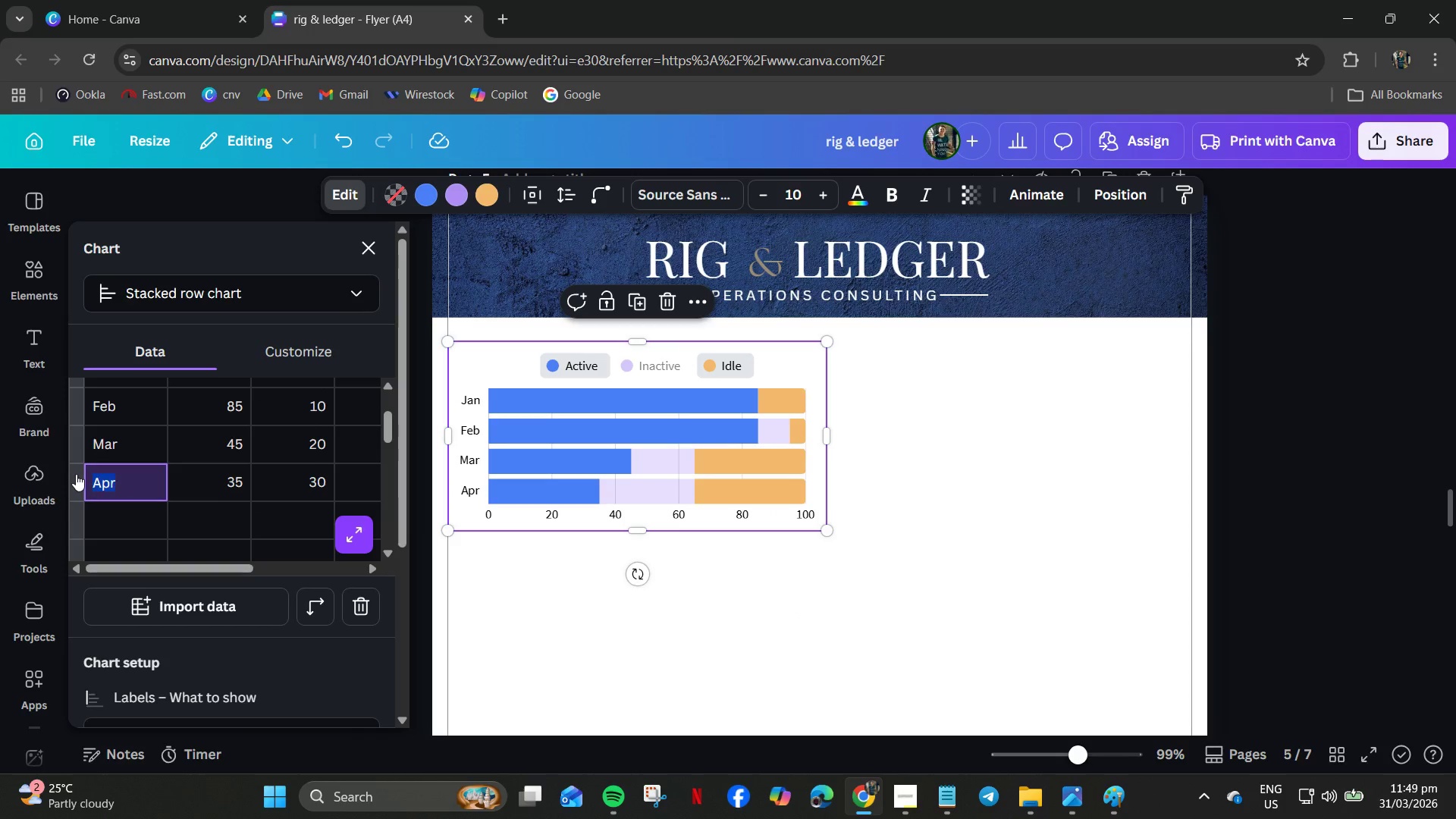 
type(jan)
 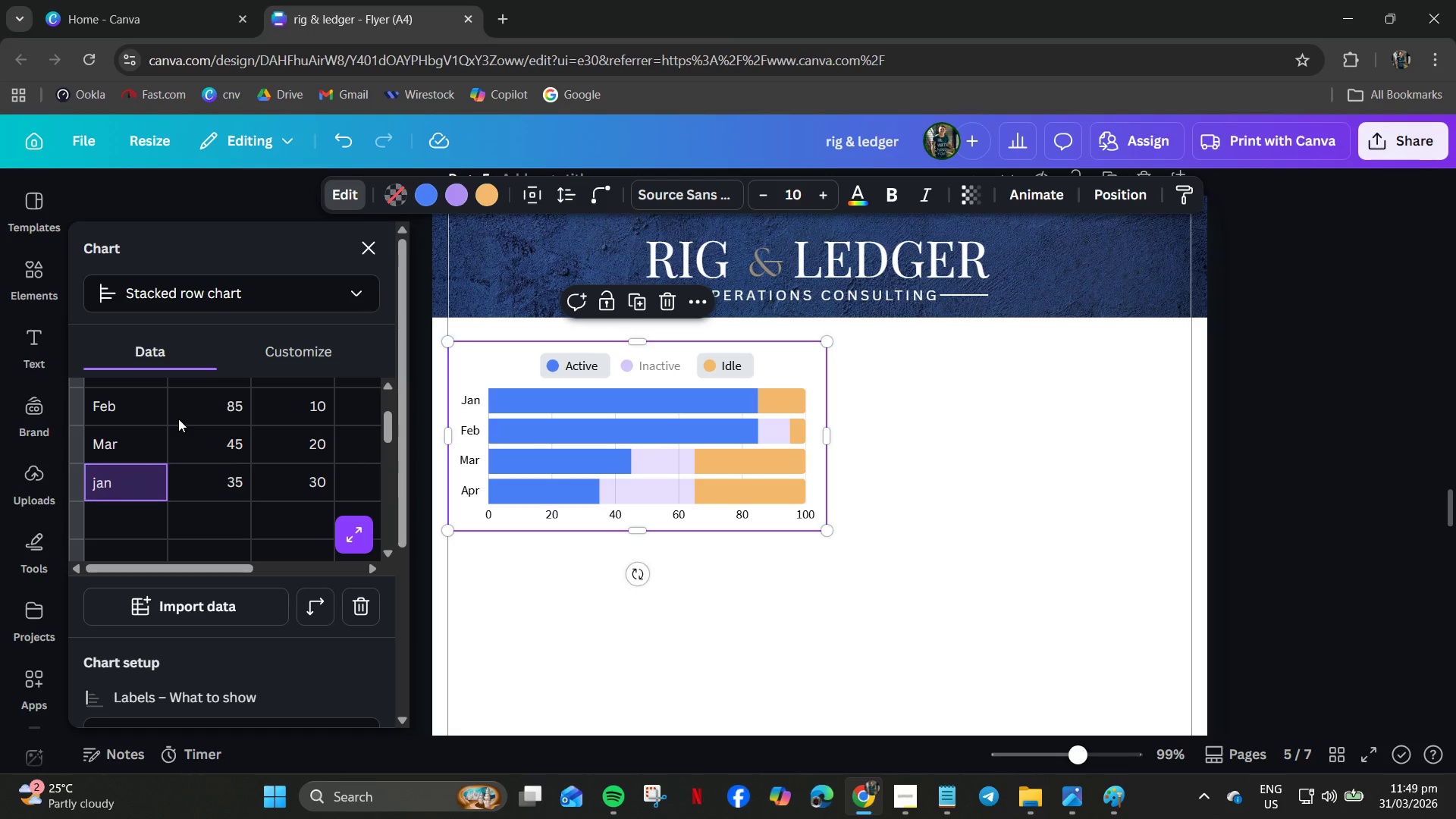 
key(Backspace)
 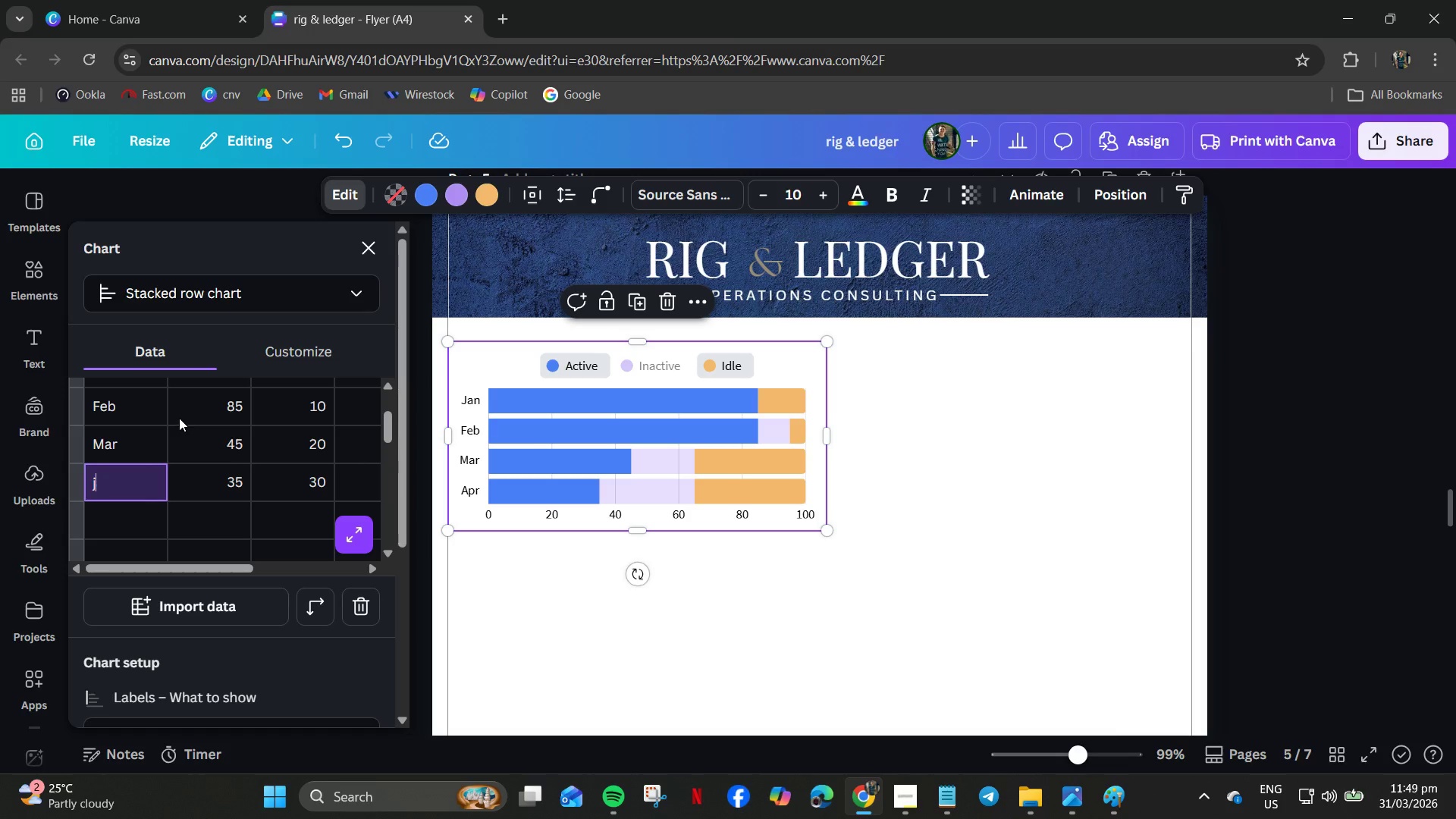 
key(Backspace)
 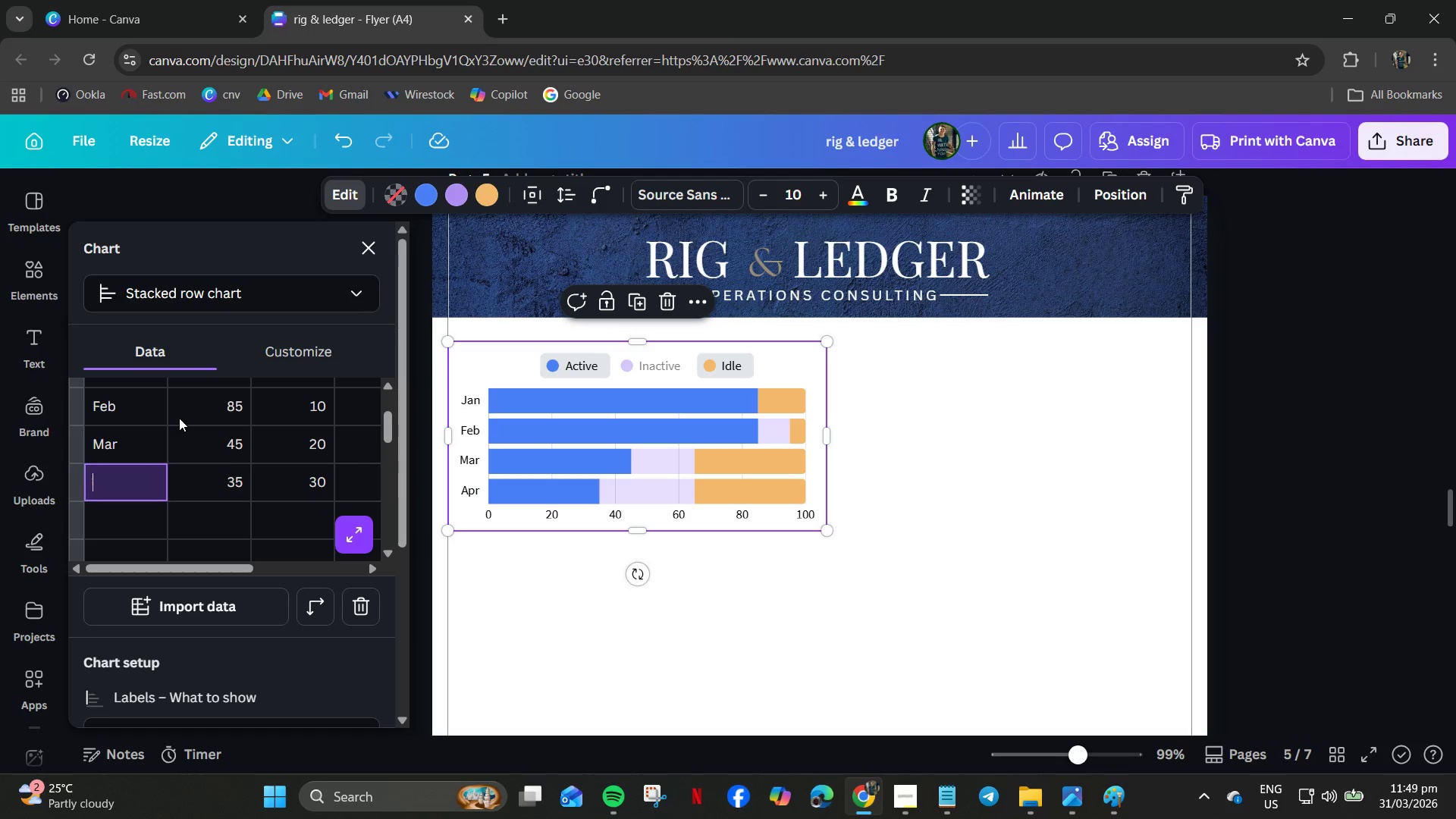 
key(Backspace)
 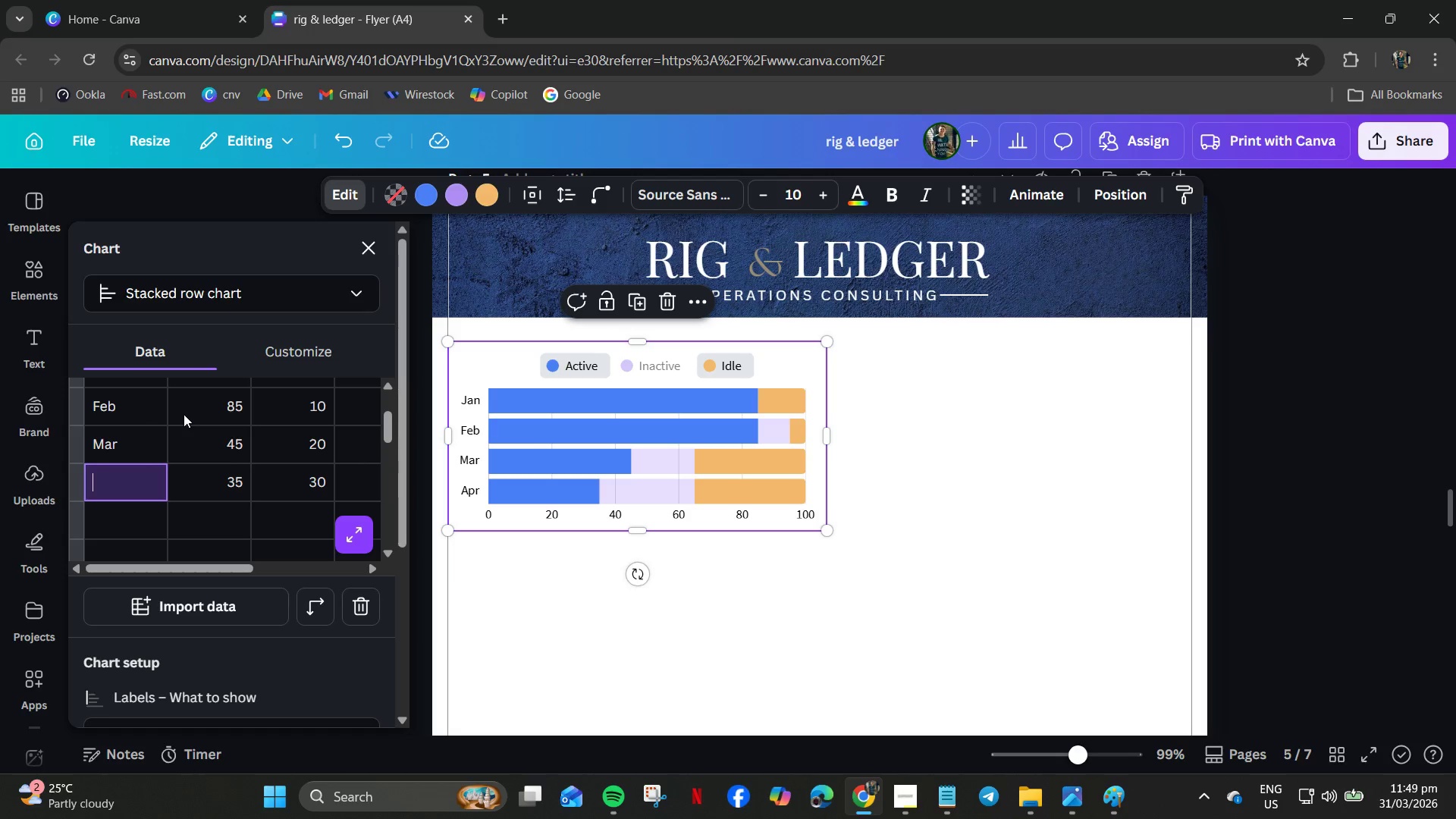 
key(CapsLock)
 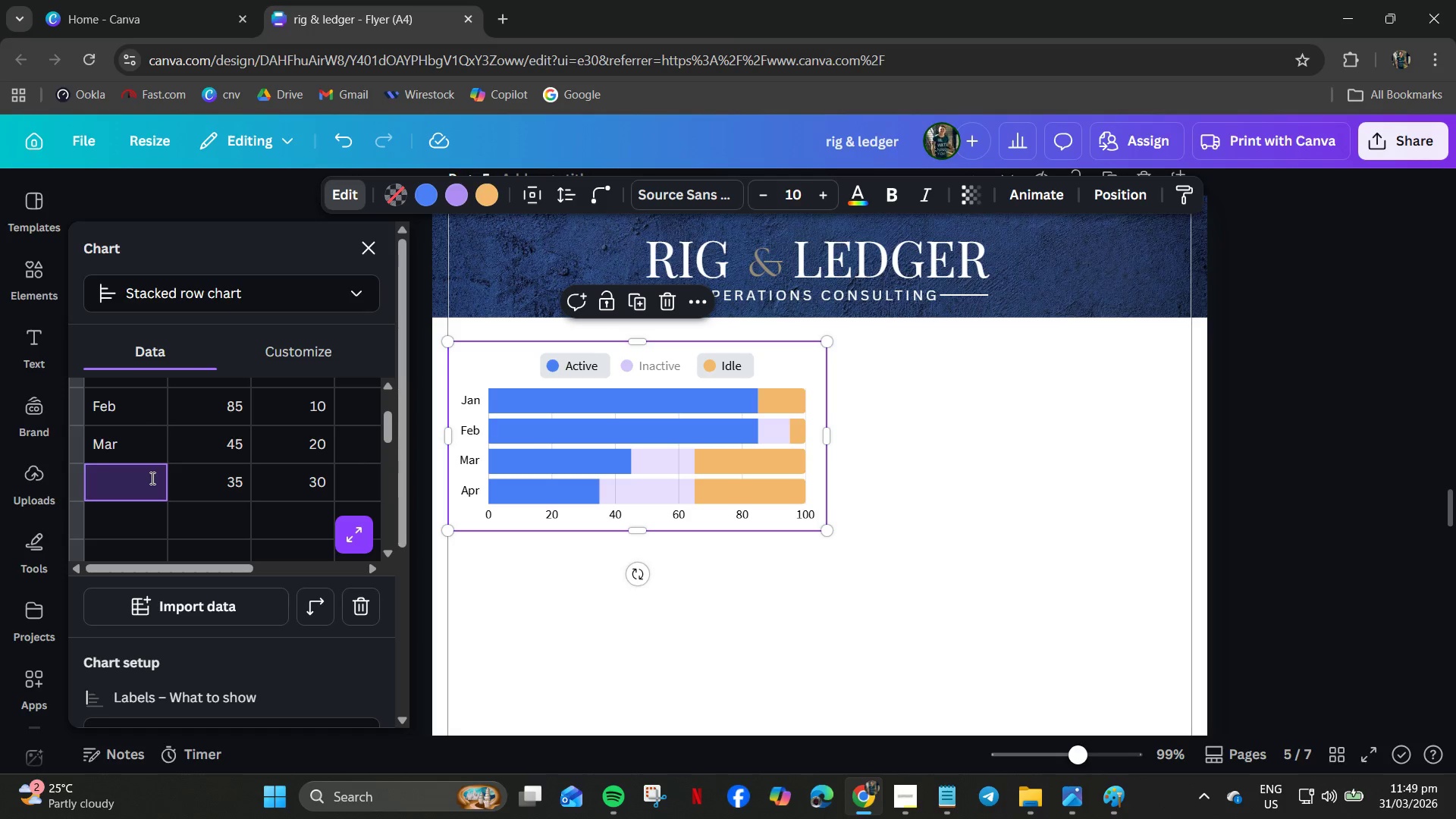 
type(MO)
 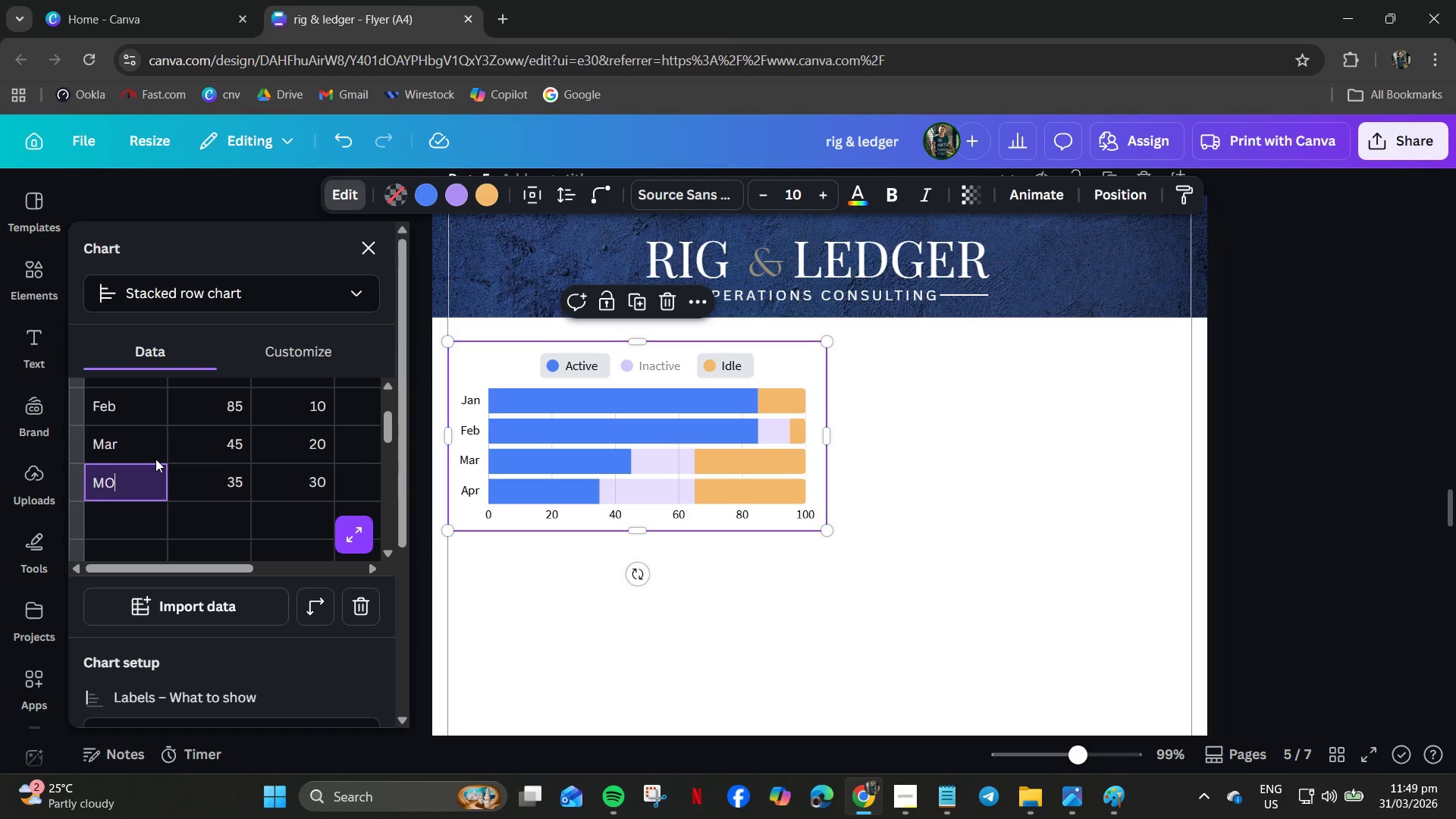 
key(Backspace)
 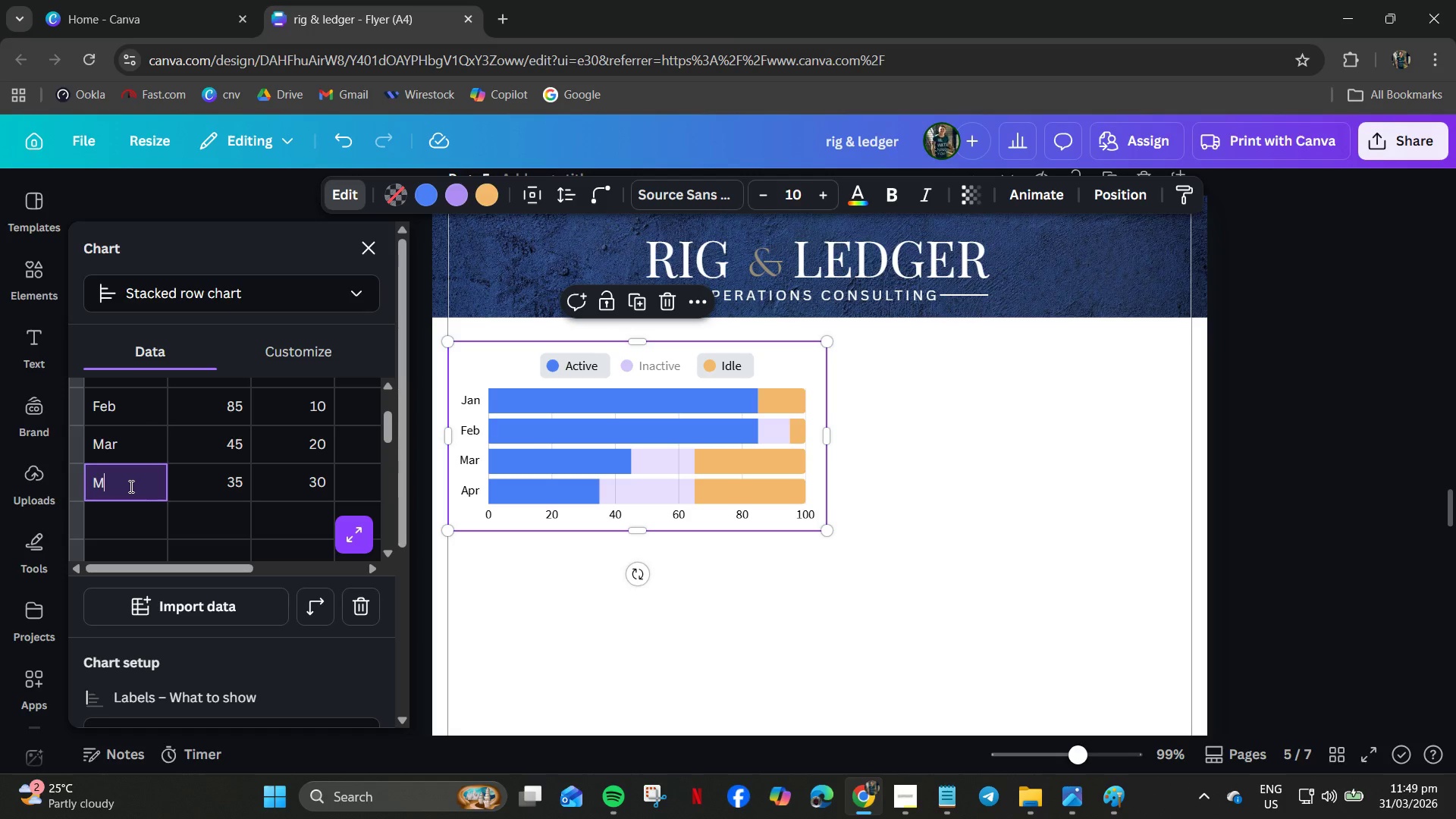 
key(Backspace)
type(Monday)
 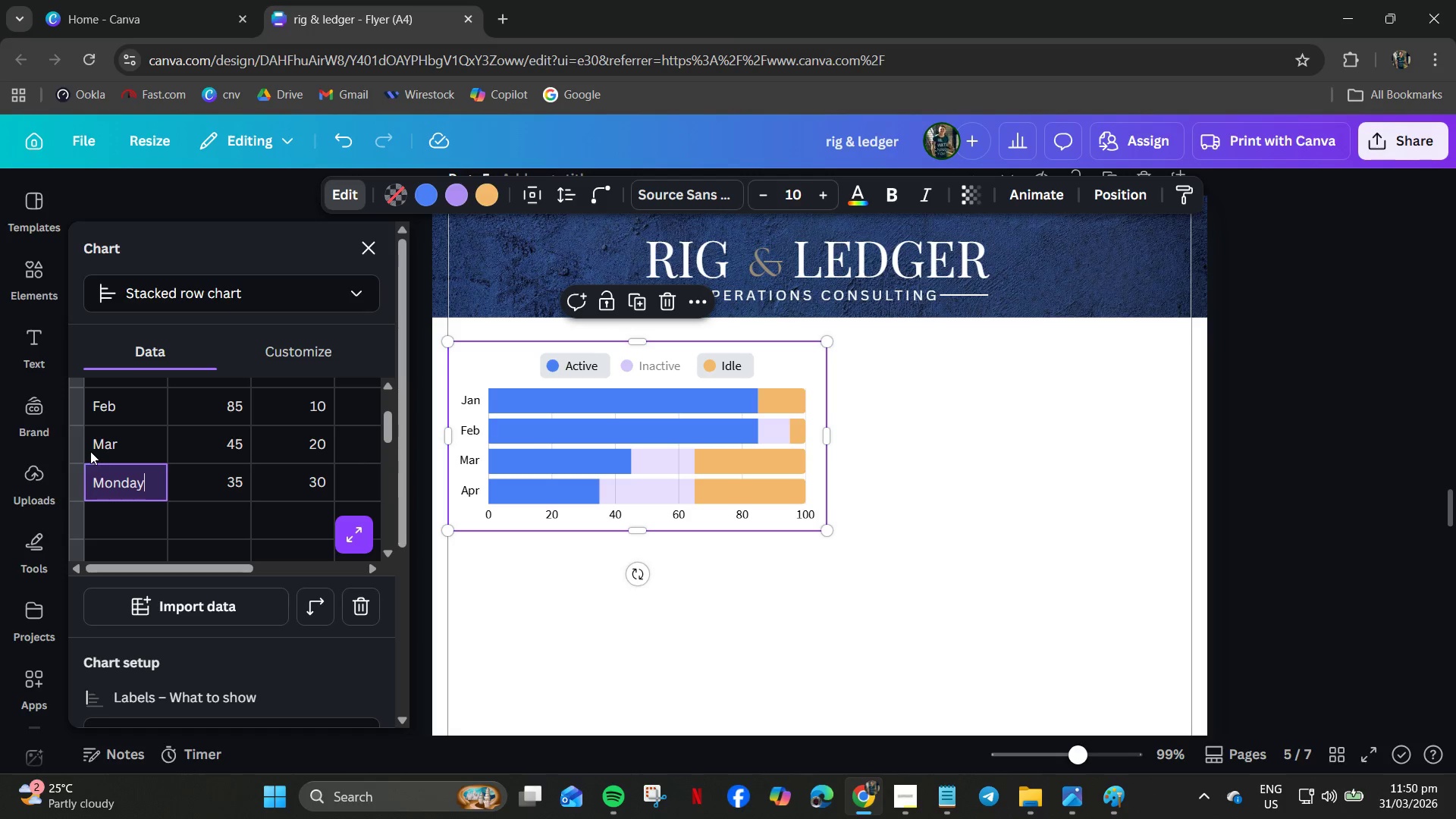 
double_click([90, 450])
 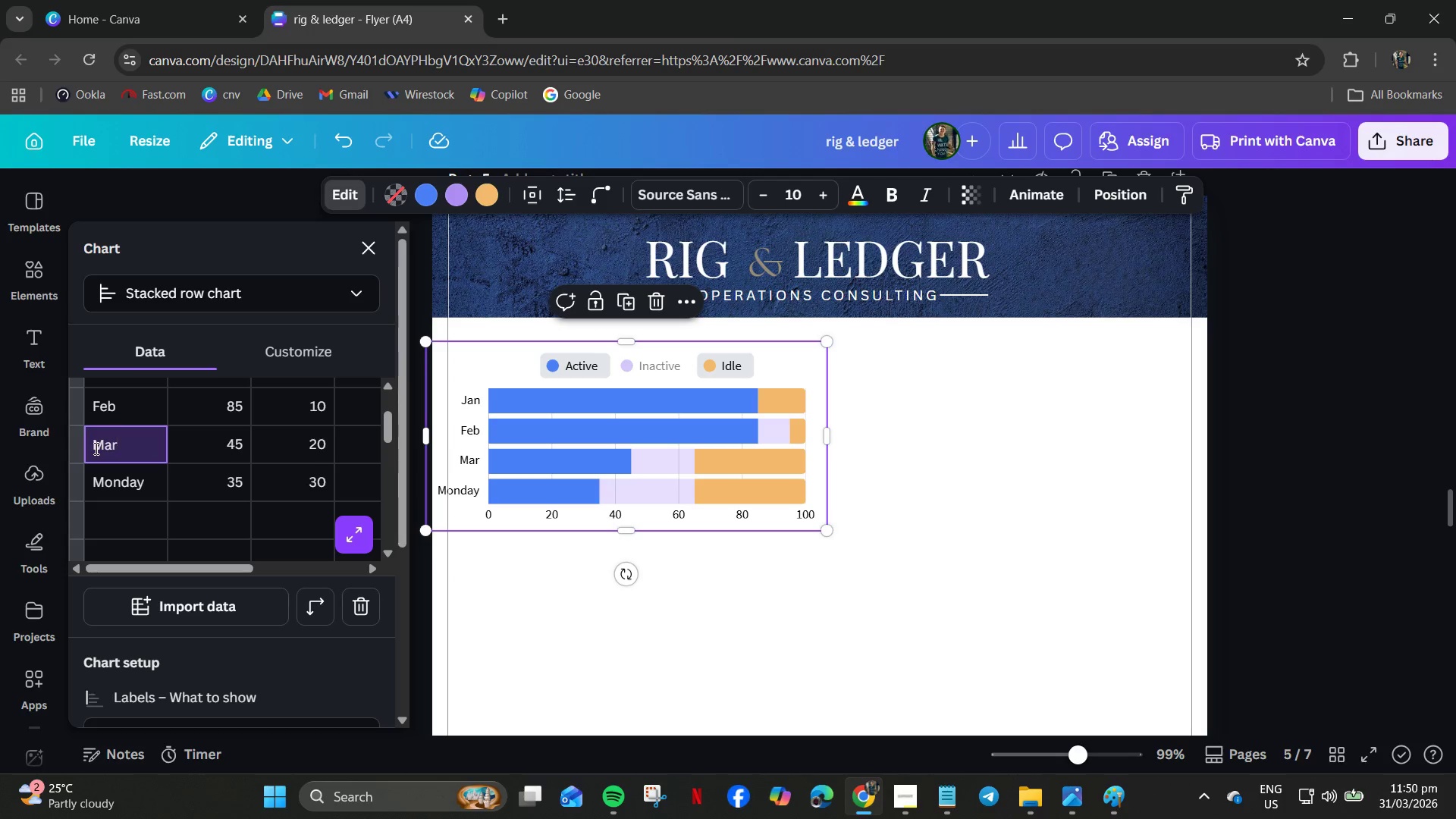 
double_click([95, 448])
 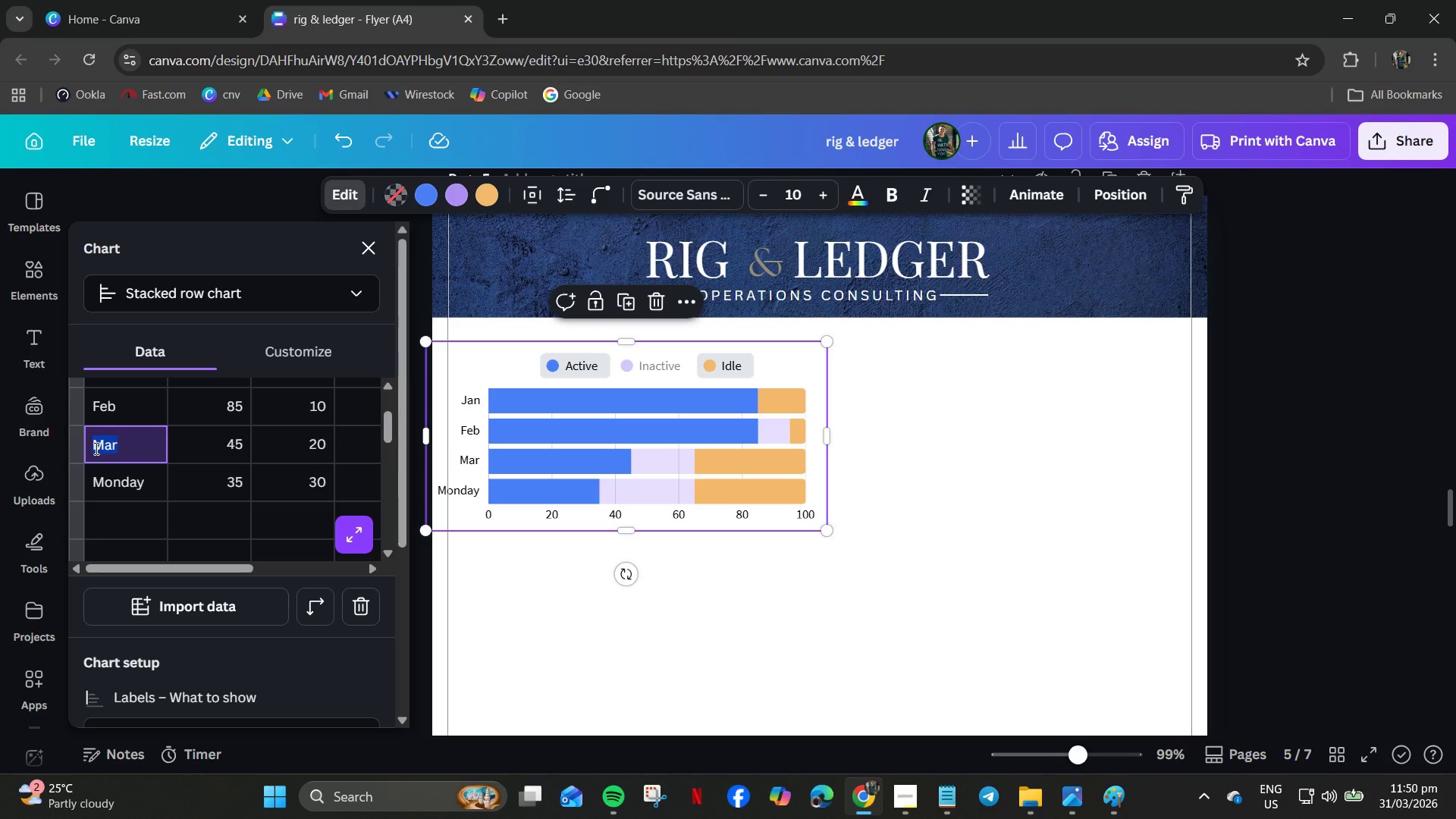 
type(Tuesday)
 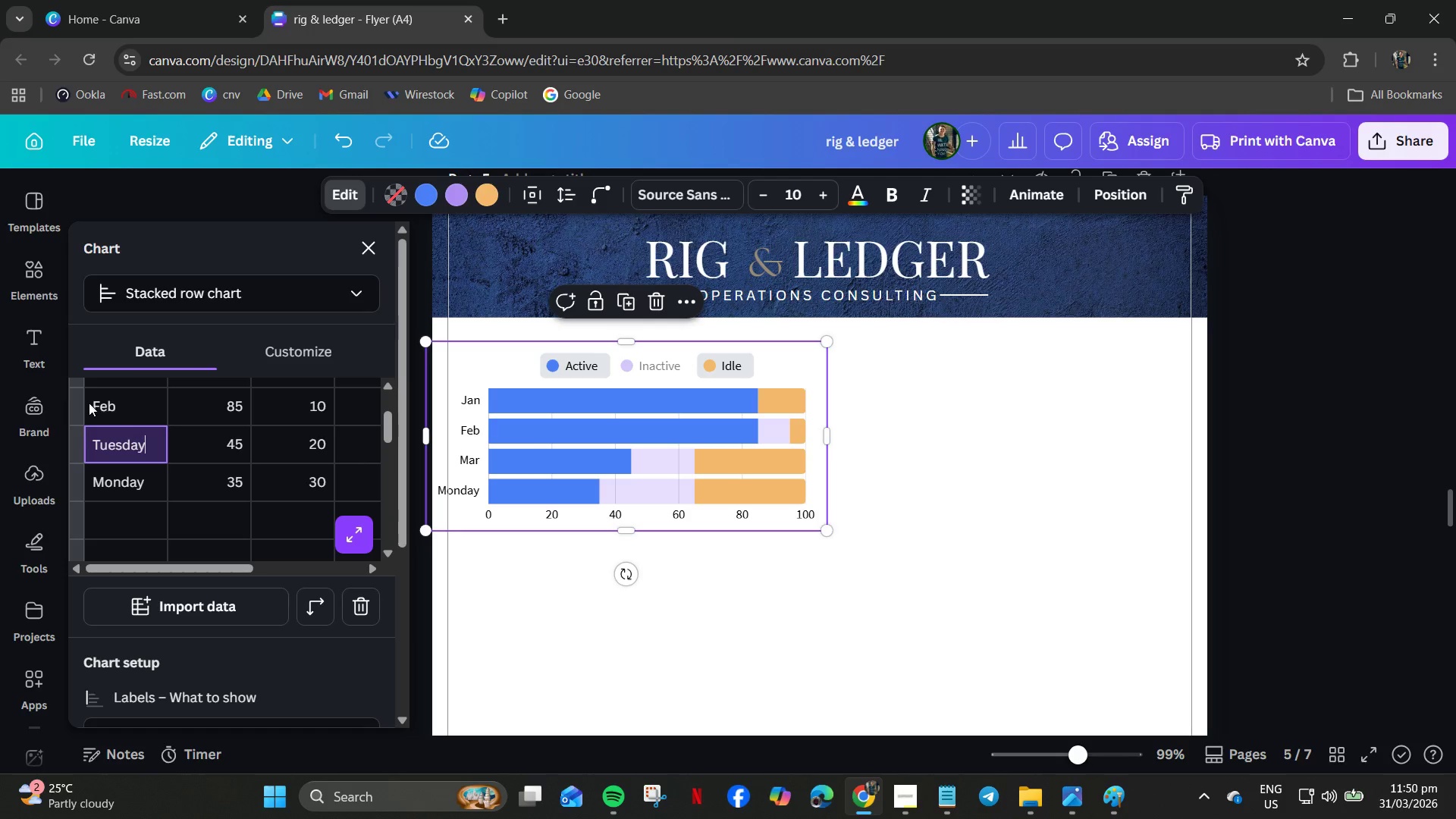 
double_click([89, 403])
 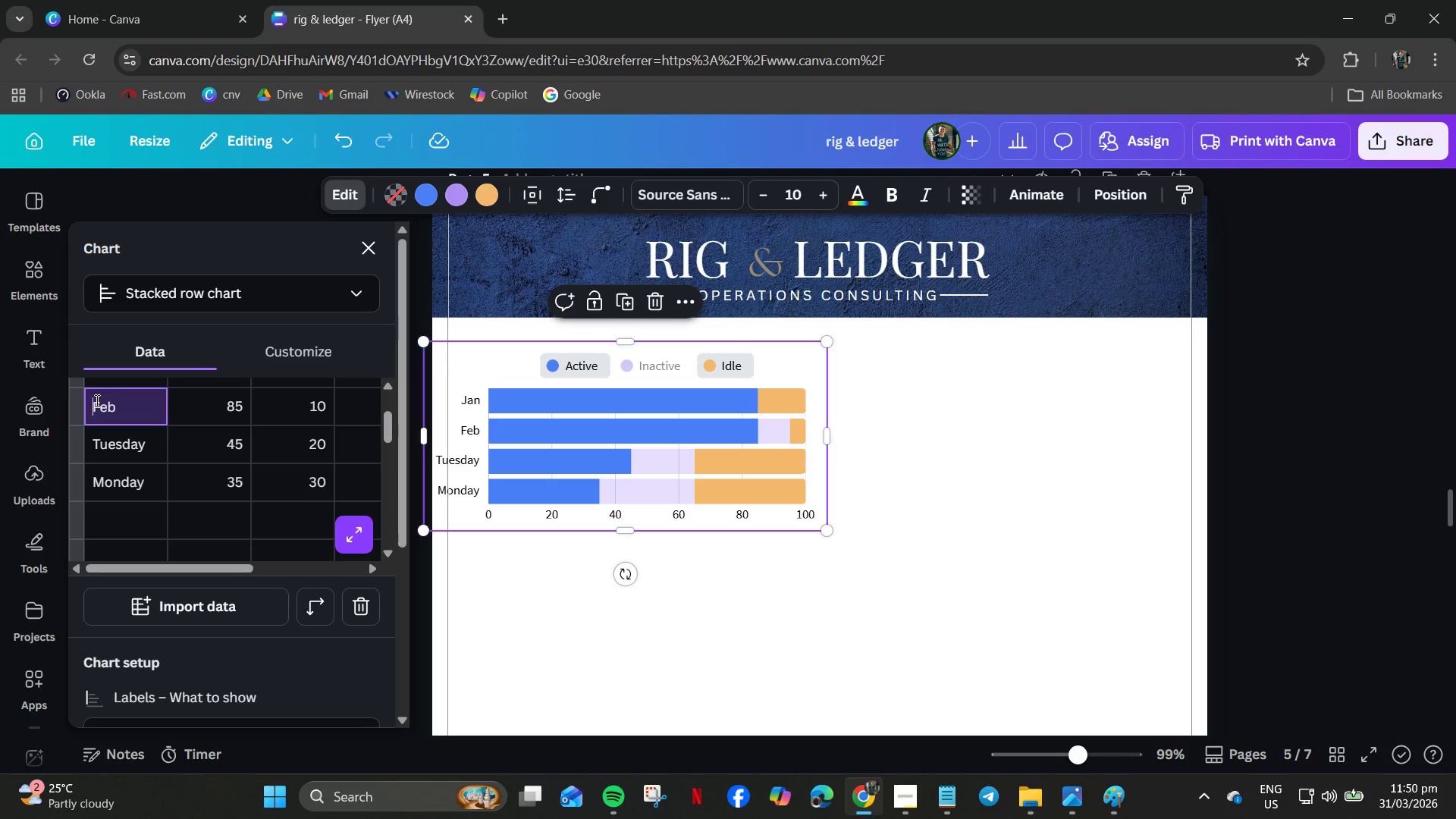 
double_click([96, 400])
 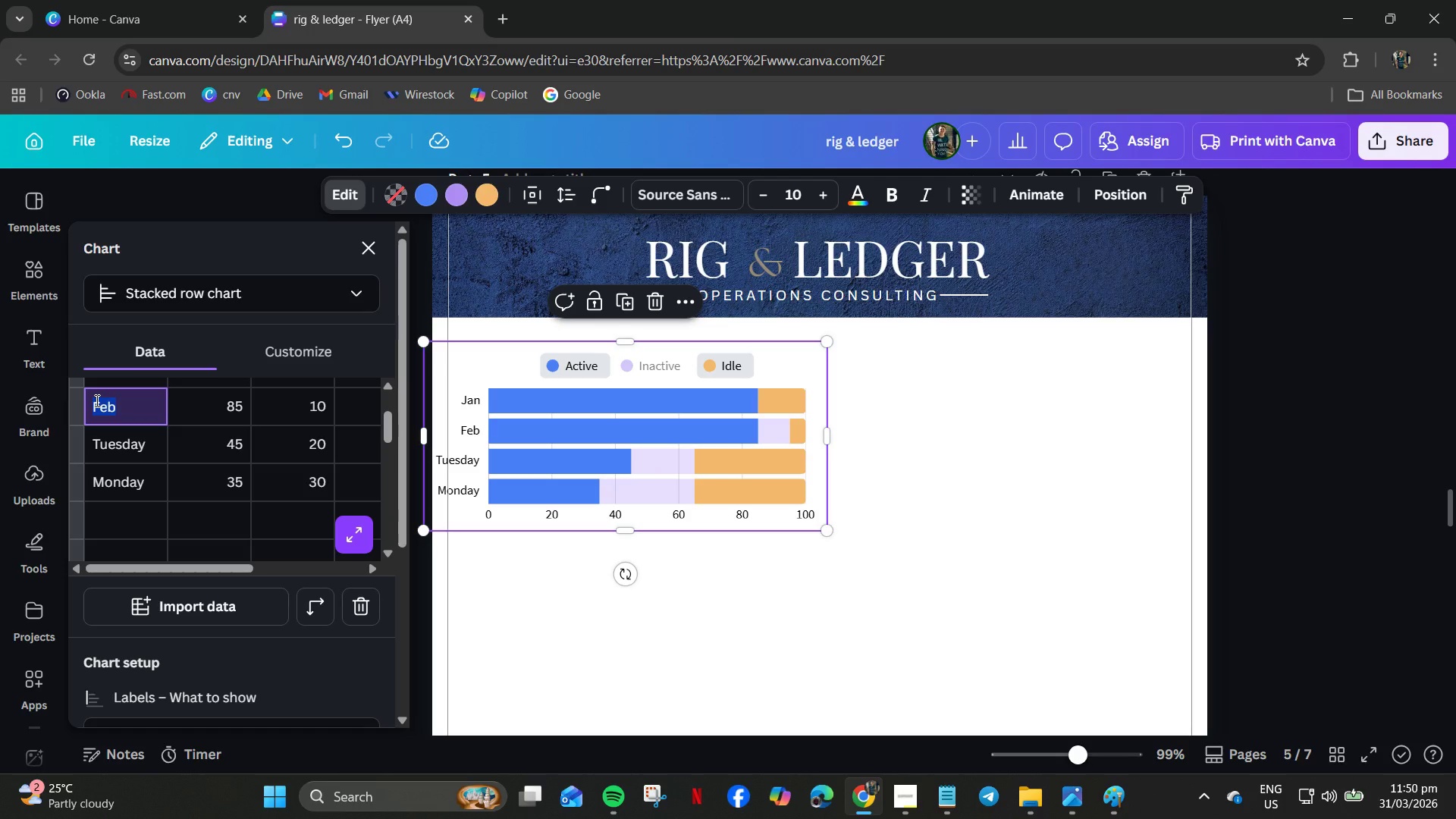 
type(thursday)
 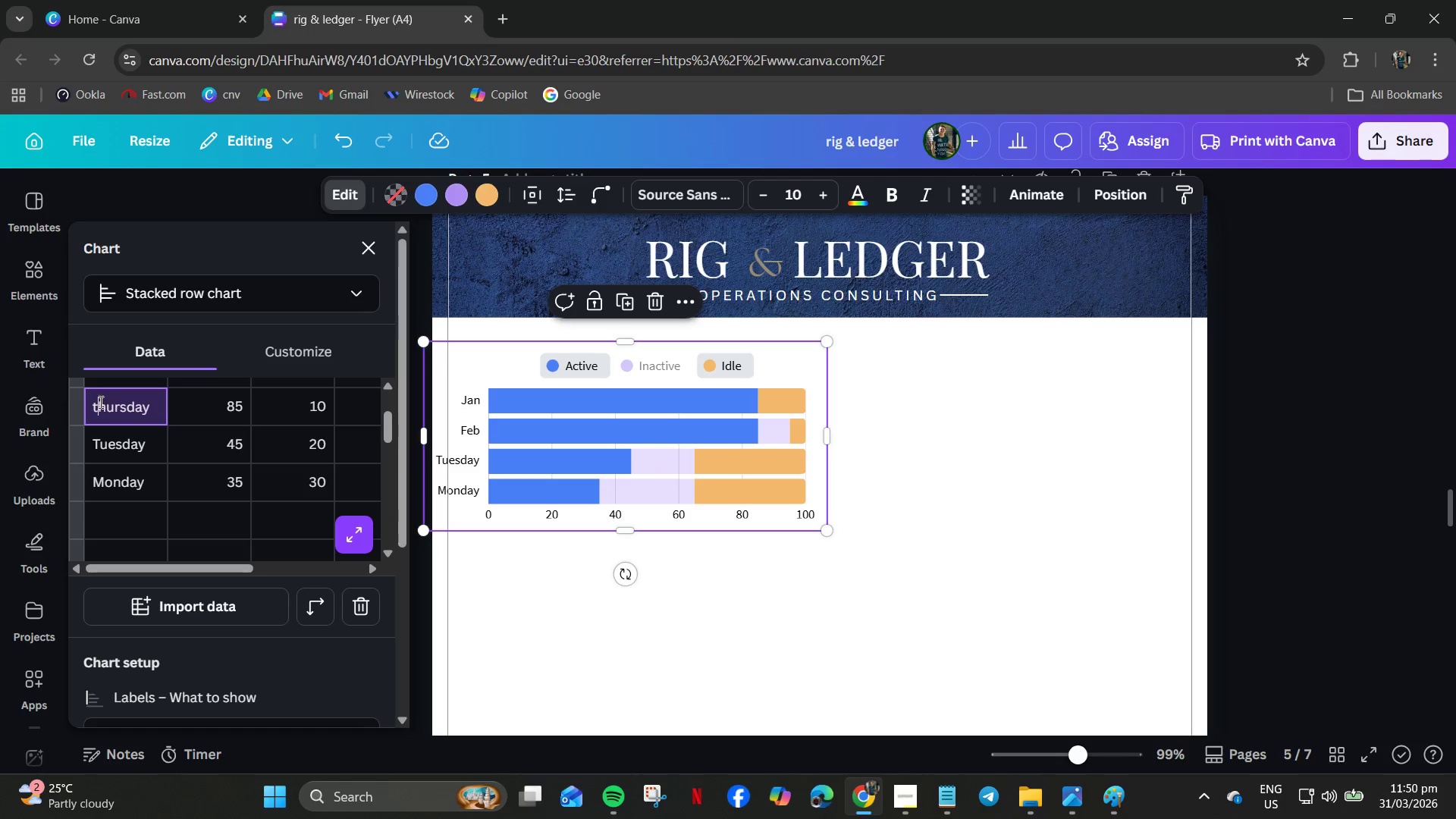 
double_click([104, 409])
 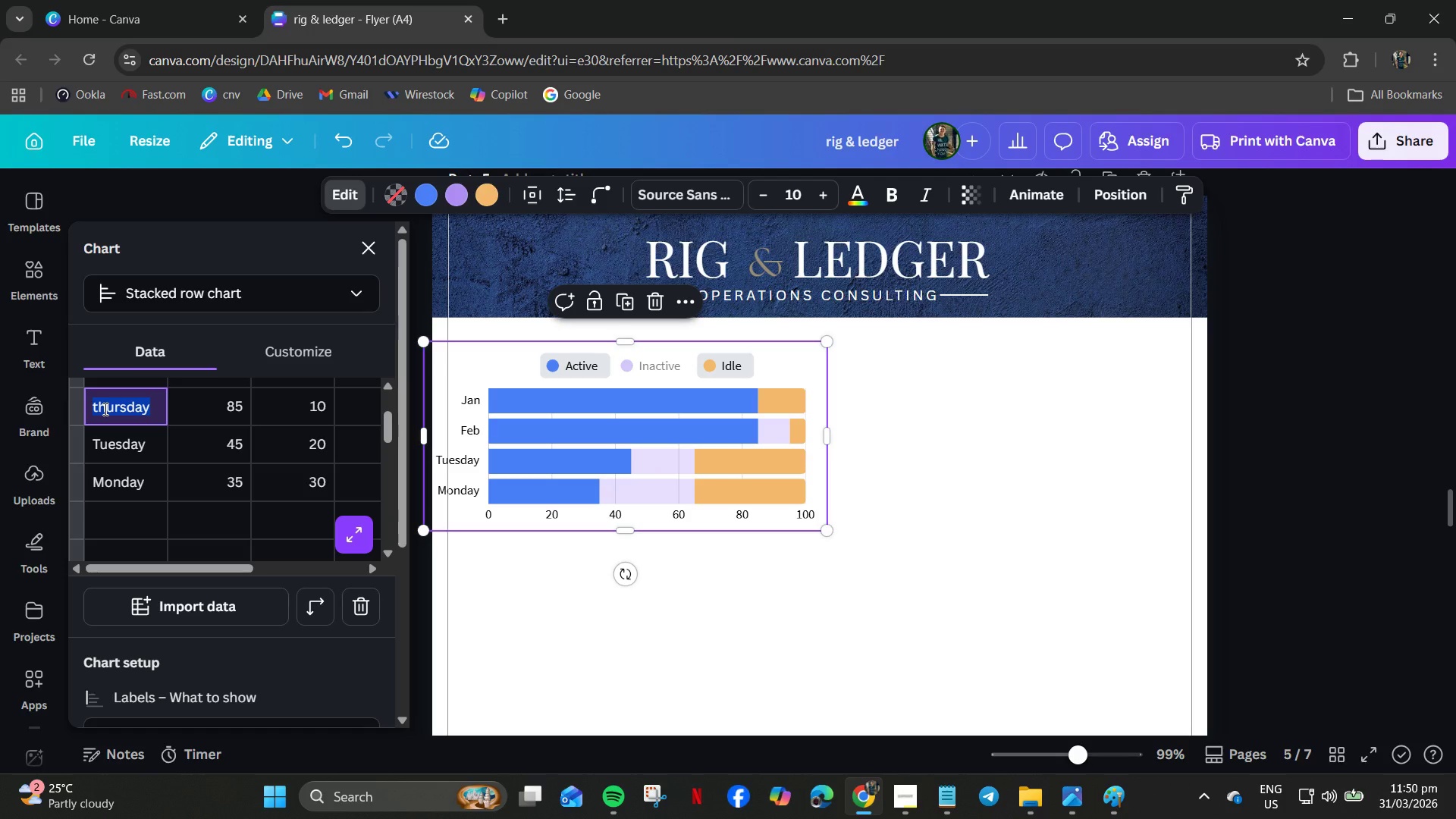 
type(wednesday)
 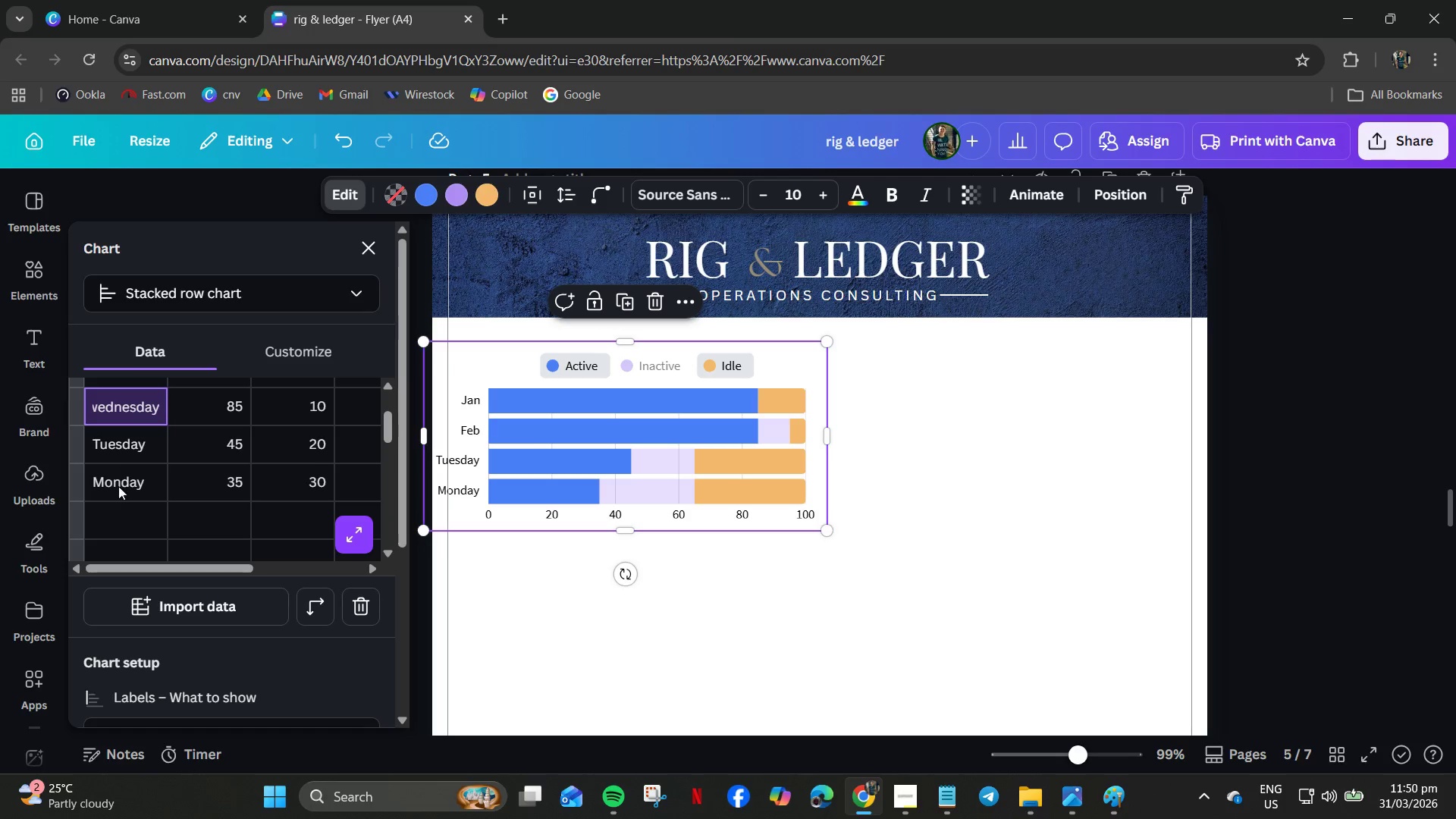 
double_click([117, 488])
 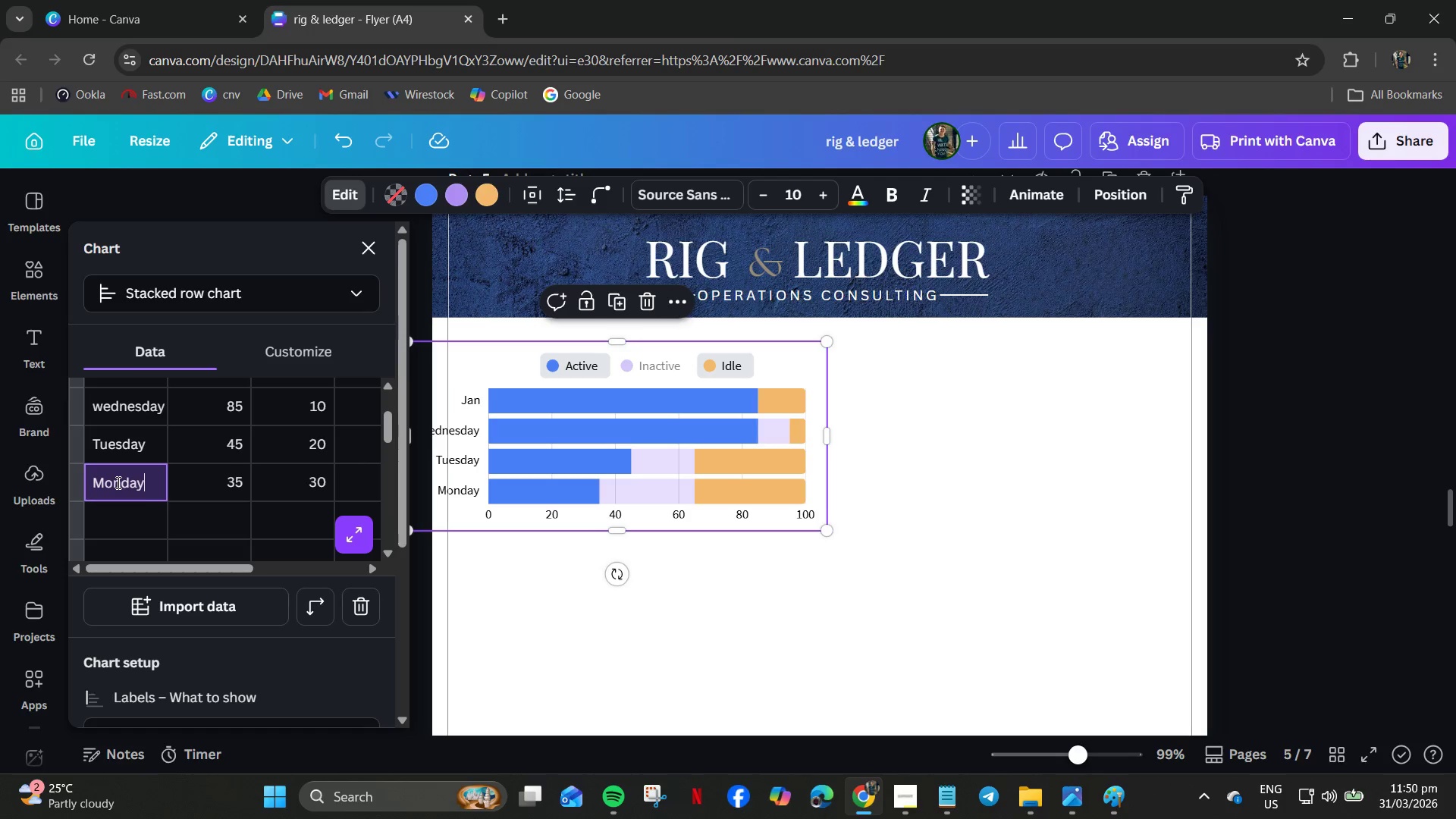 
double_click([117, 482])
 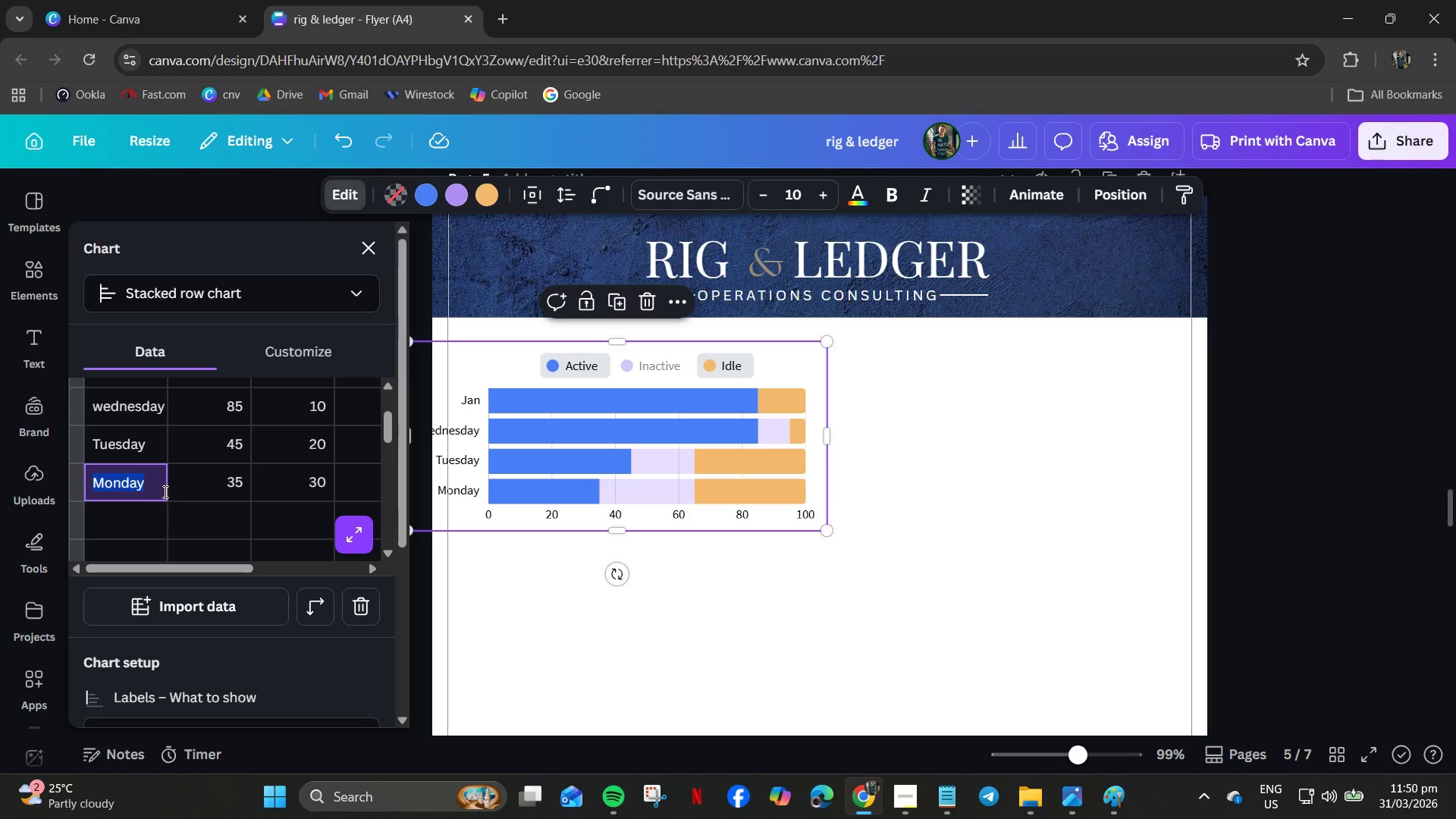 
type(week 1)
 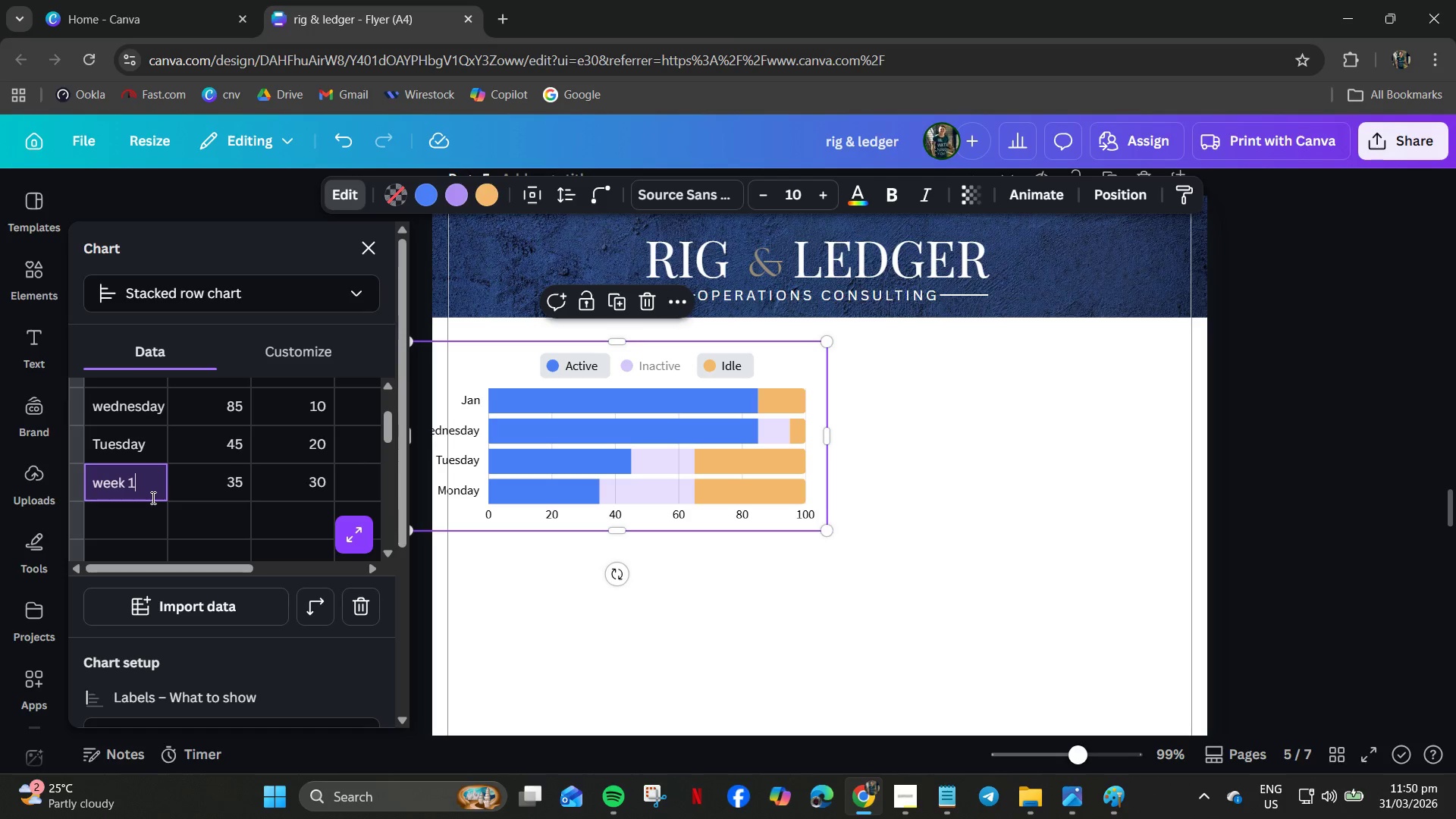 
key(ArrowLeft)
 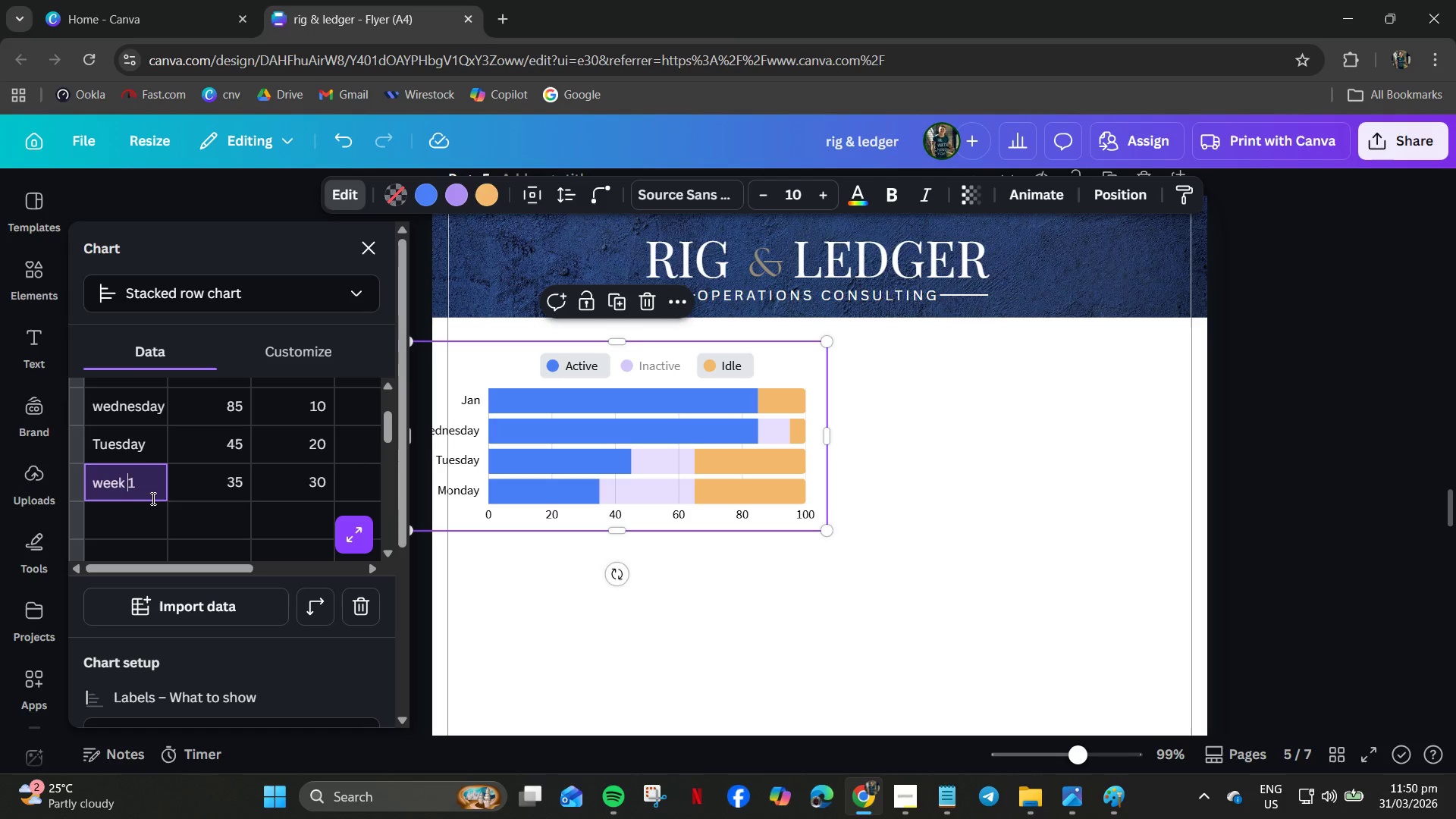 
key(ArrowLeft)
 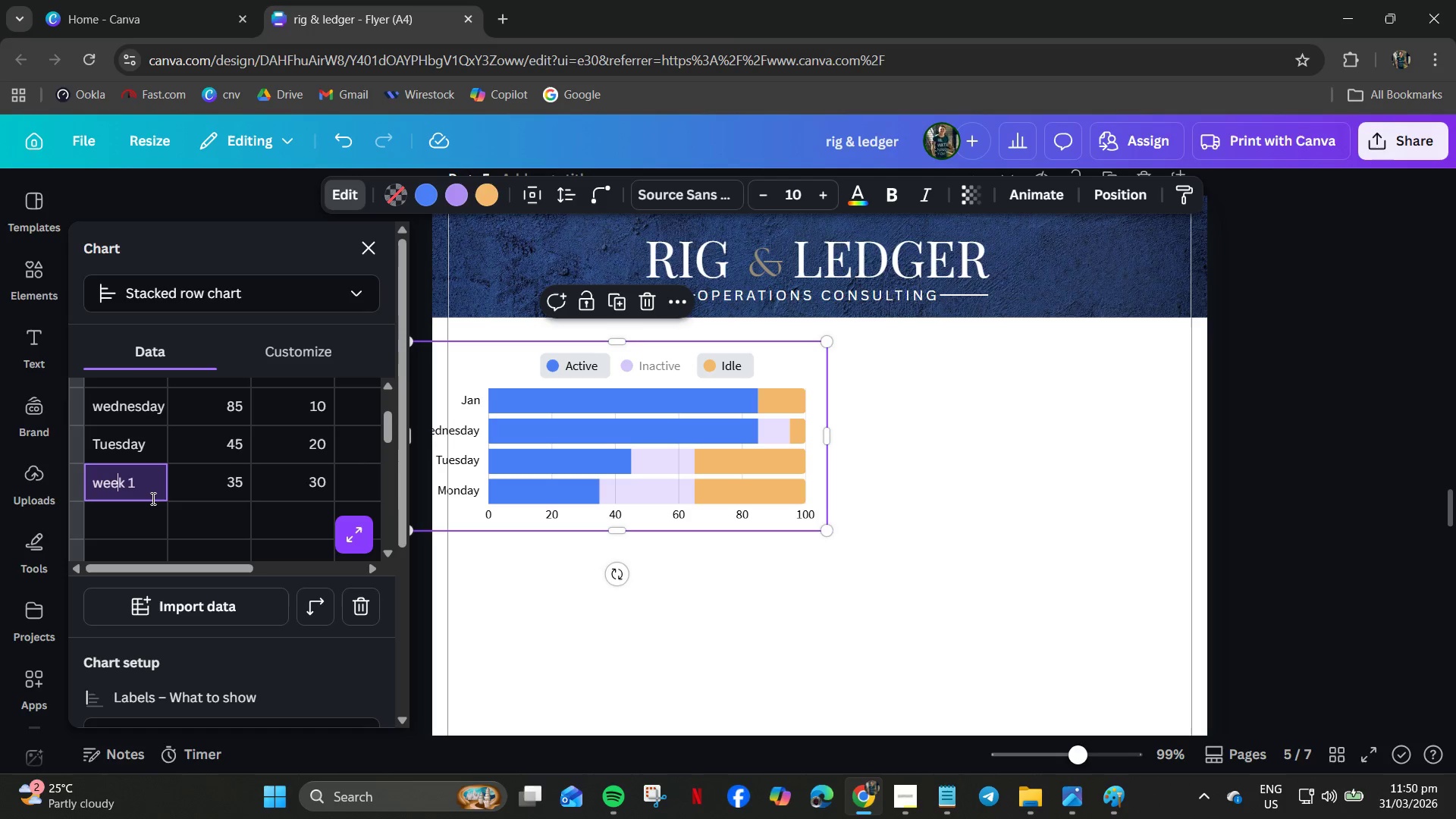 
key(ArrowLeft)
 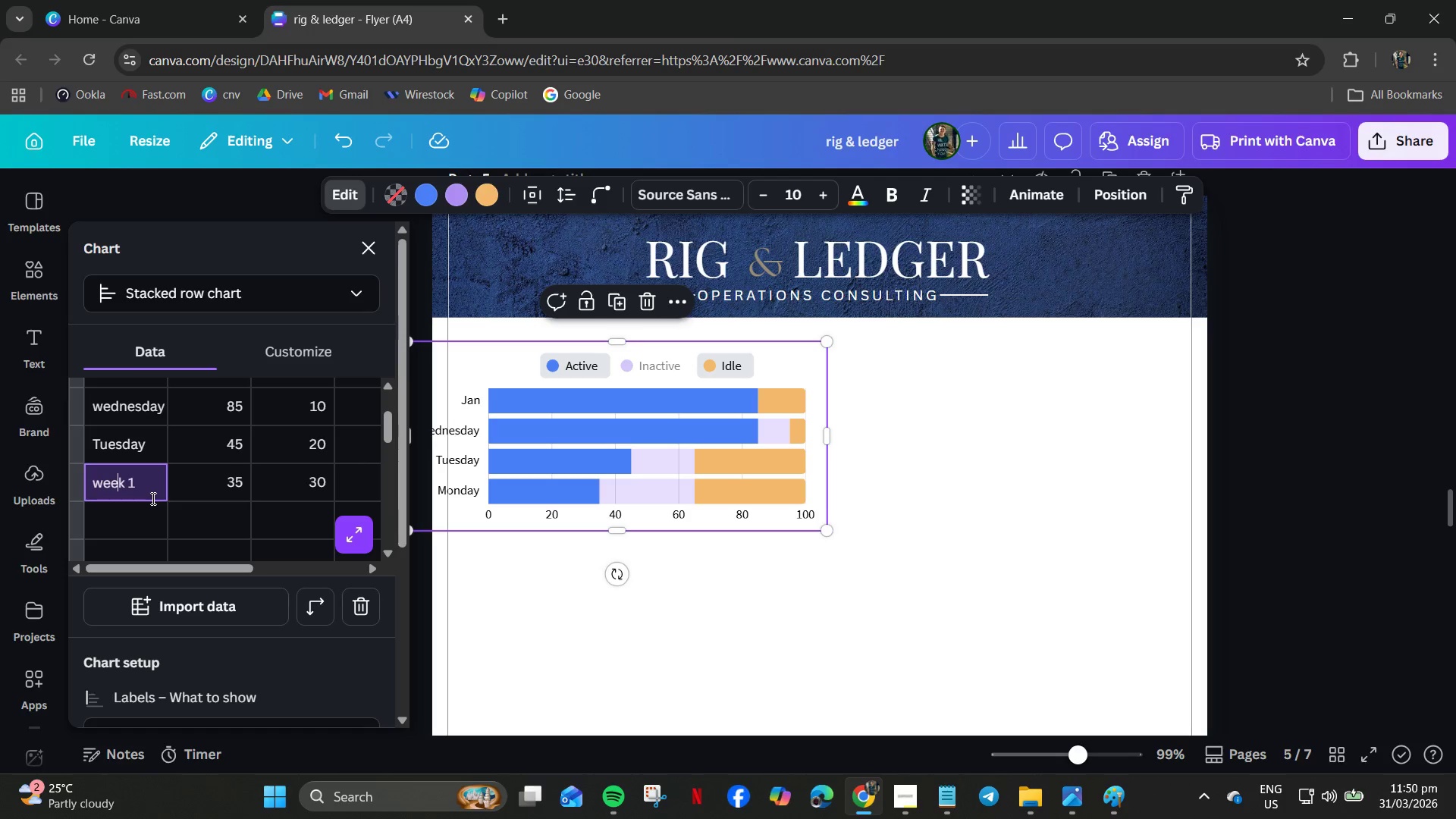 
key(ArrowLeft)
 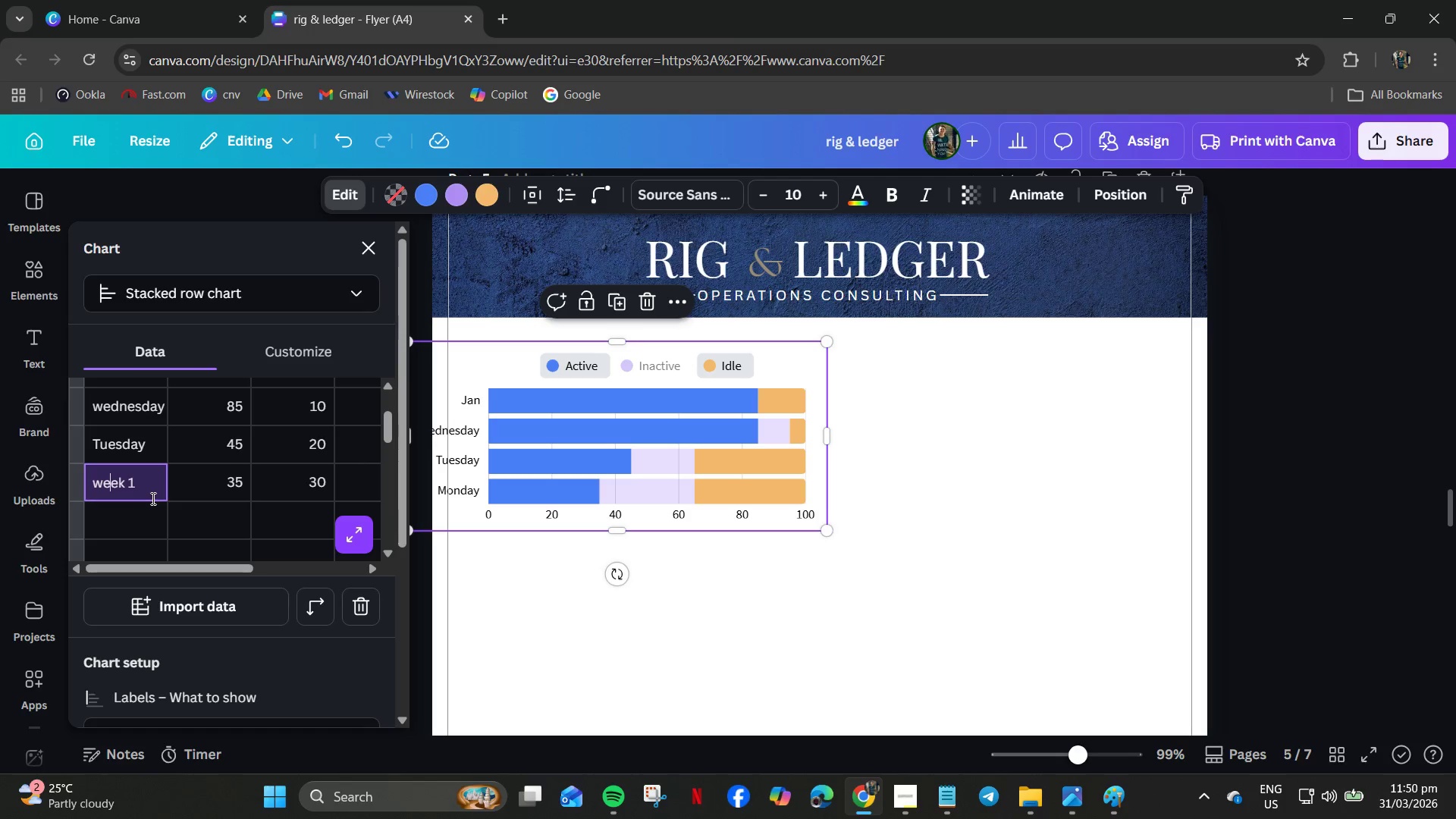 
key(ArrowLeft)
 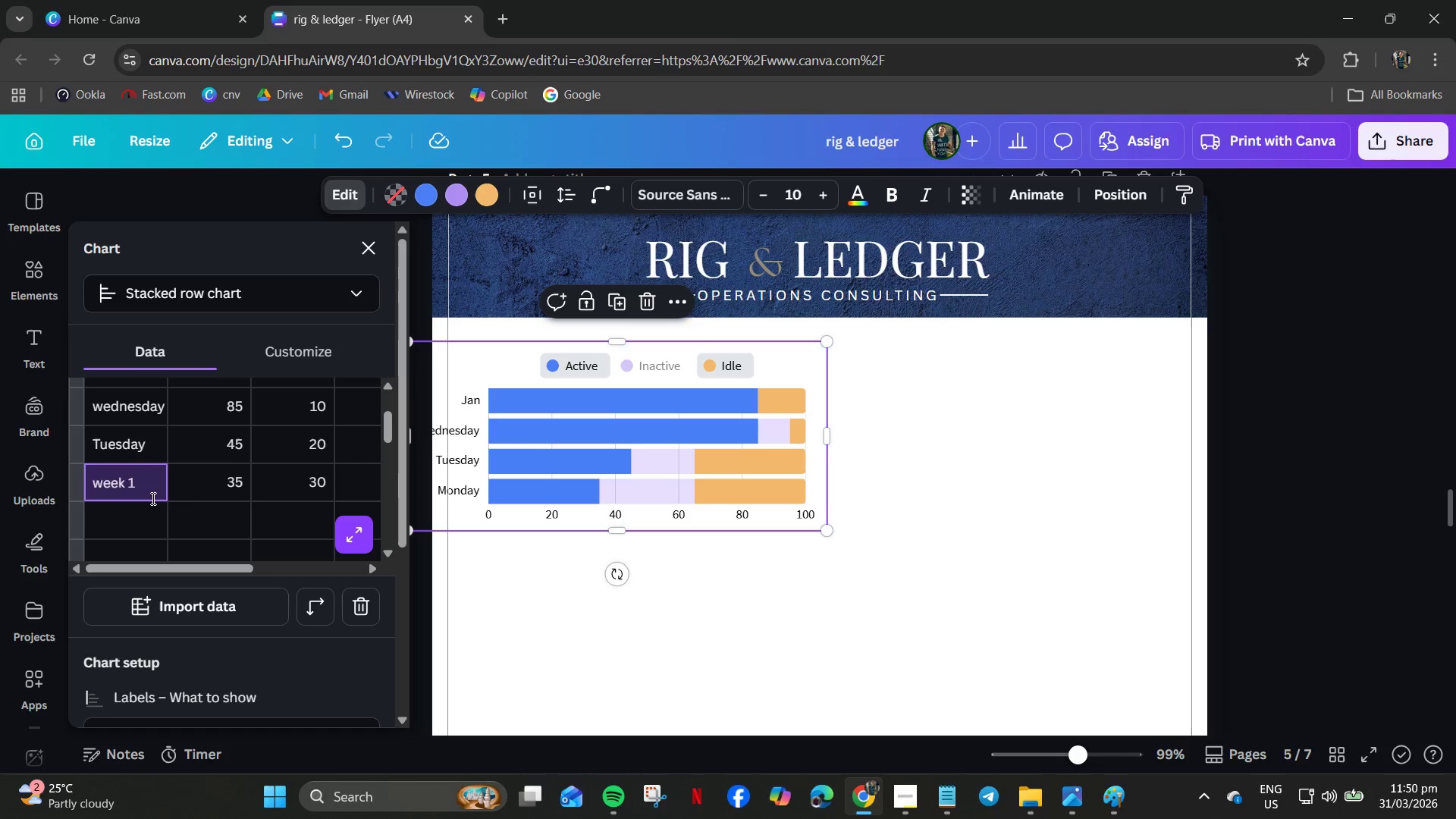 
key(Backspace)
 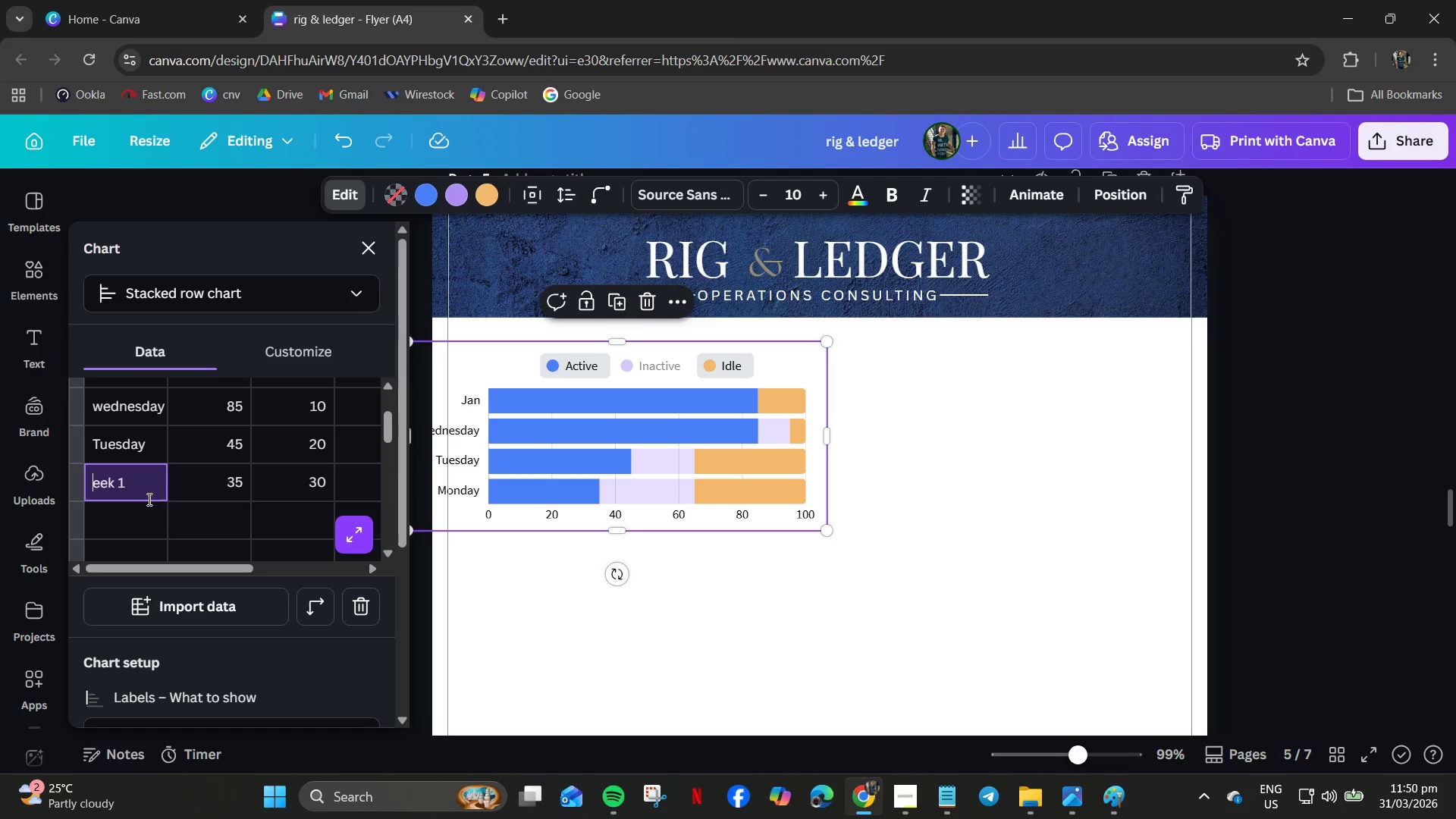 
key(CapsLock)
 